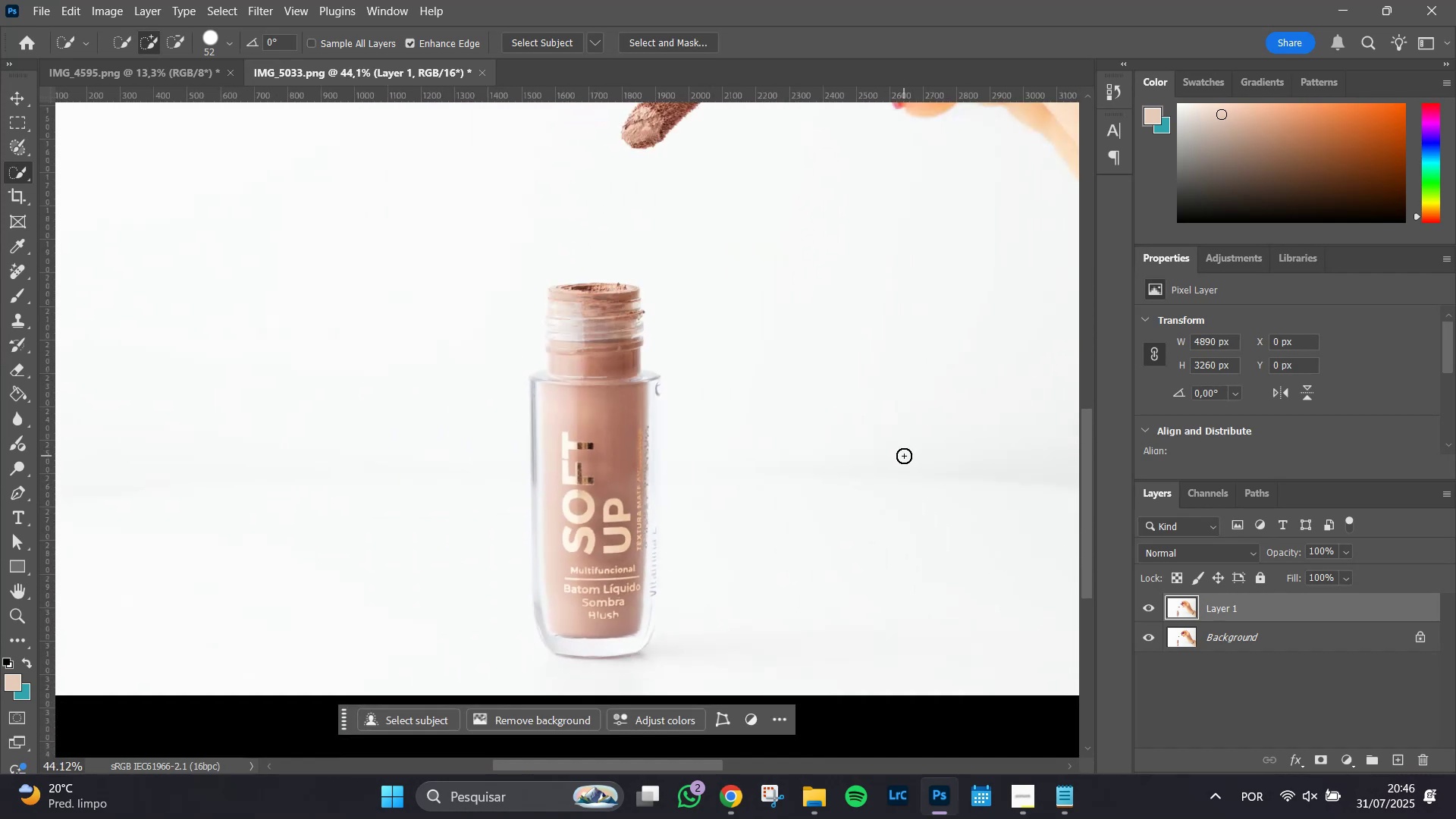 
hold_key(key=Space, duration=0.43)
 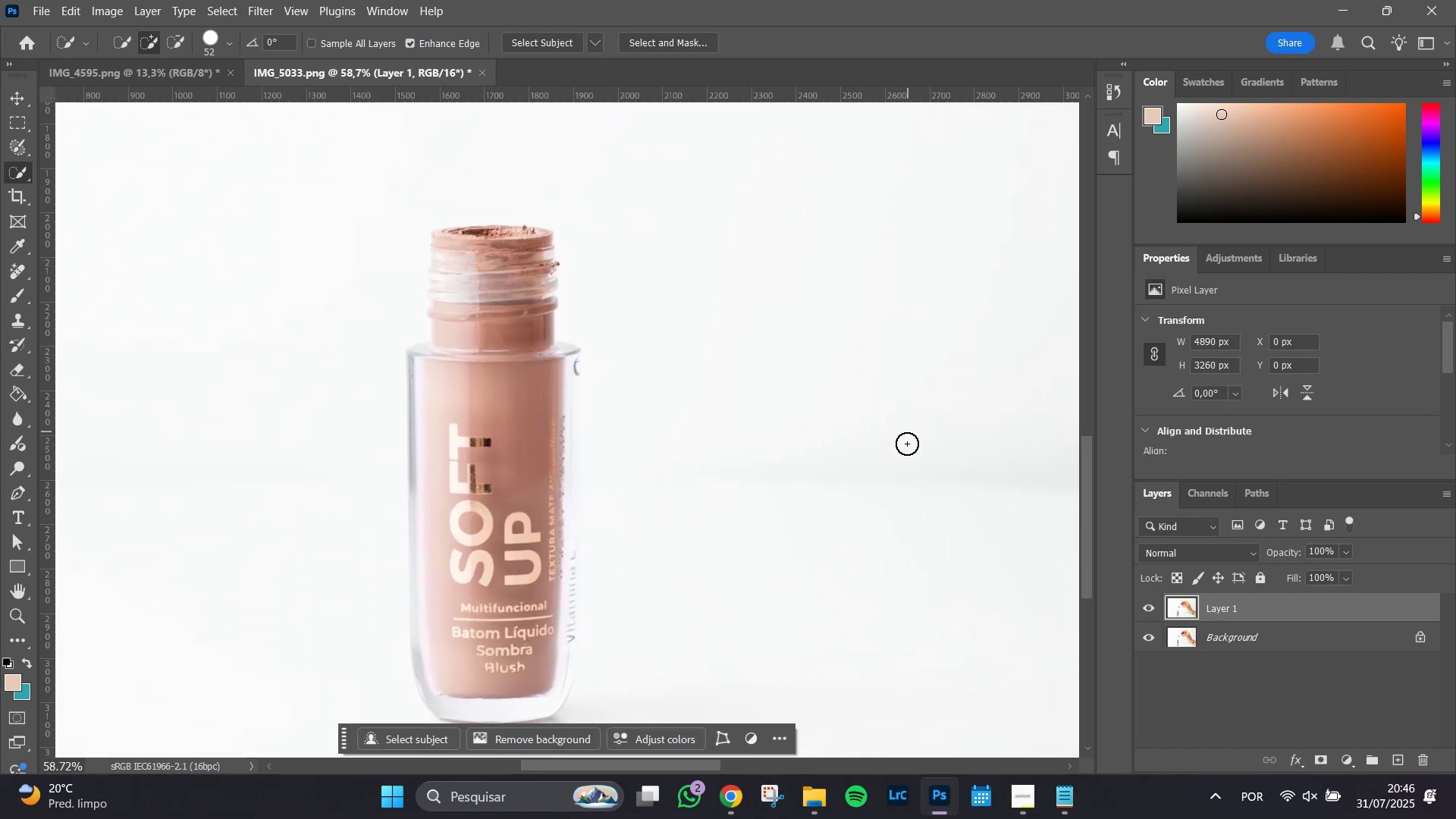 
hold_key(key=AltLeft, duration=0.59)
scroll: coordinate [904, 456], scroll_direction: down, amount: 5.0
 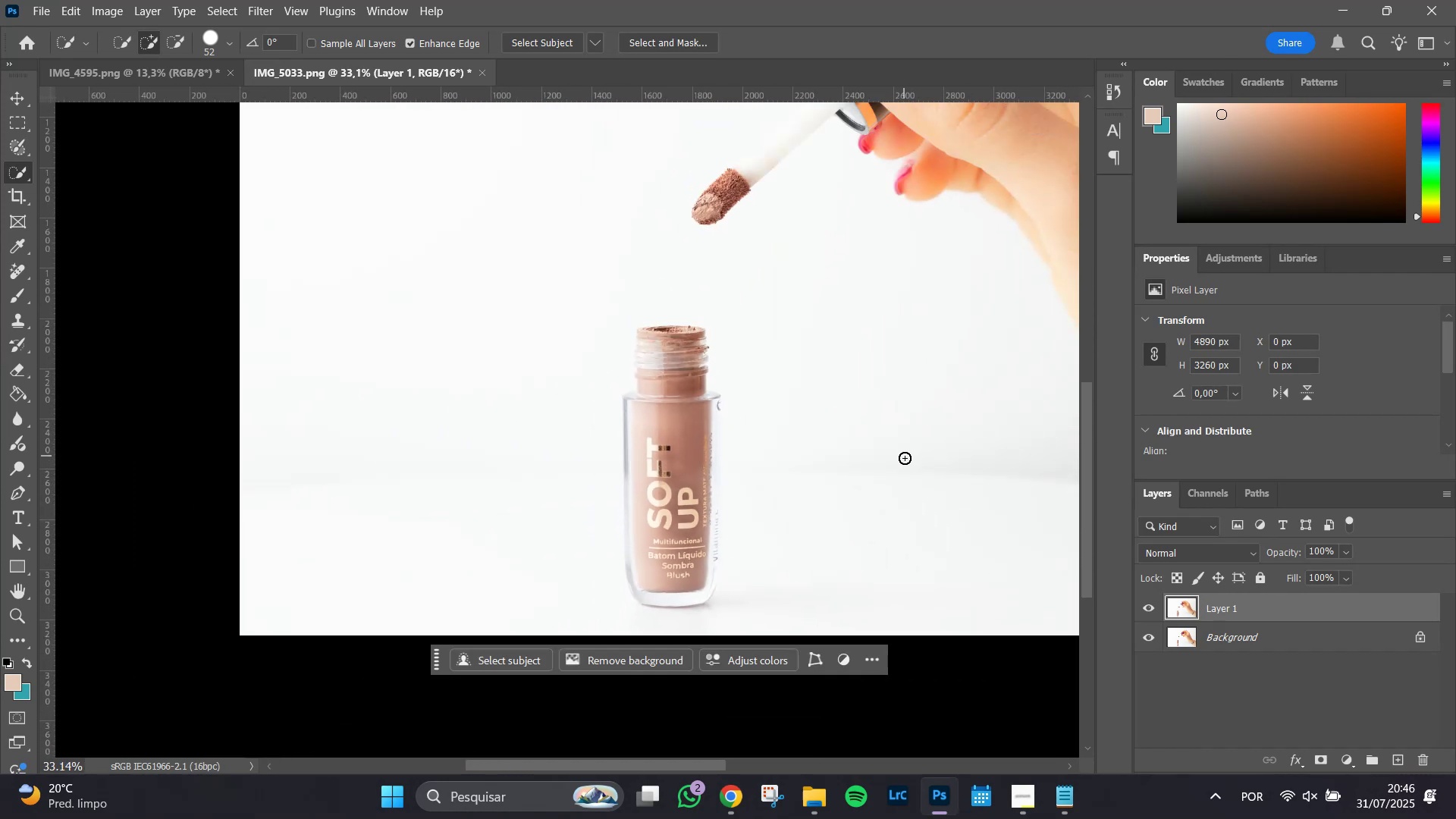 
hold_key(key=Space, duration=1.51)
 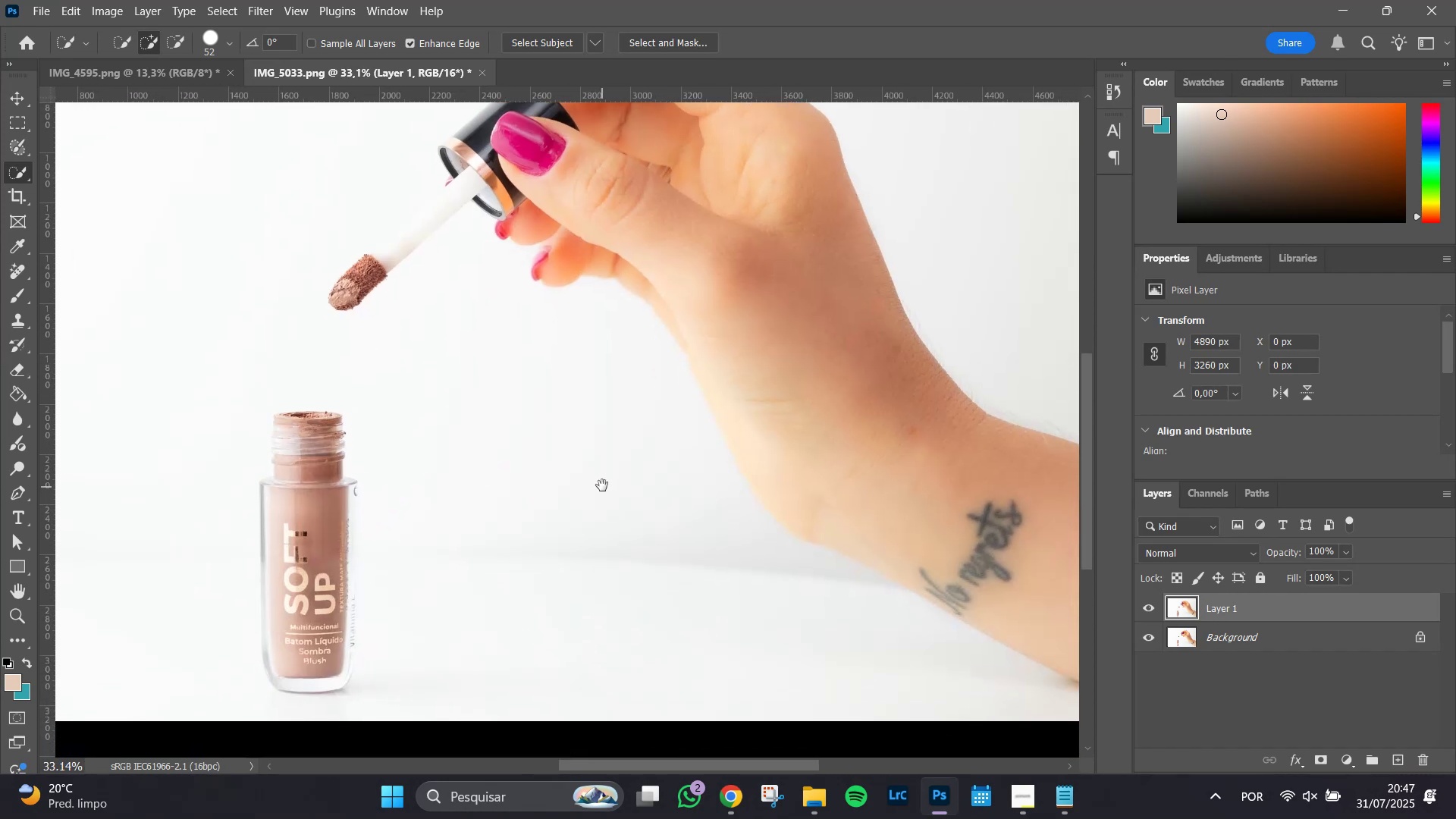 
left_click_drag(start_coordinate=[965, 403], to_coordinate=[611, 470])
 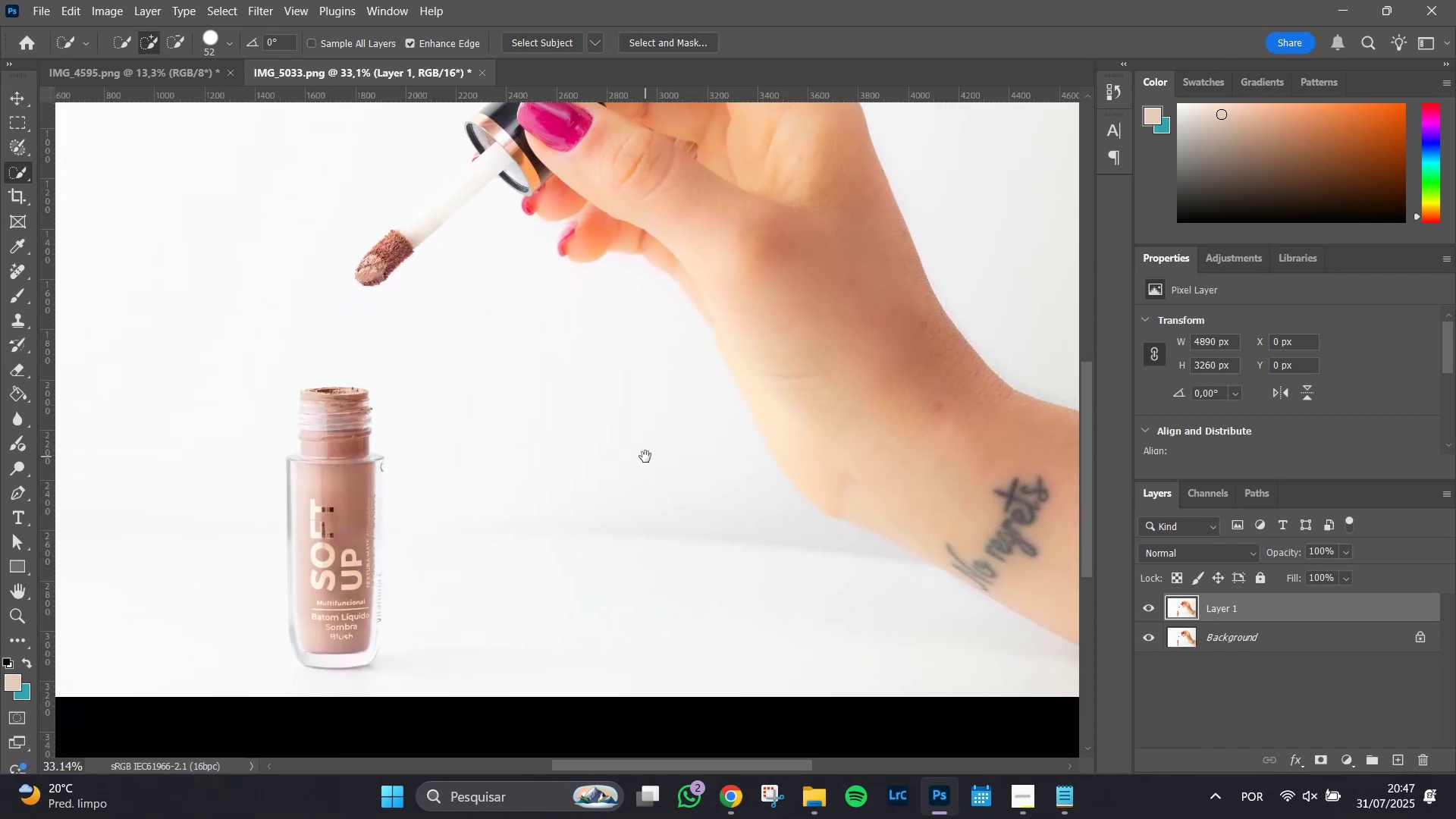 
hold_key(key=Space, duration=1.51)
 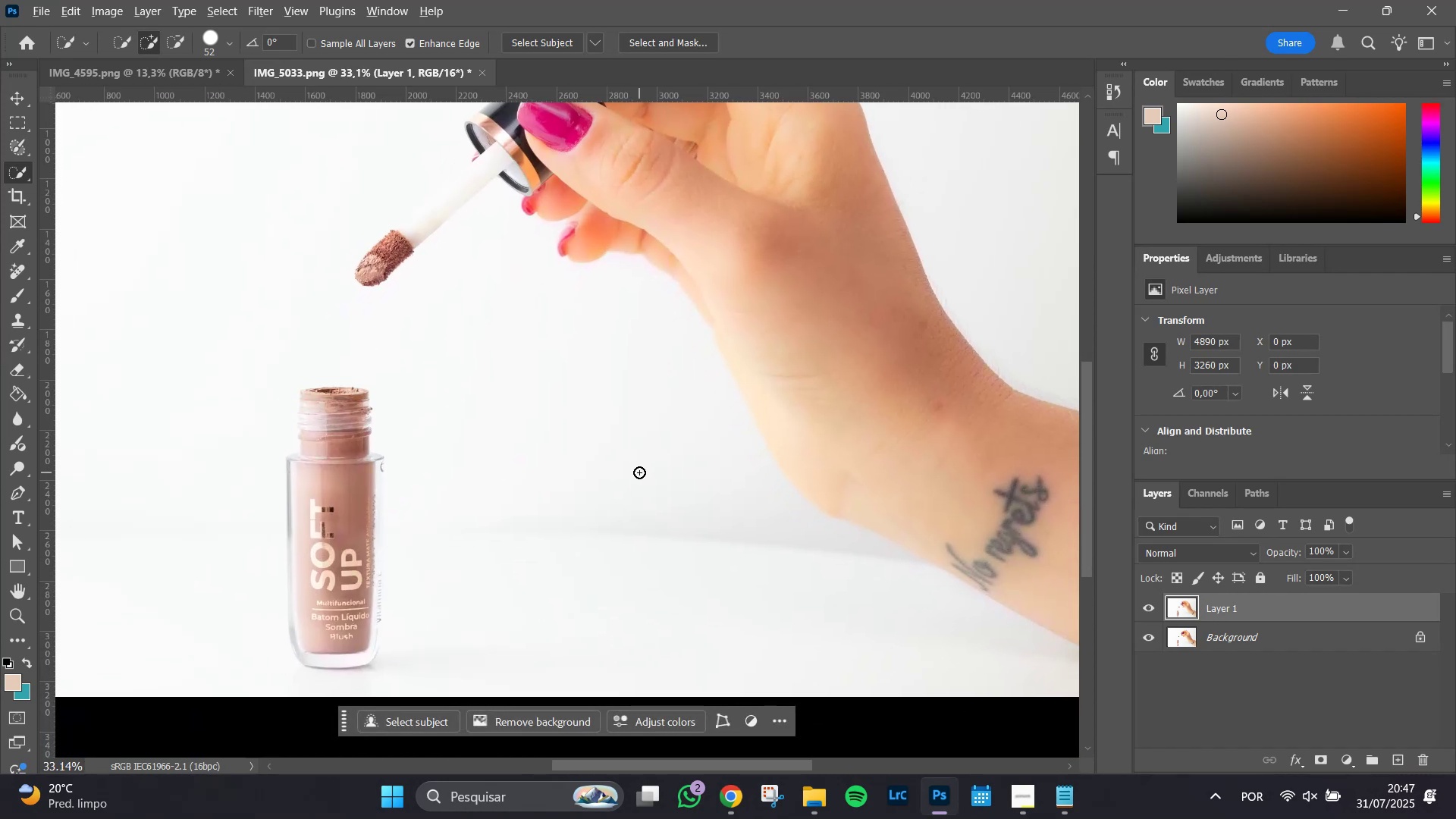 
left_click_drag(start_coordinate=[628, 463], to_coordinate=[645, 457])
 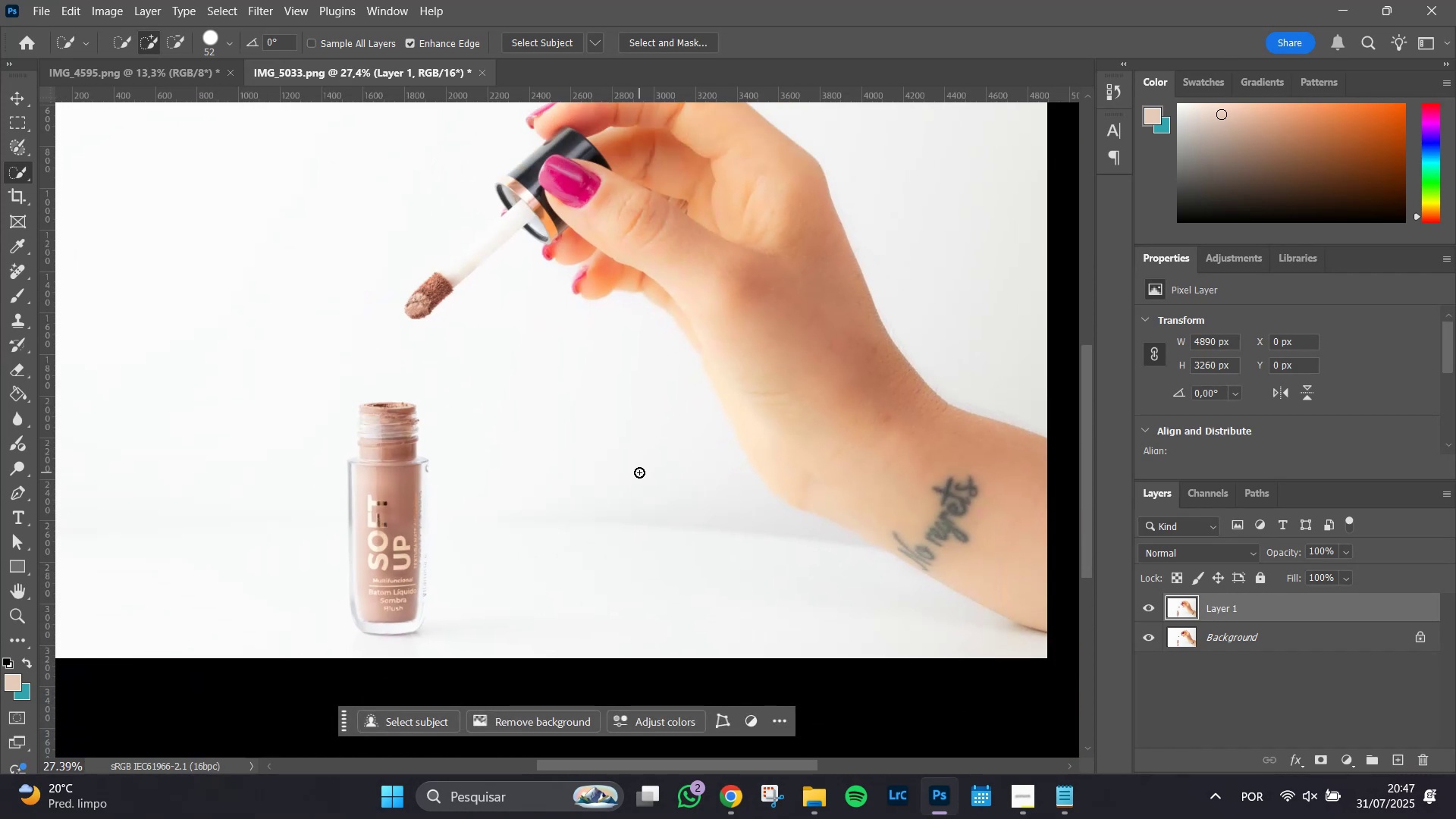 
key(Space)
 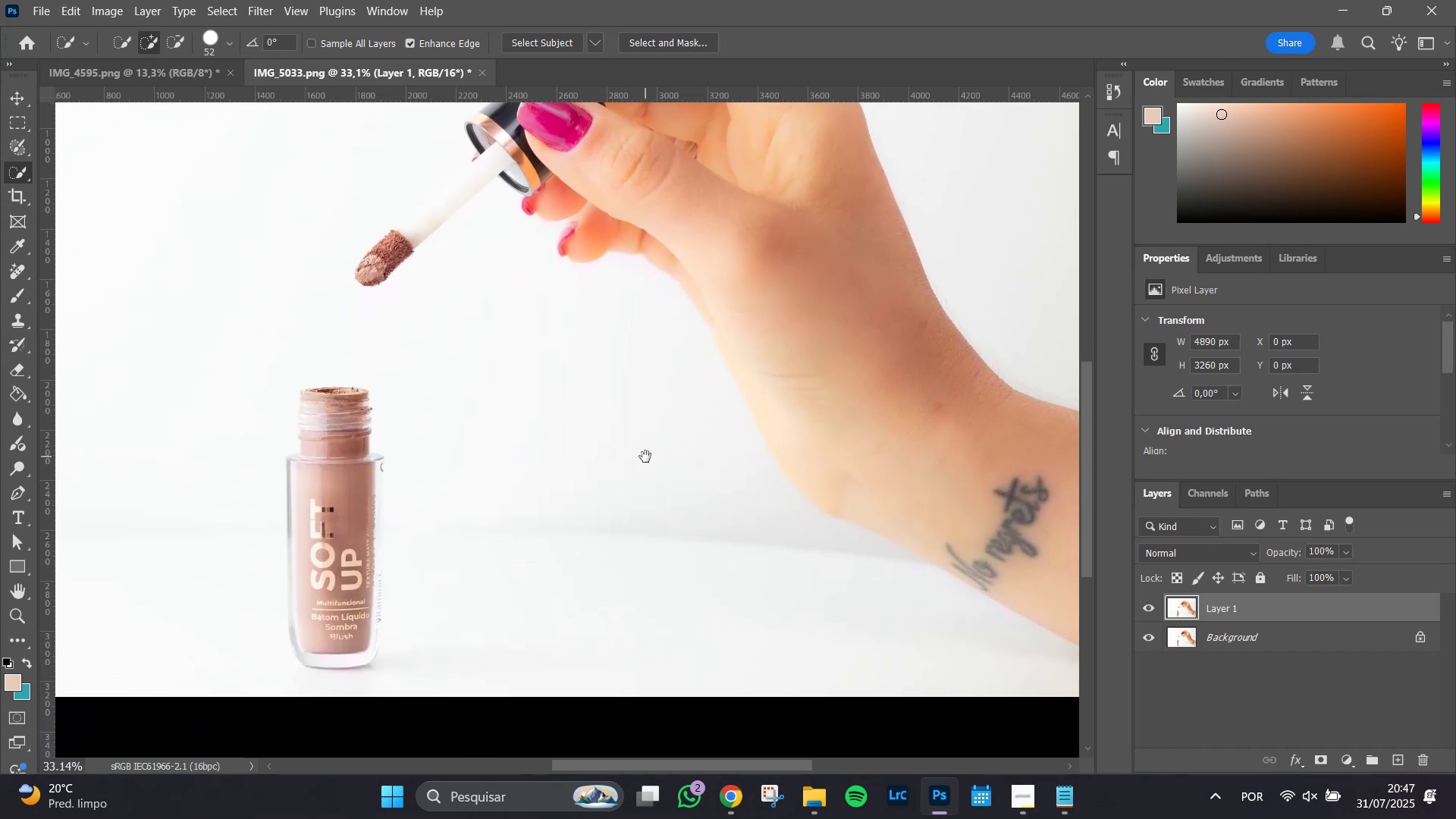 
key(Space)
 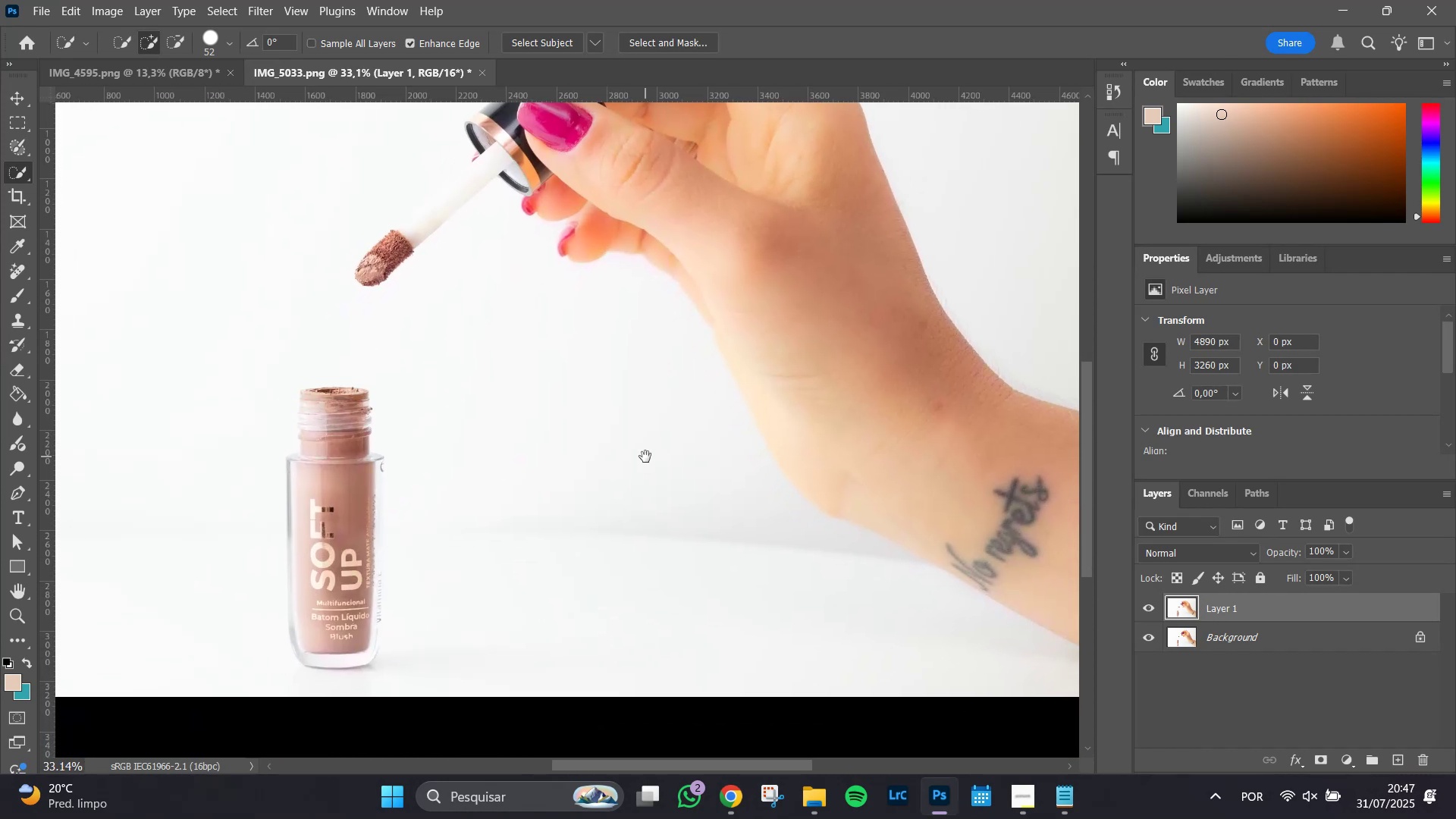 
key(Space)
 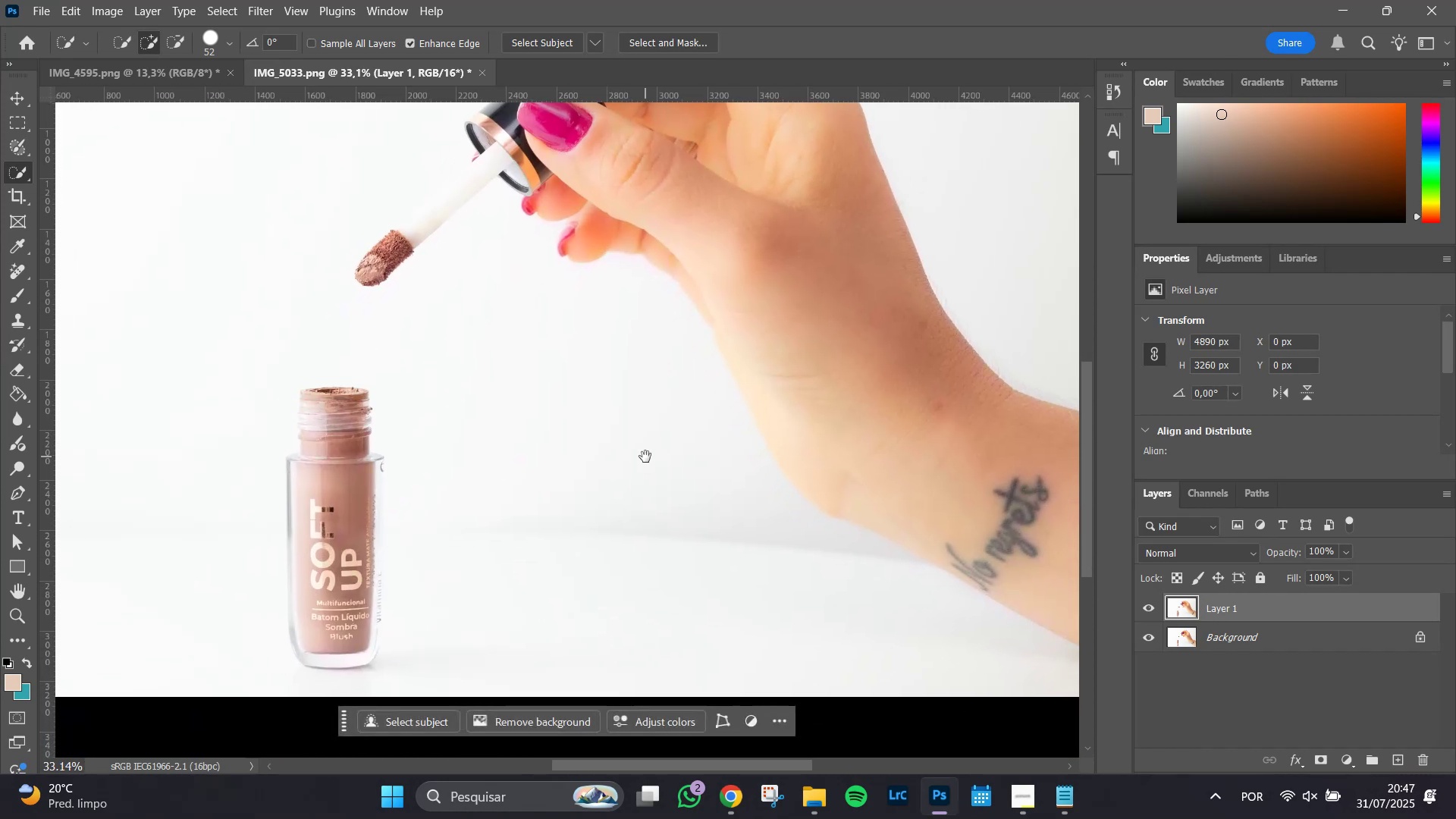 
key(Space)
 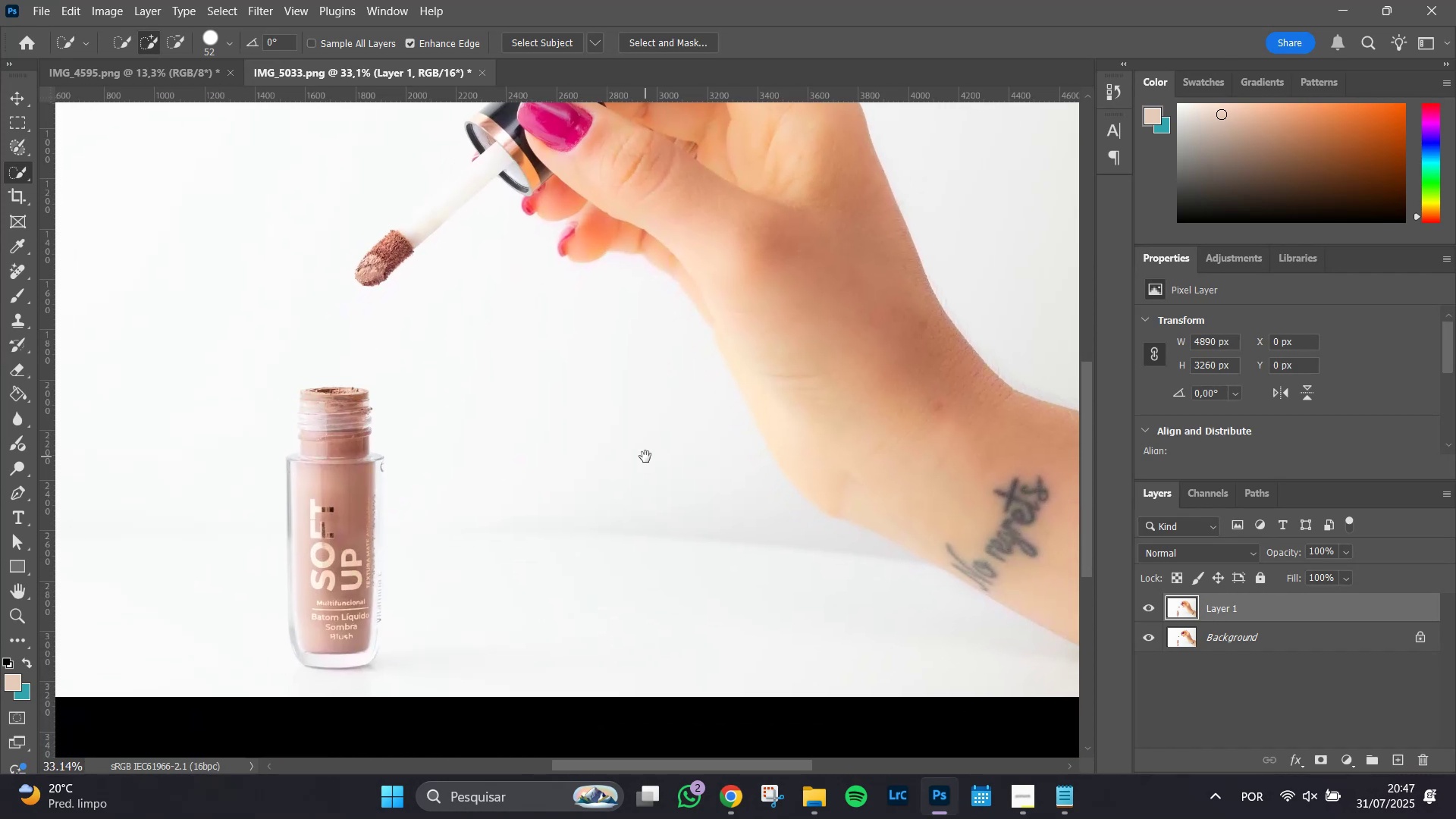 
key(Space)
 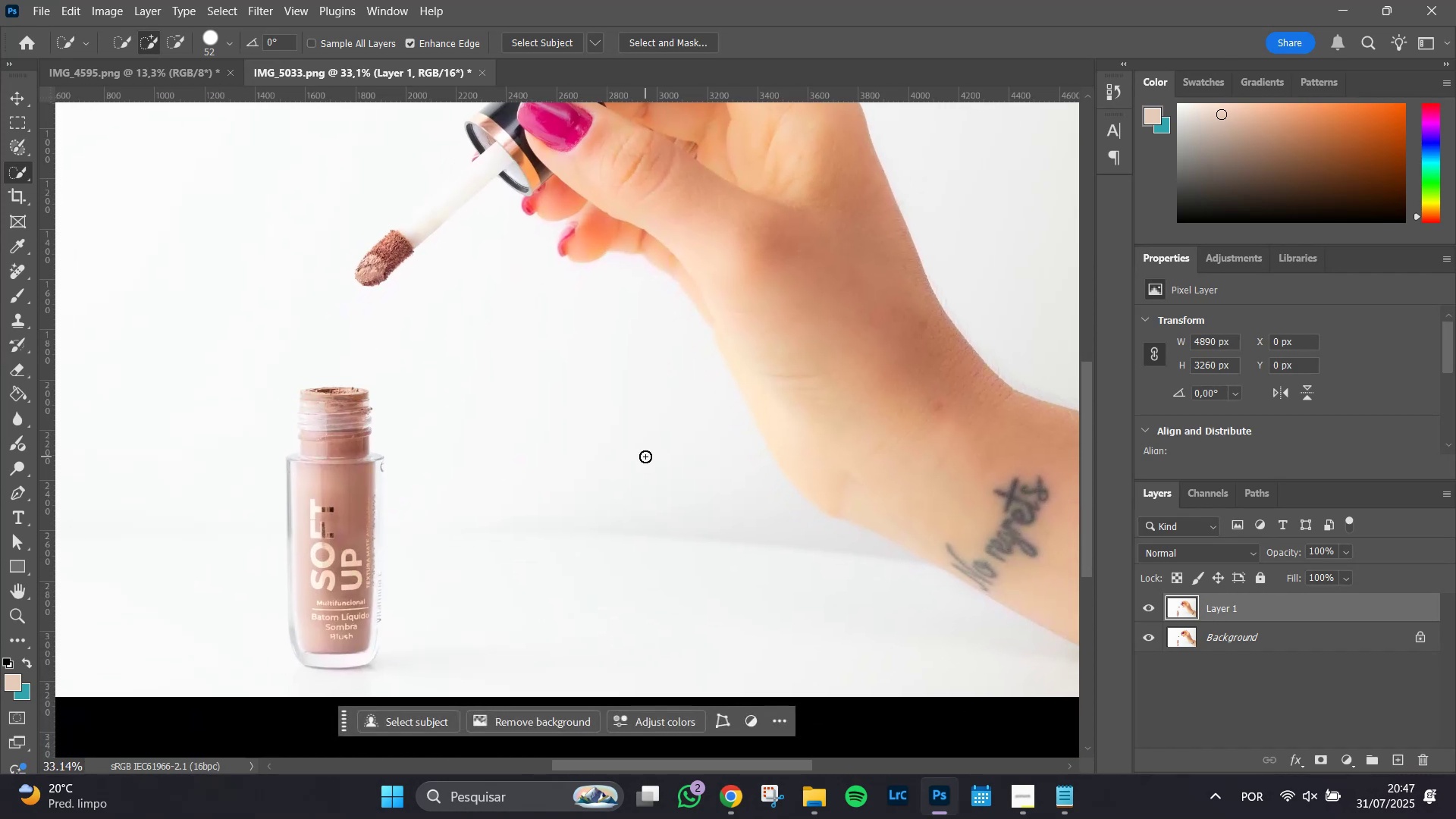 
key(Alt+AltLeft)
 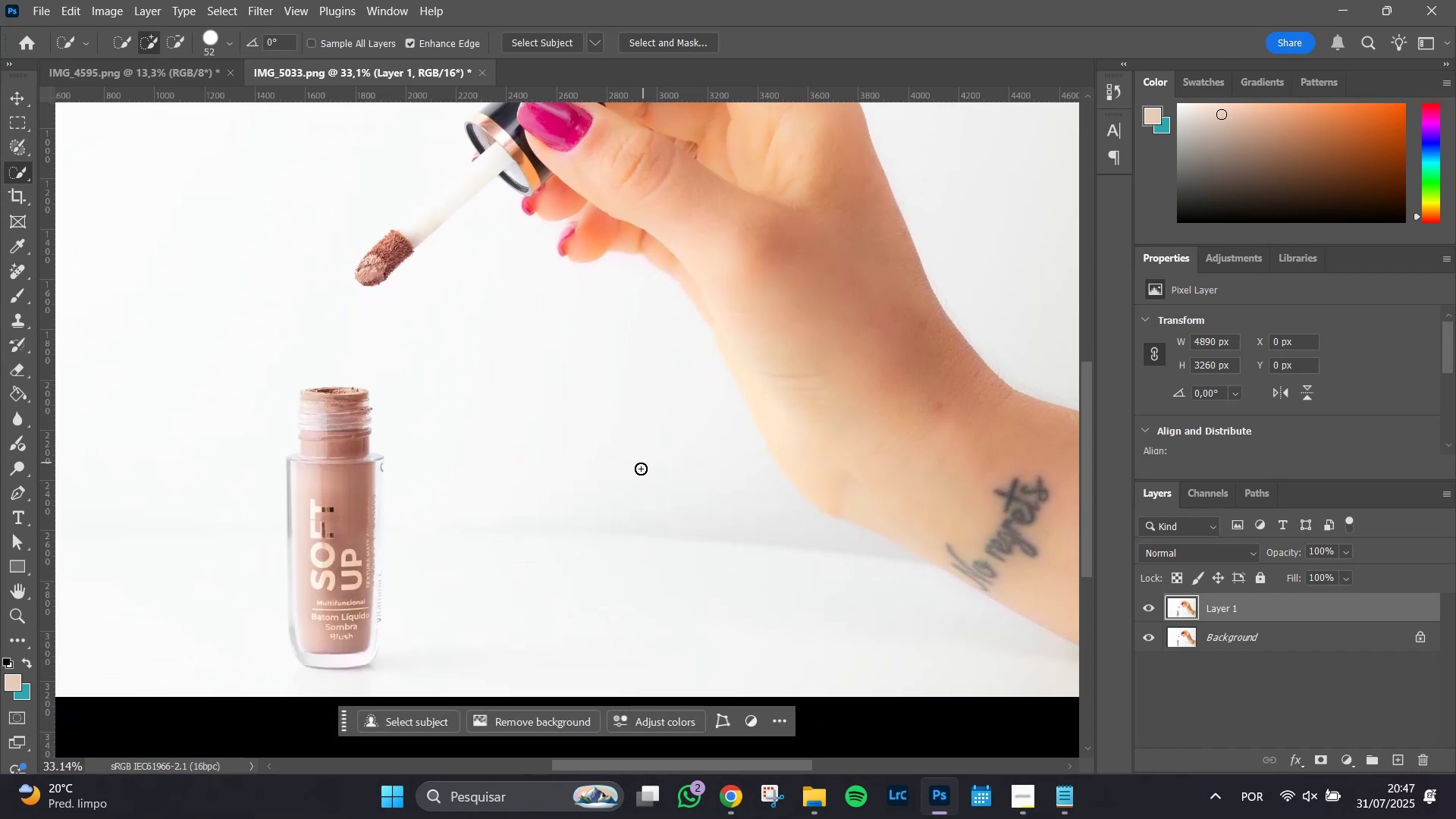 
scroll: coordinate [639, 472], scroll_direction: down, amount: 3.0
 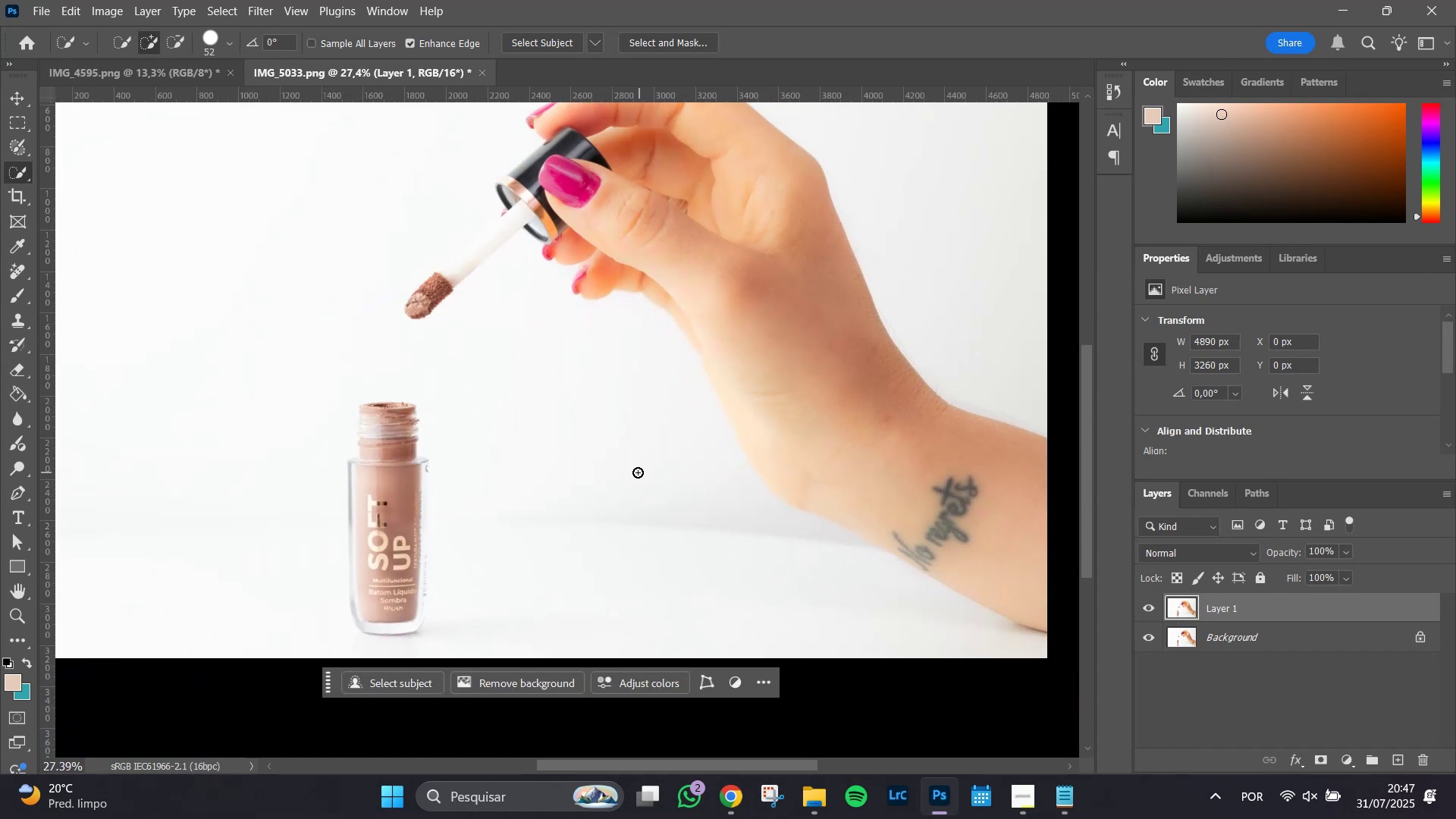 
hold_key(key=Space, duration=1.34)
 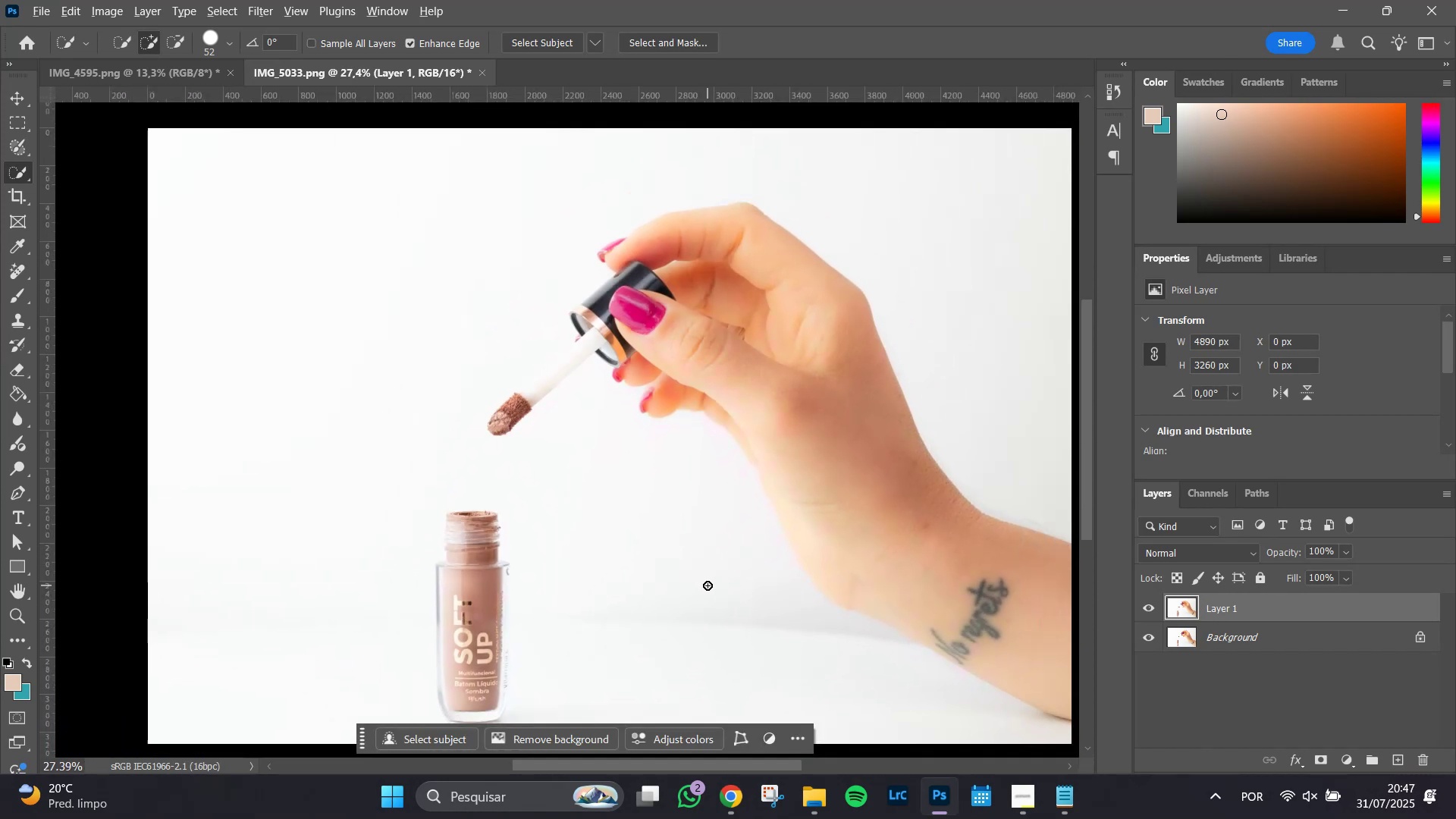 
left_click_drag(start_coordinate=[632, 469], to_coordinate=[692, 586])
 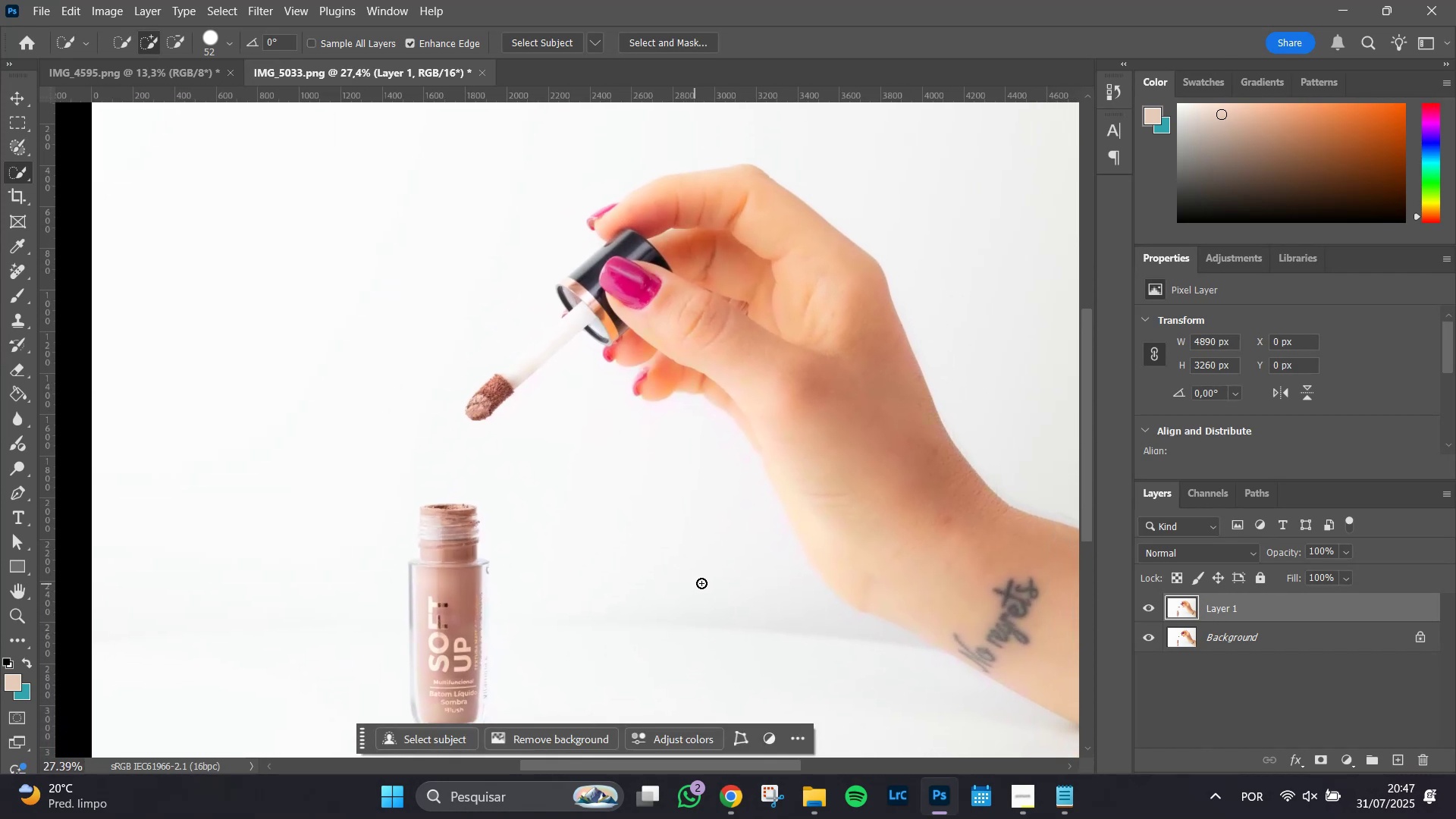 
hold_key(key=AltLeft, duration=0.58)
scroll: coordinate [708, 585], scroll_direction: down, amount: 4.0
 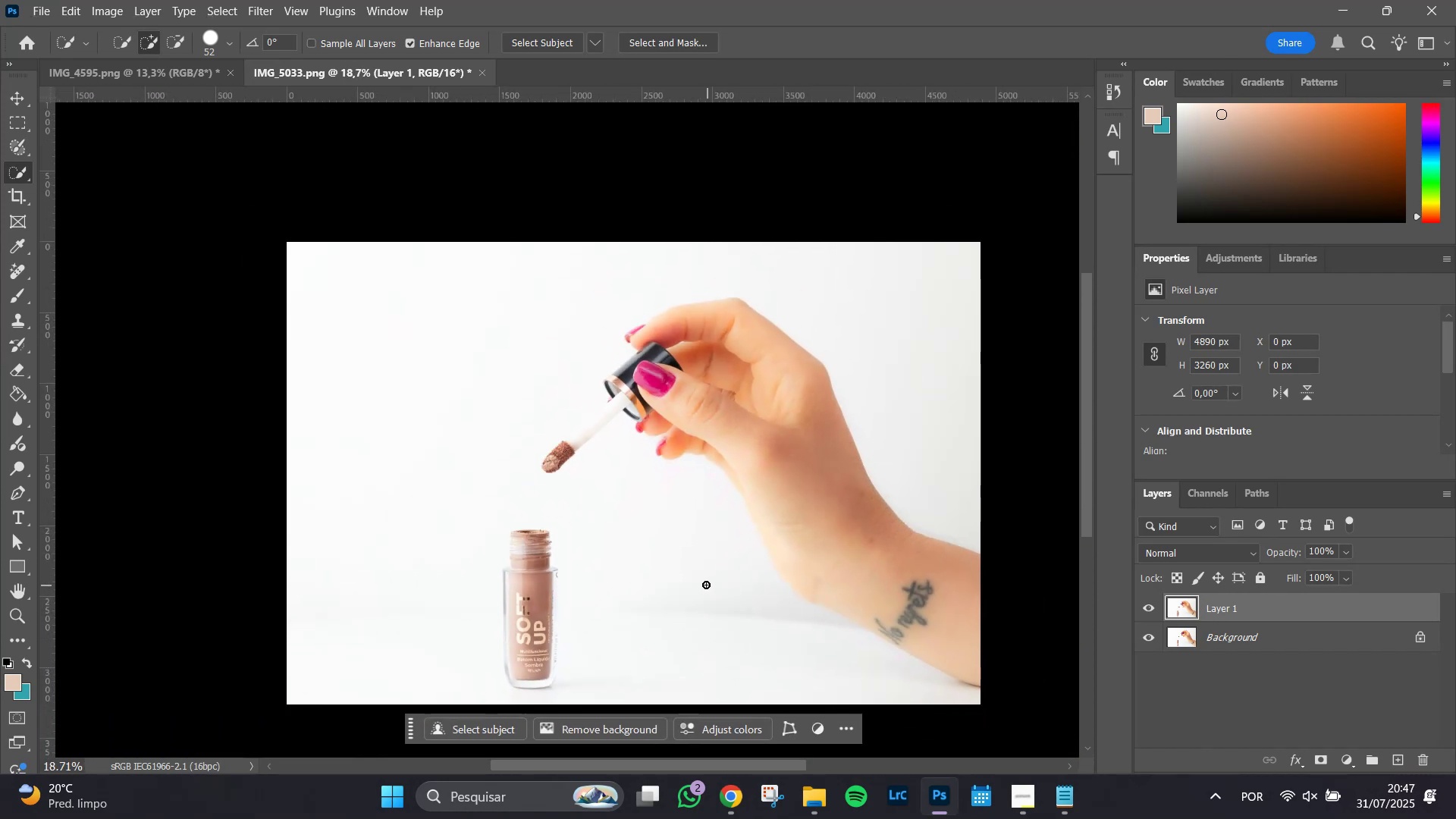 
hold_key(key=Space, duration=0.74)
 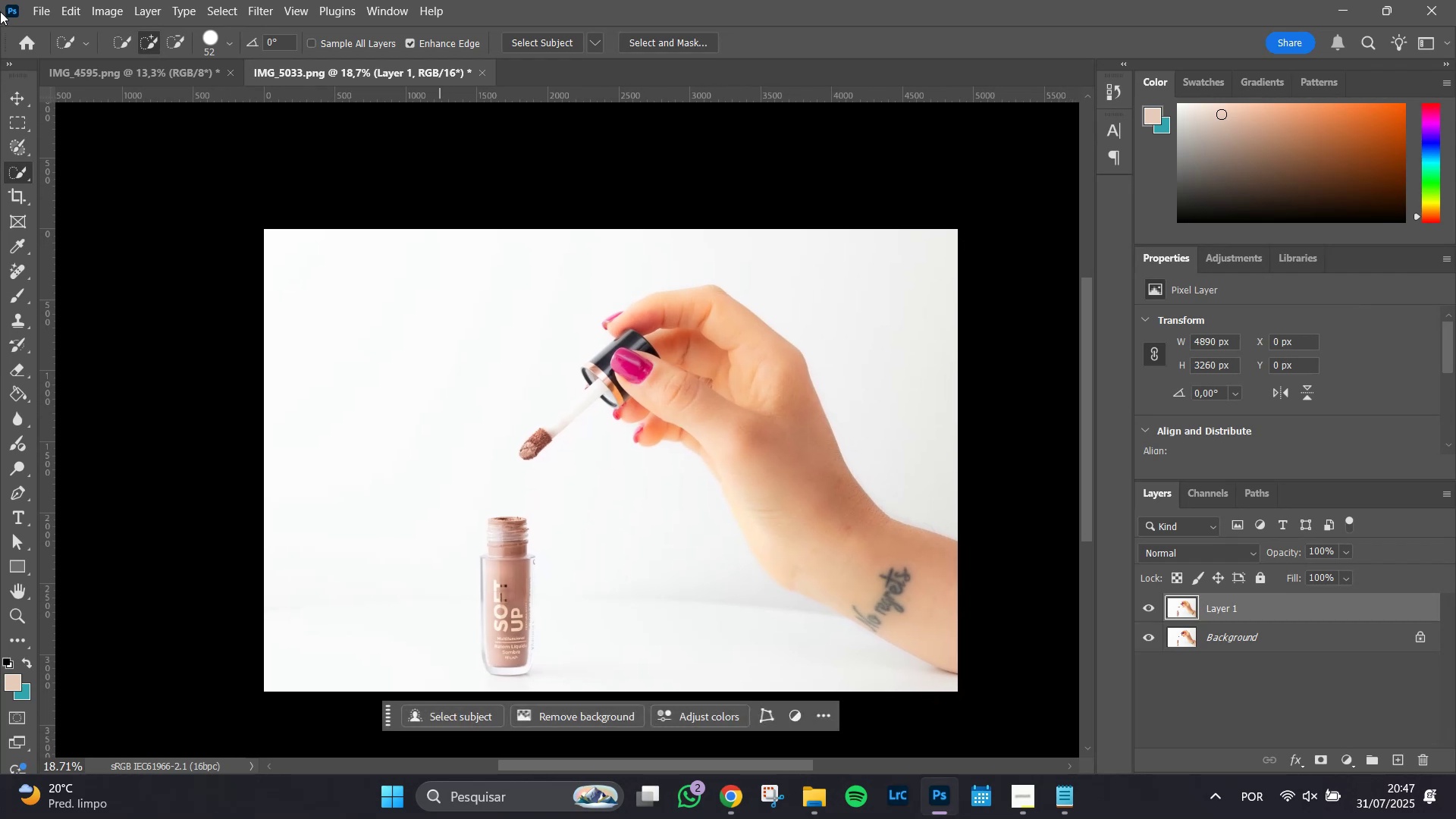 
left_click_drag(start_coordinate=[635, 536], to_coordinate=[613, 523])
 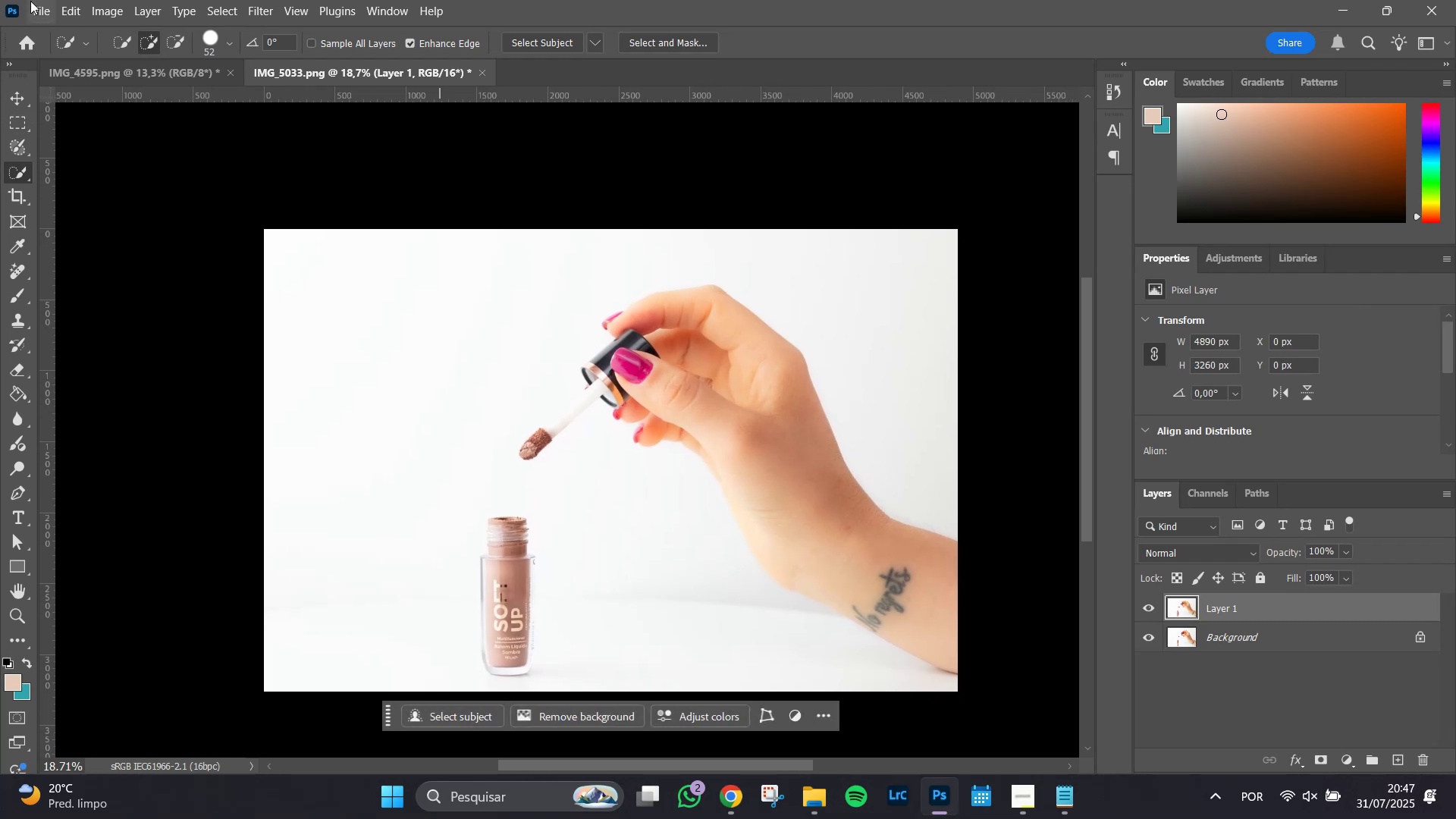 
left_click([36, 5])
 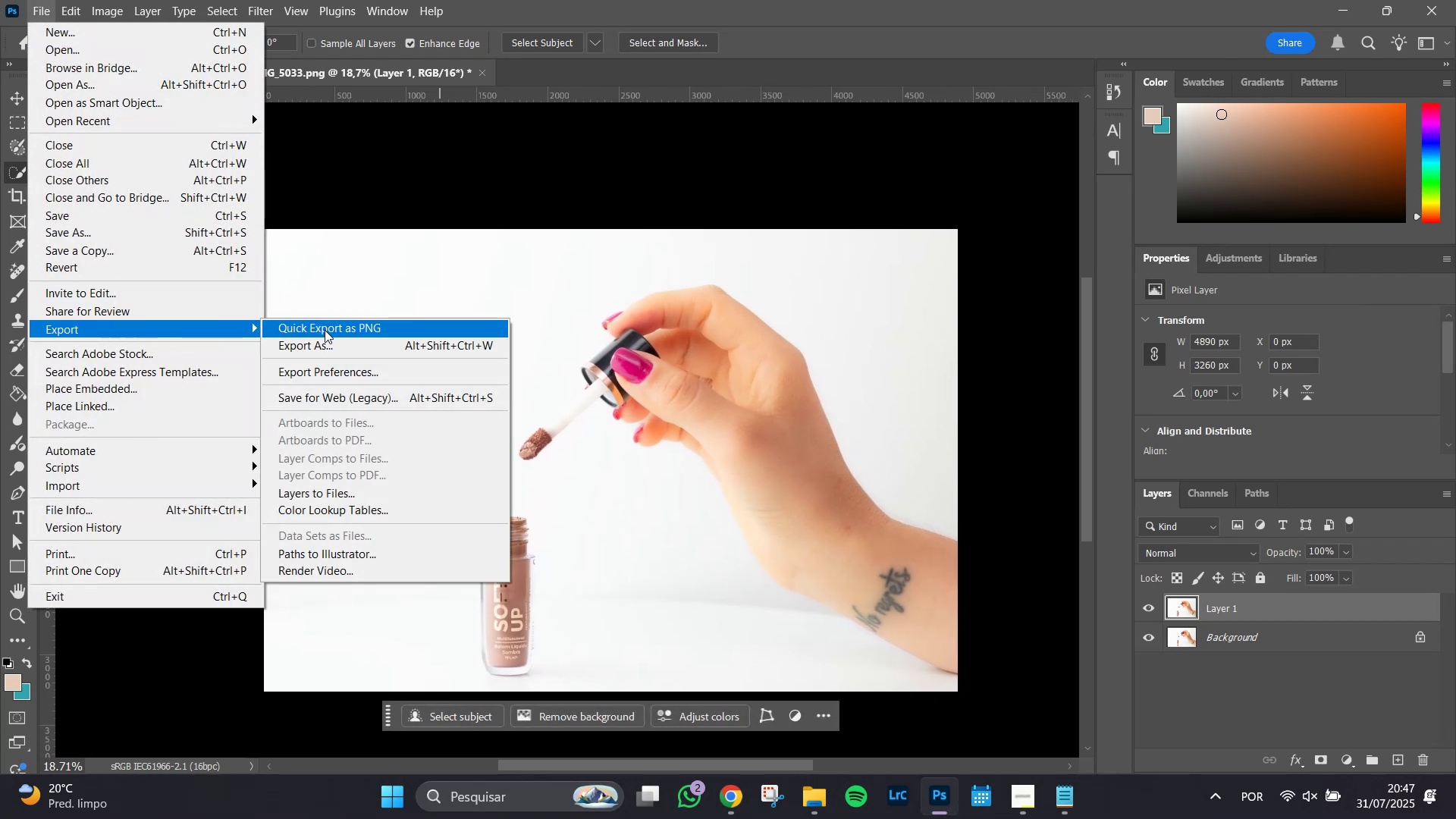 
left_click([325, 330])
 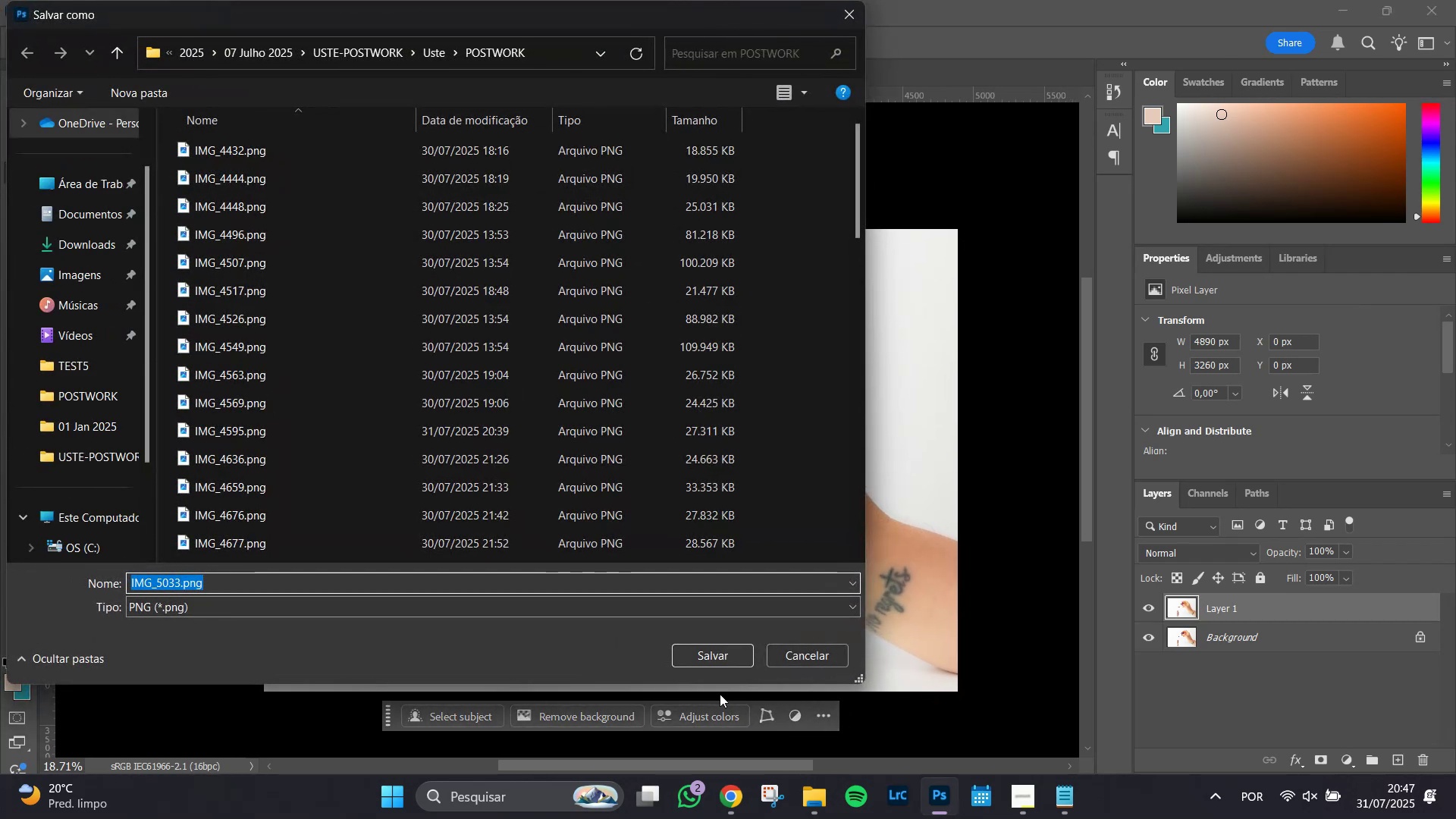 
left_click([726, 669])
 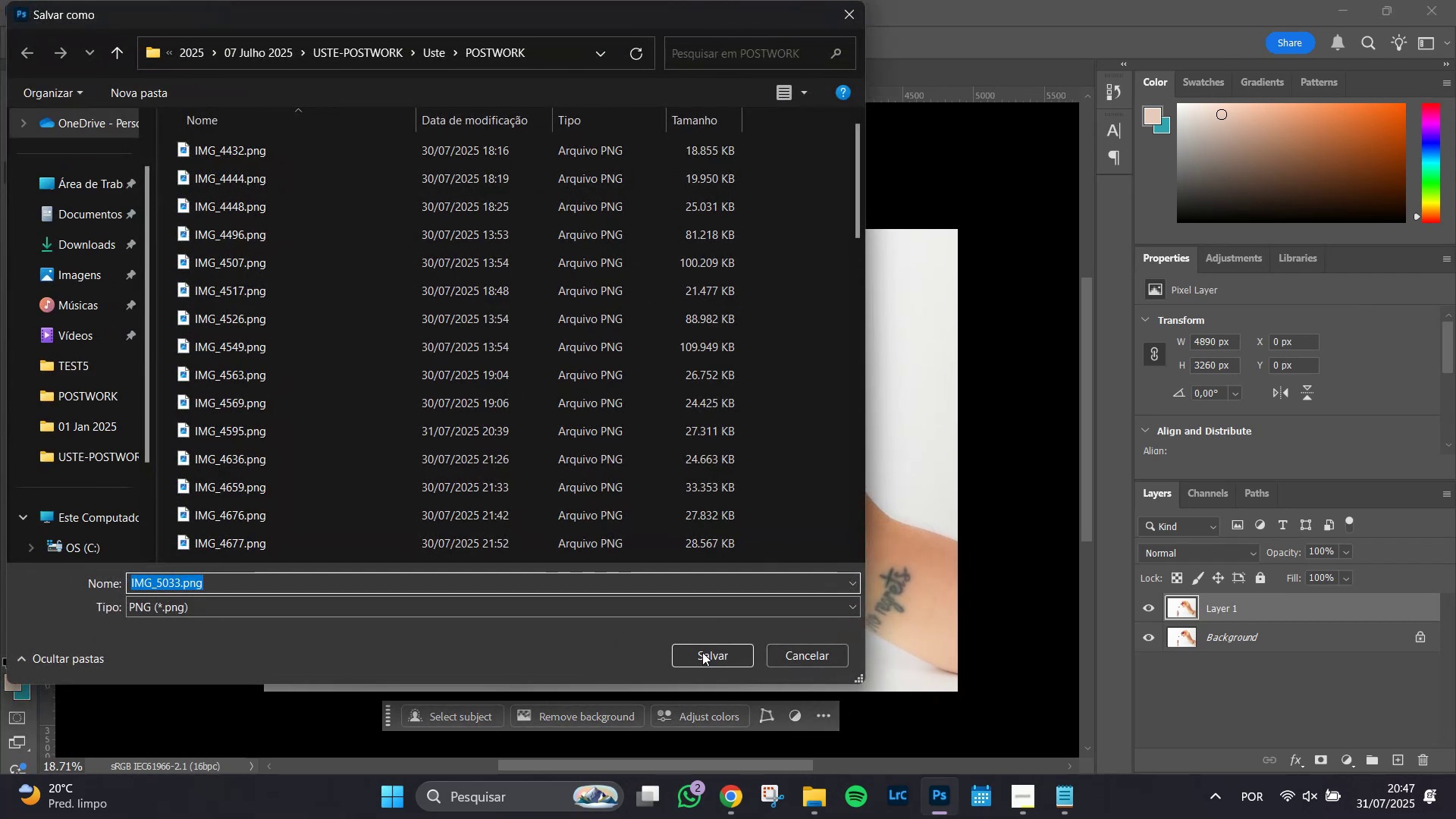 
left_click([704, 654])
 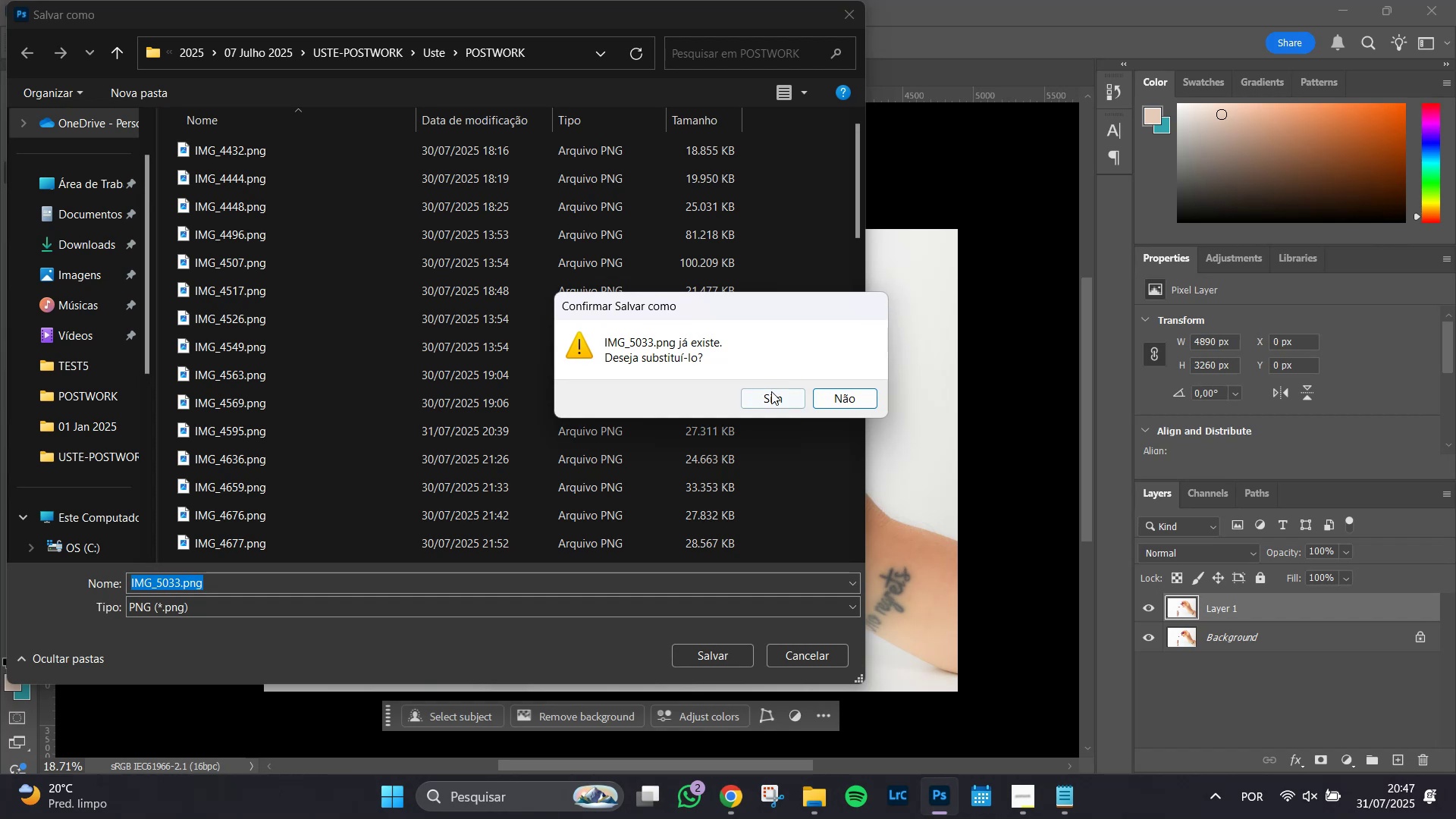 
left_click([770, 400])
 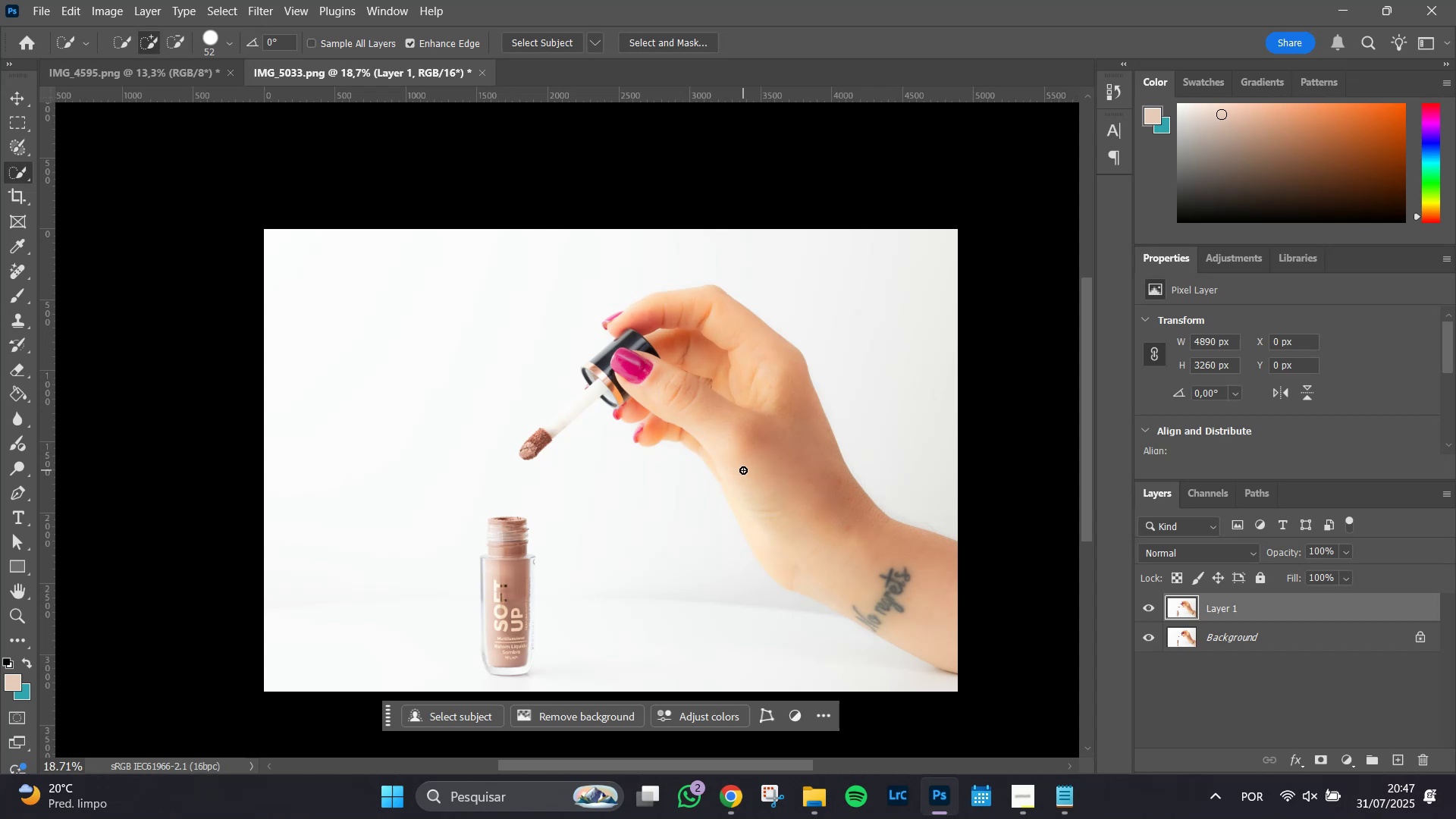 
wait(33.48)
 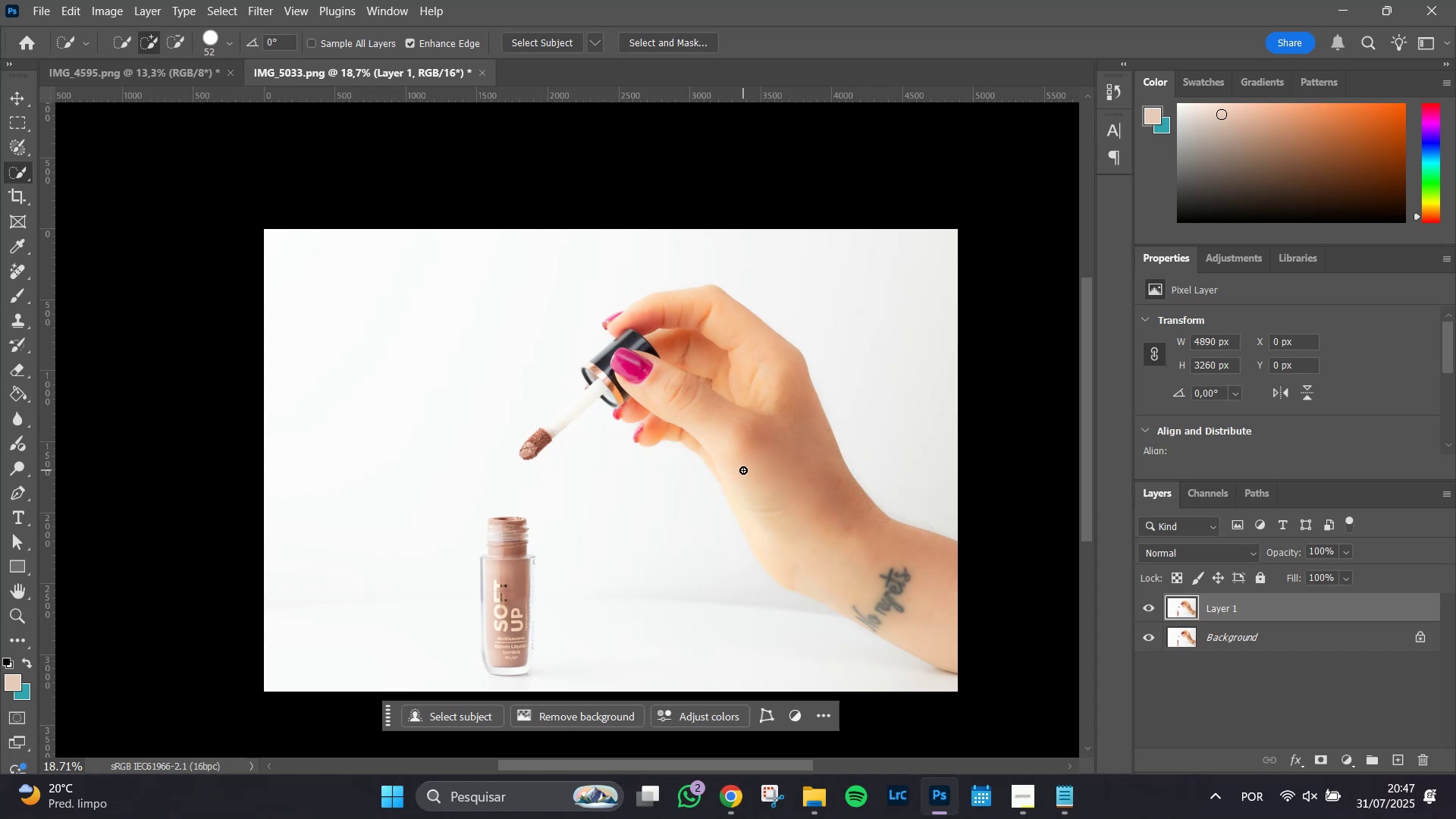 
key(Alt+Tab)
 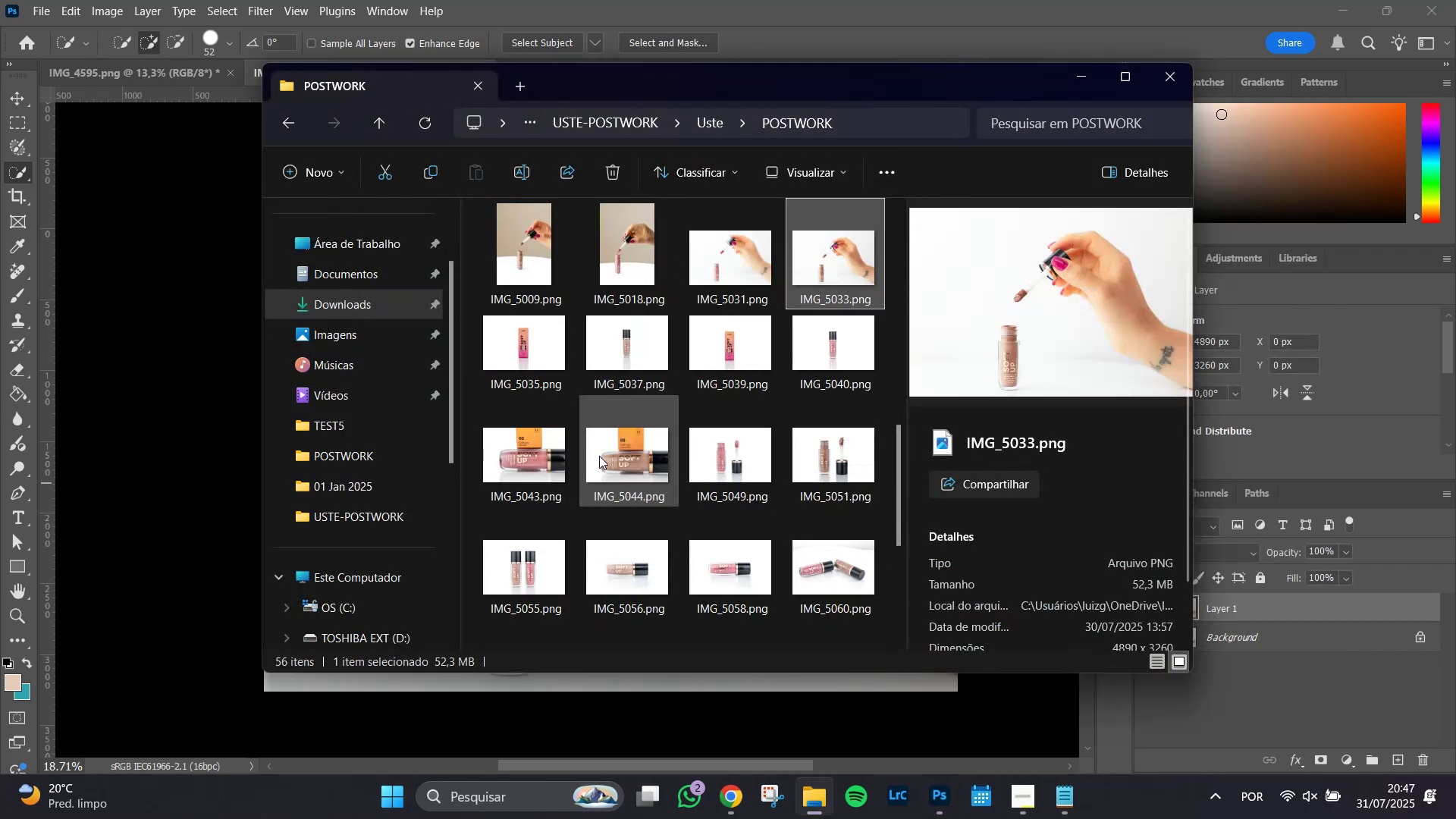 
left_click([522, 347])
 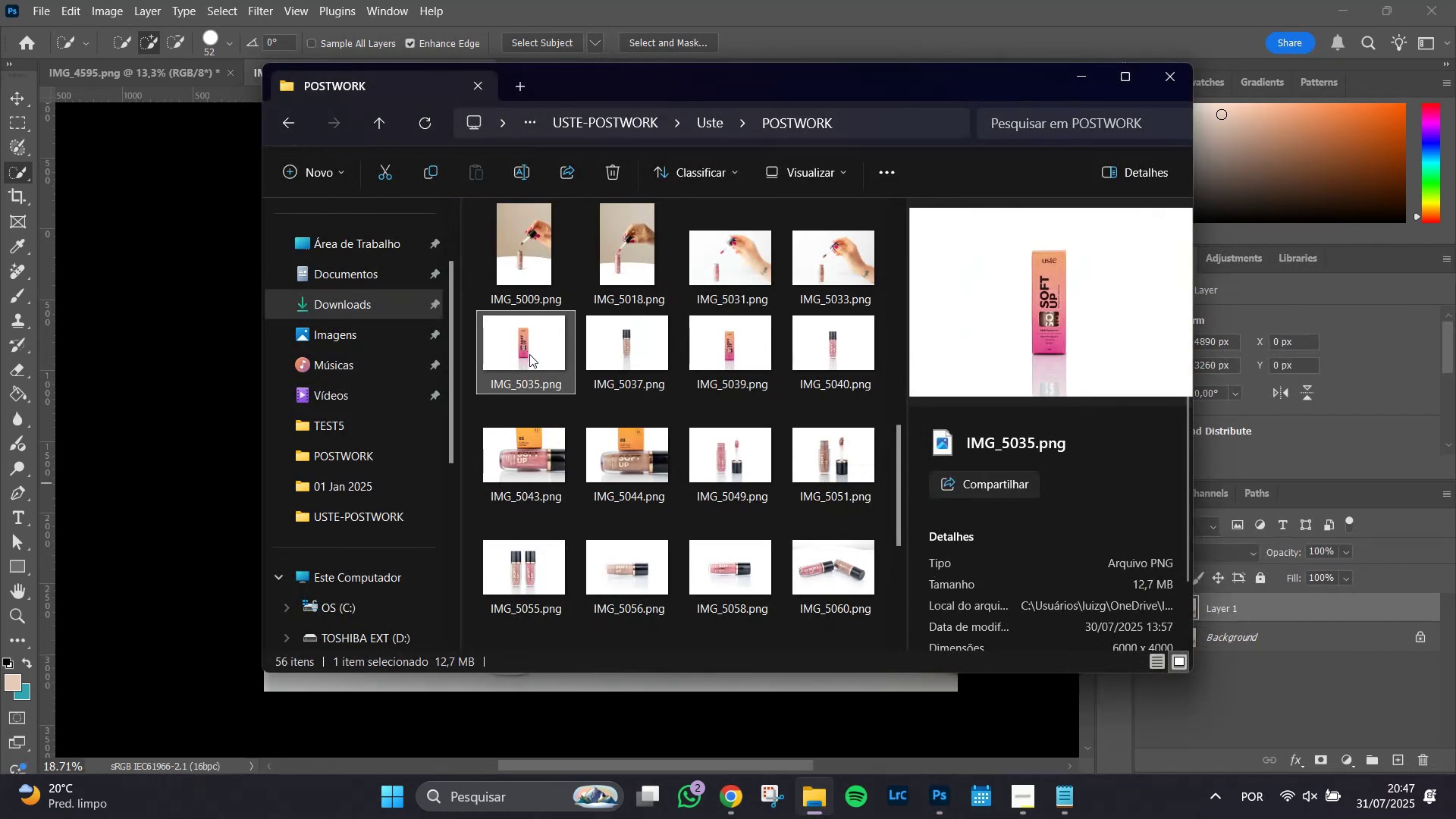 
right_click([529, 354])
 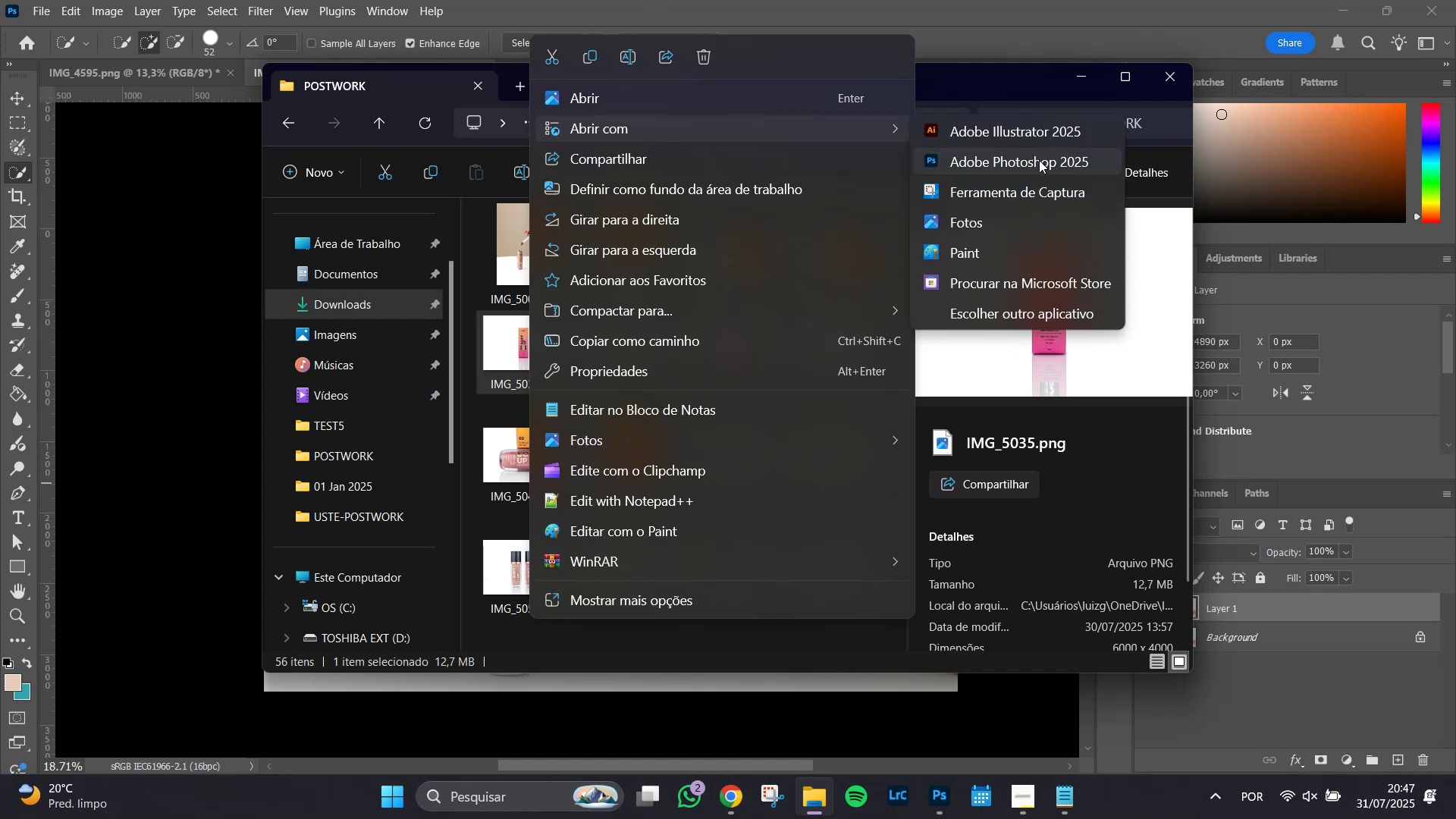 
wait(7.02)
 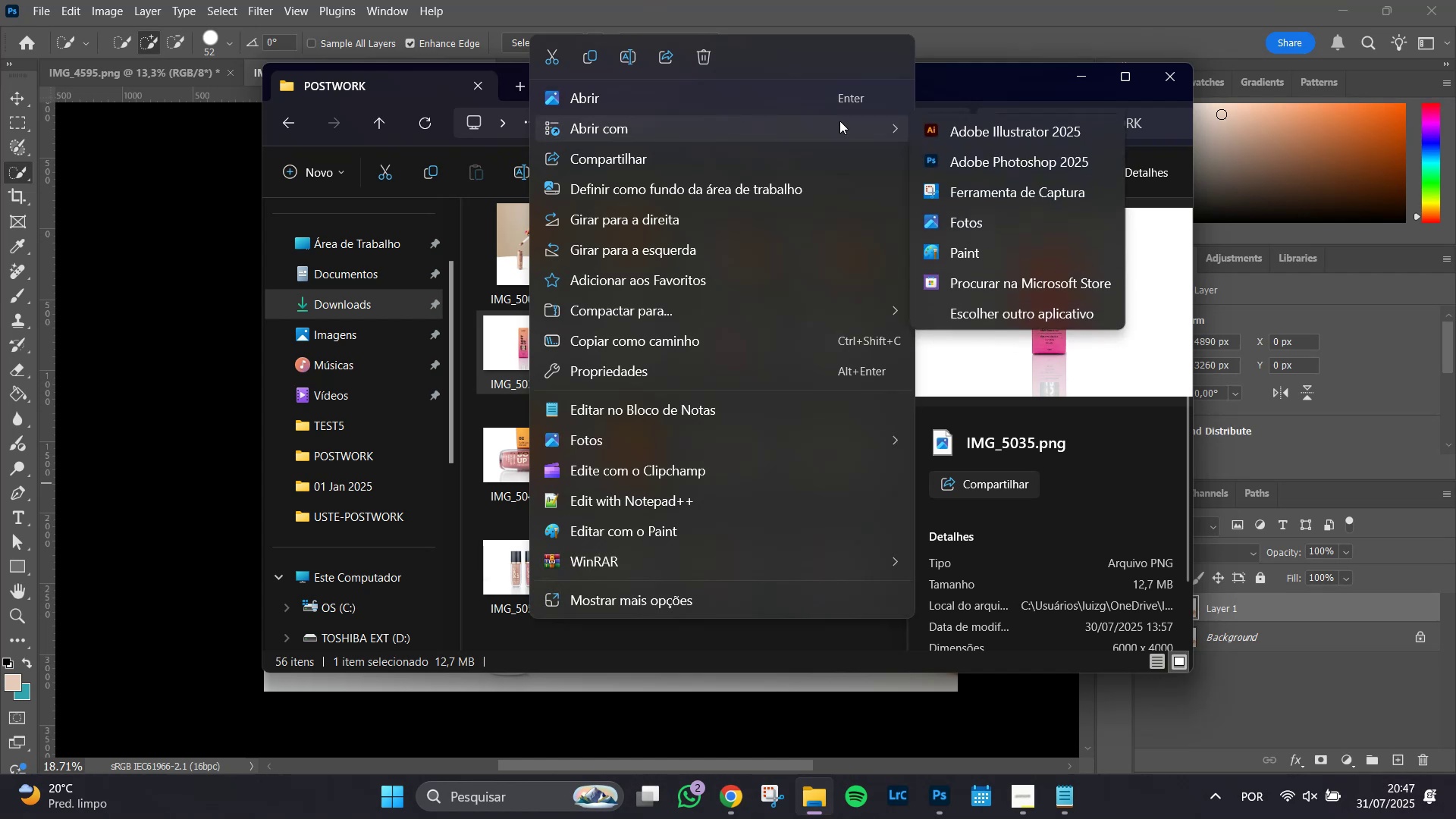 
left_click([515, 253])
 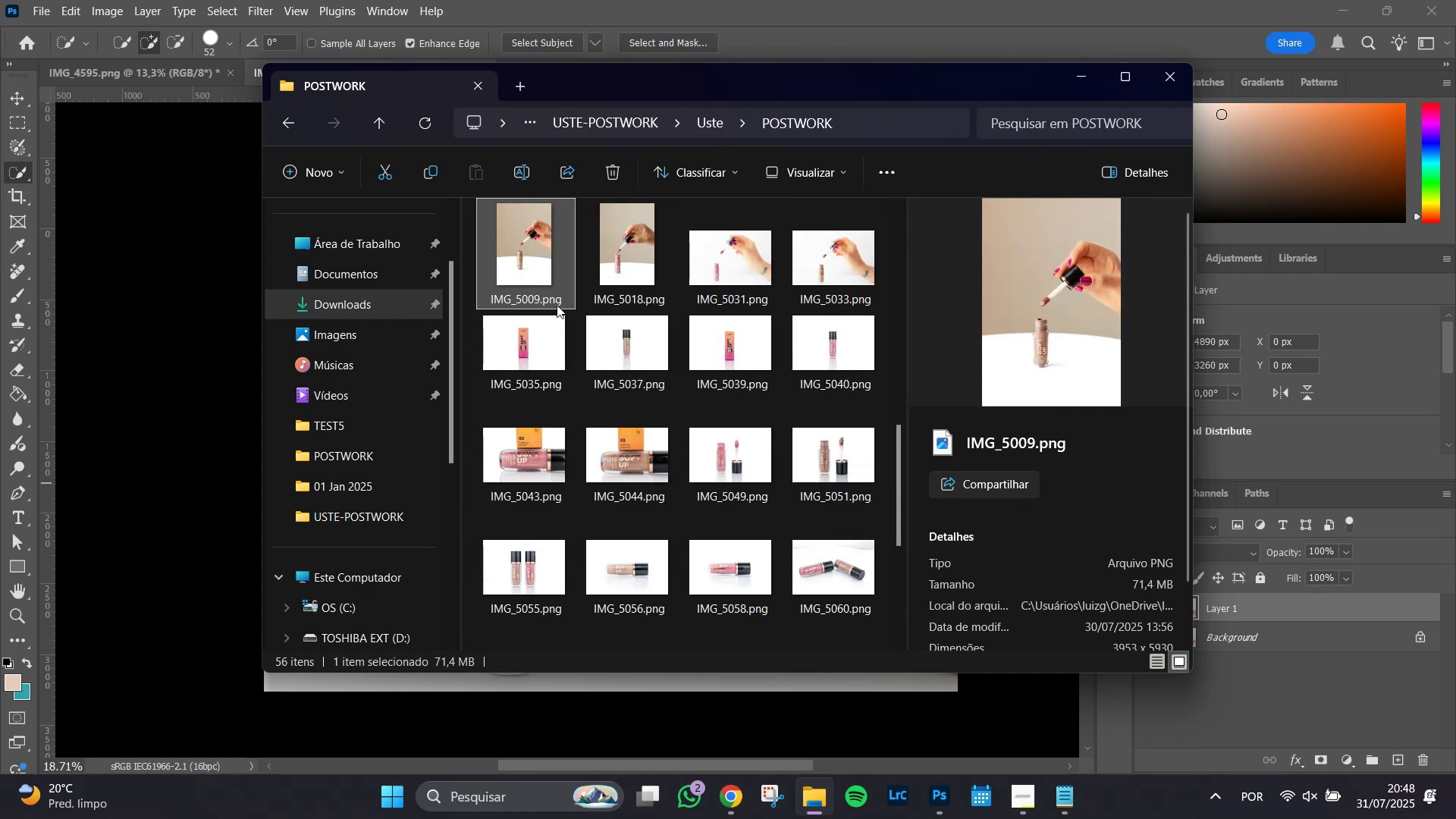 
left_click([523, 349])
 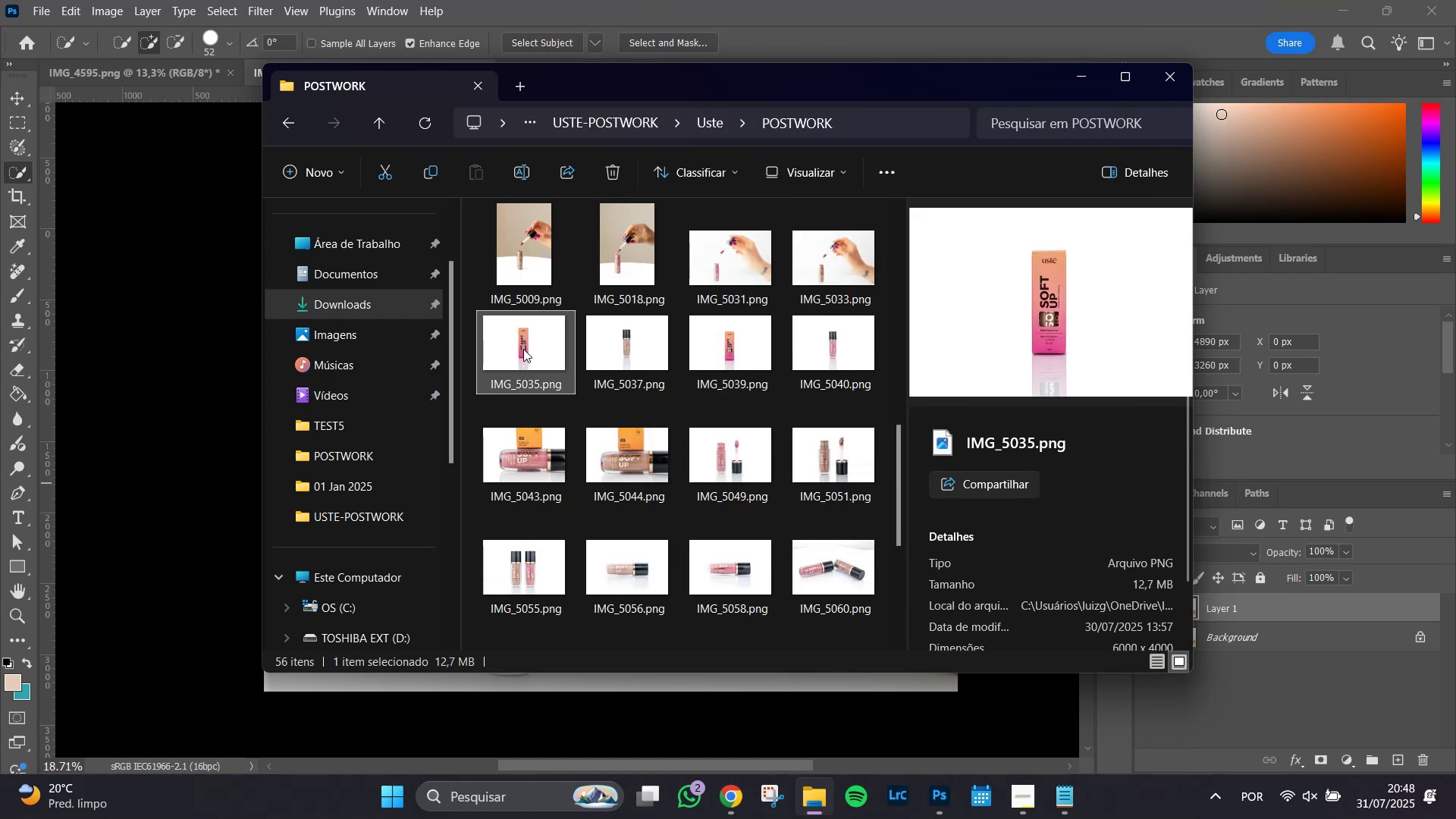 
right_click([523, 349])
 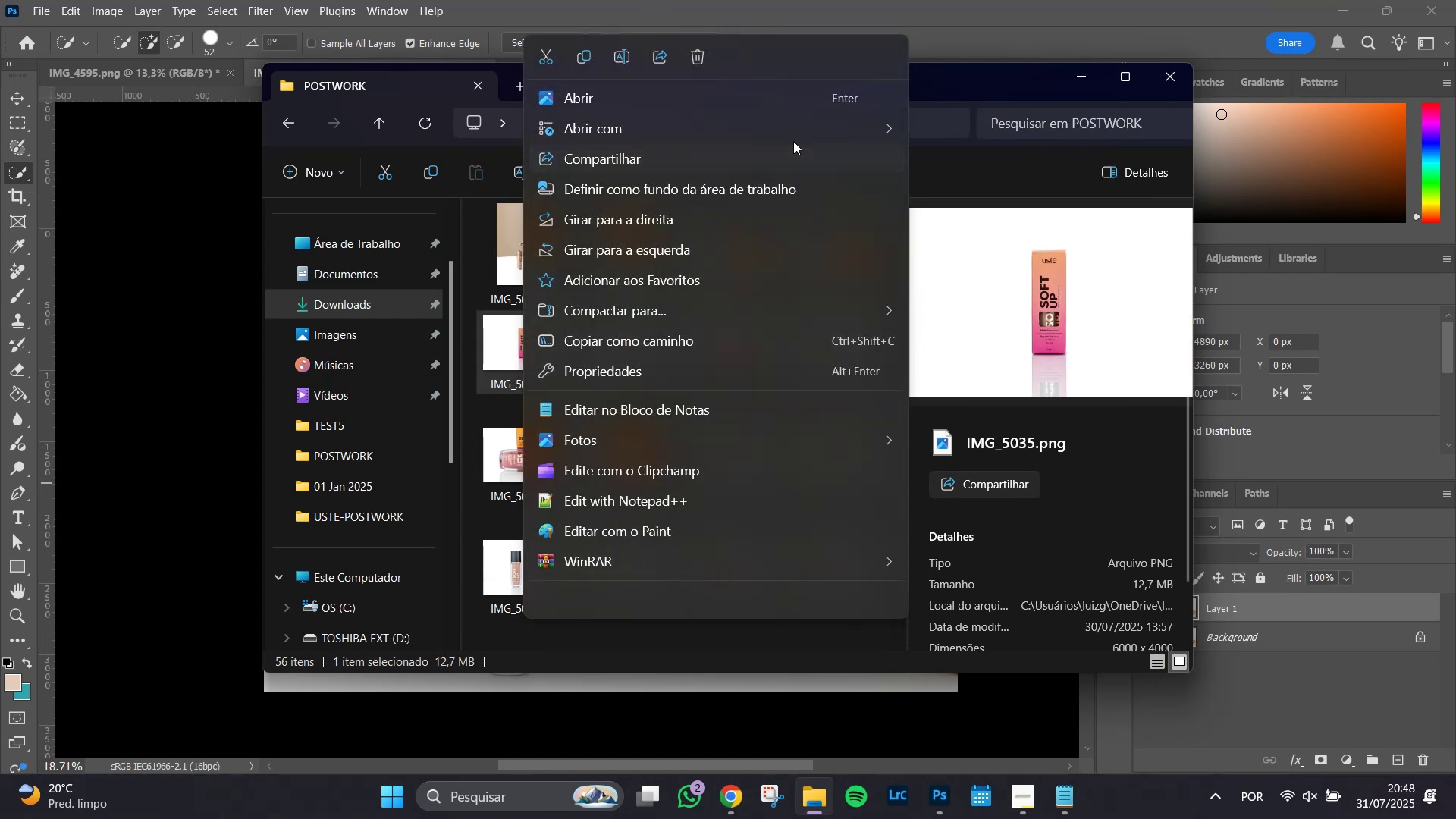 
left_click([801, 133])
 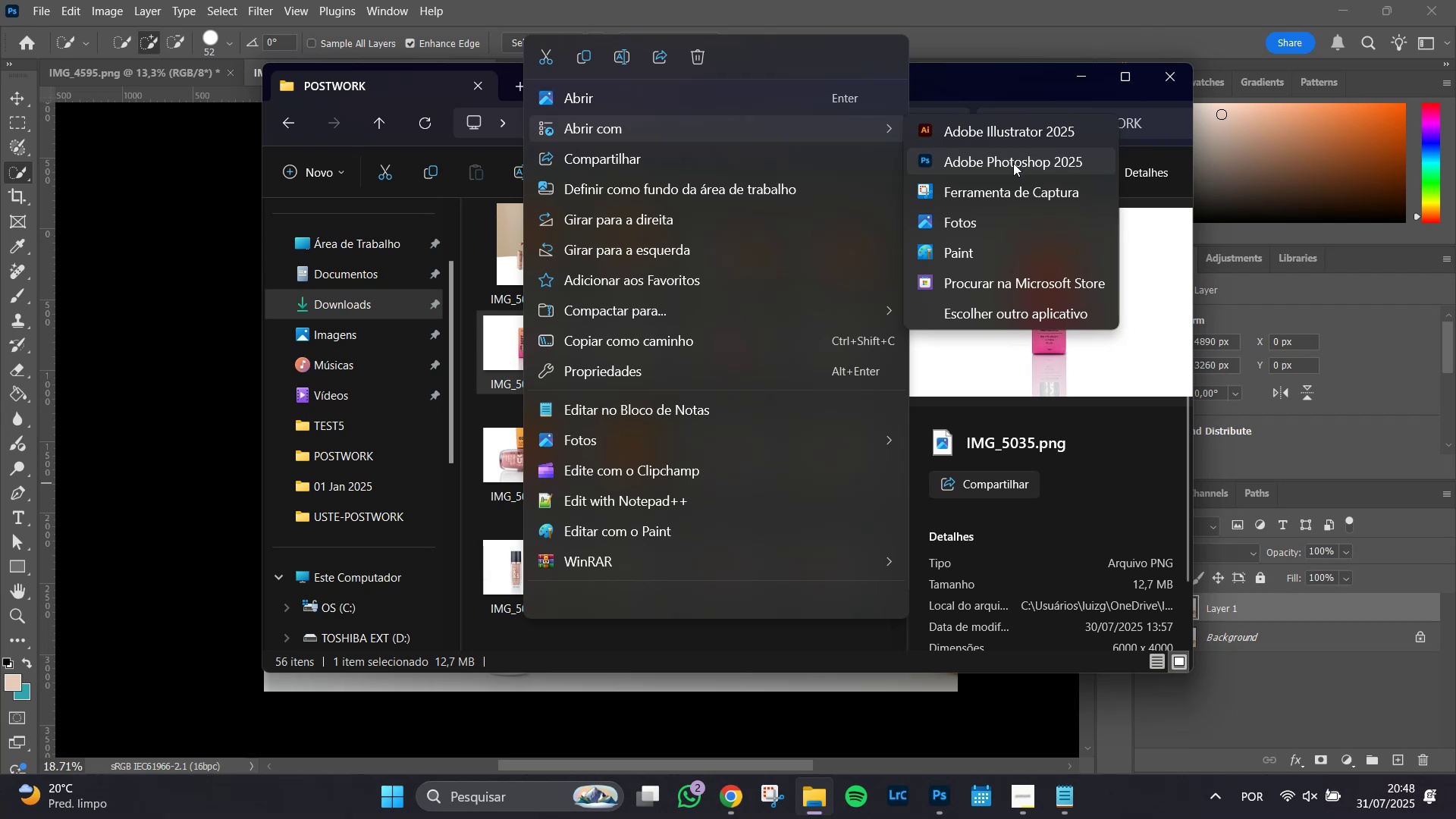 
left_click([1013, 163])
 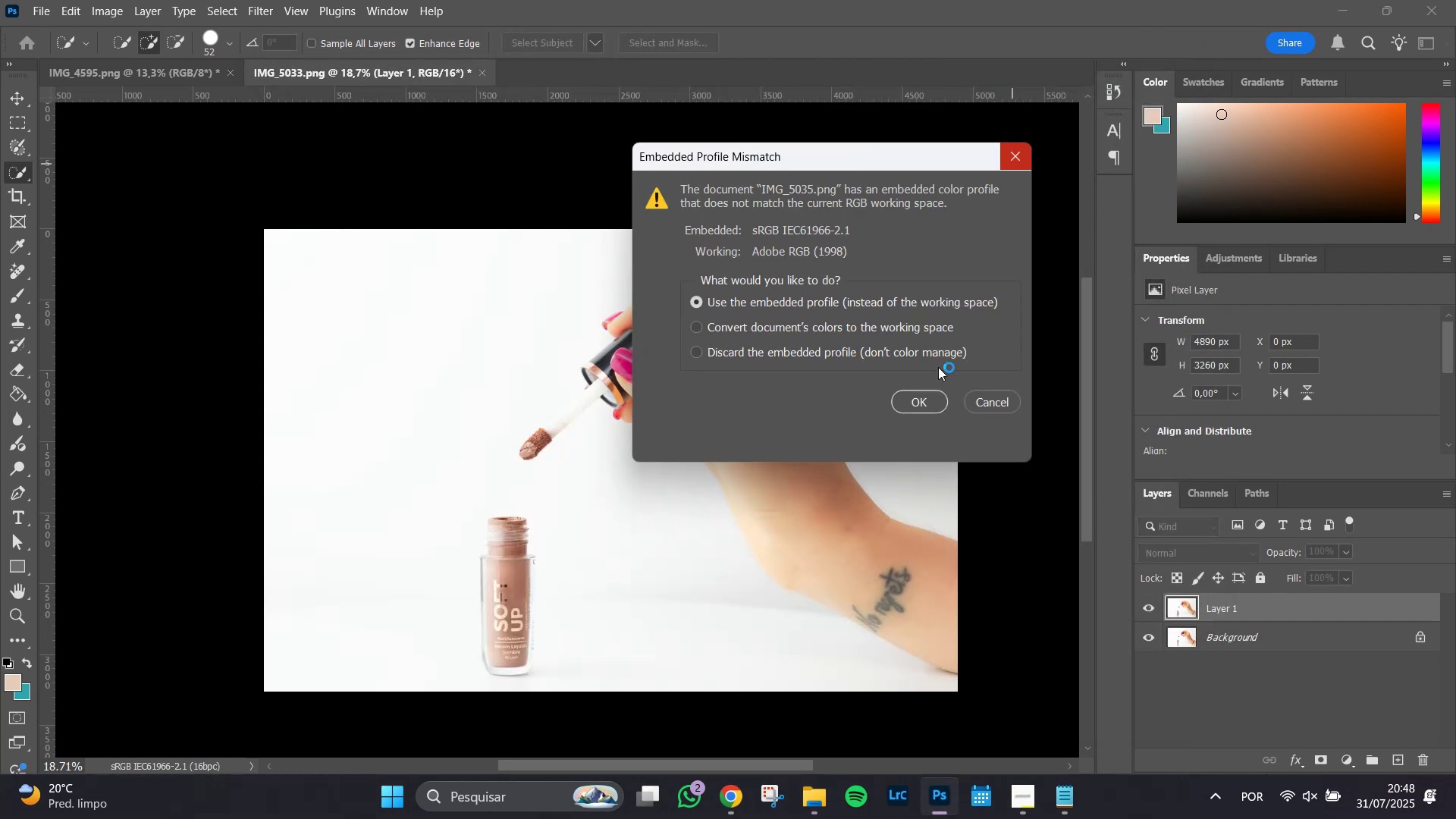 
left_click([917, 400])
 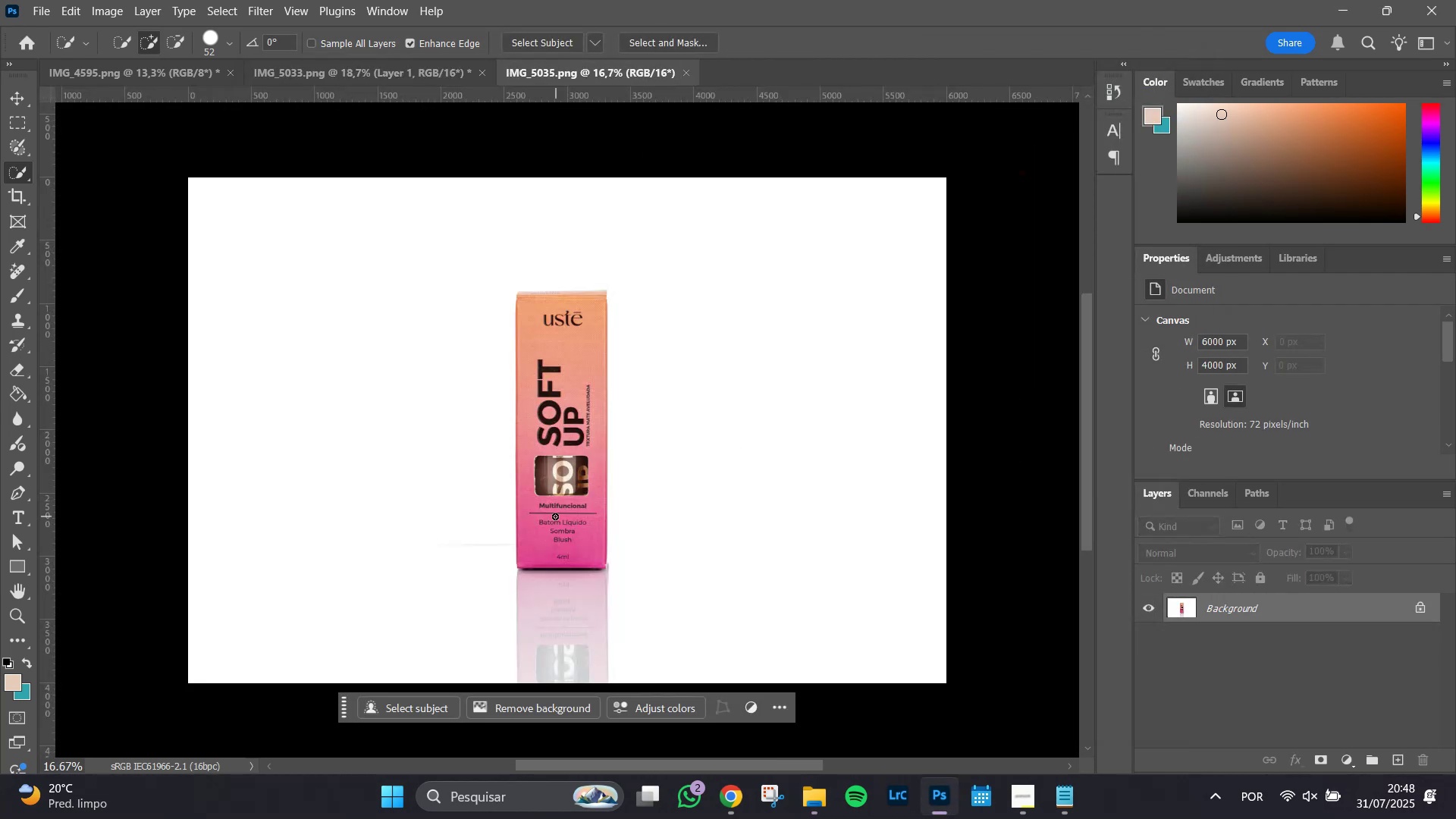 
hold_key(key=AltLeft, duration=1.51)
scroll: coordinate [555, 538], scroll_direction: up, amount: 12.0
 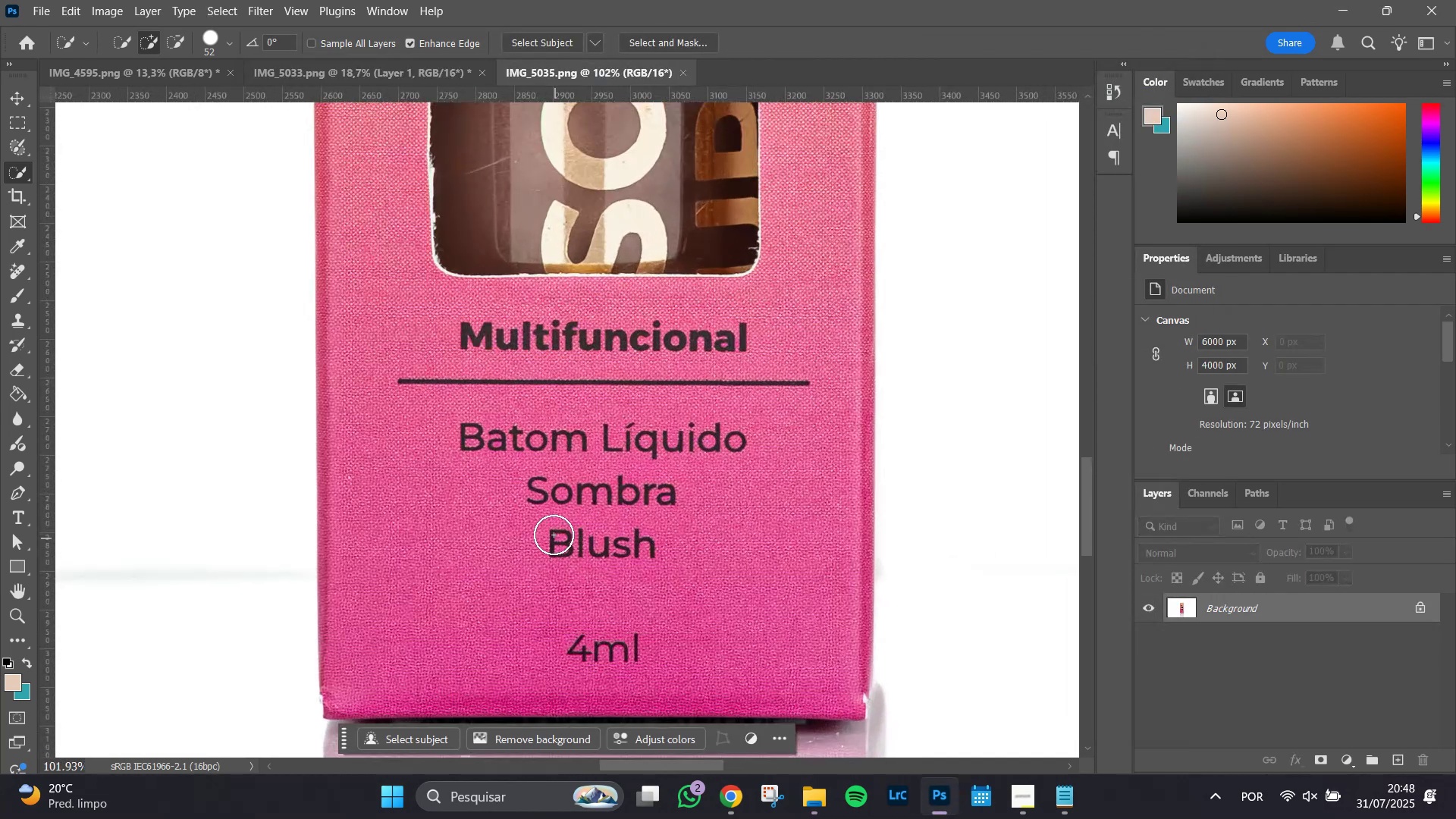 
hold_key(key=AltLeft, duration=1.01)
 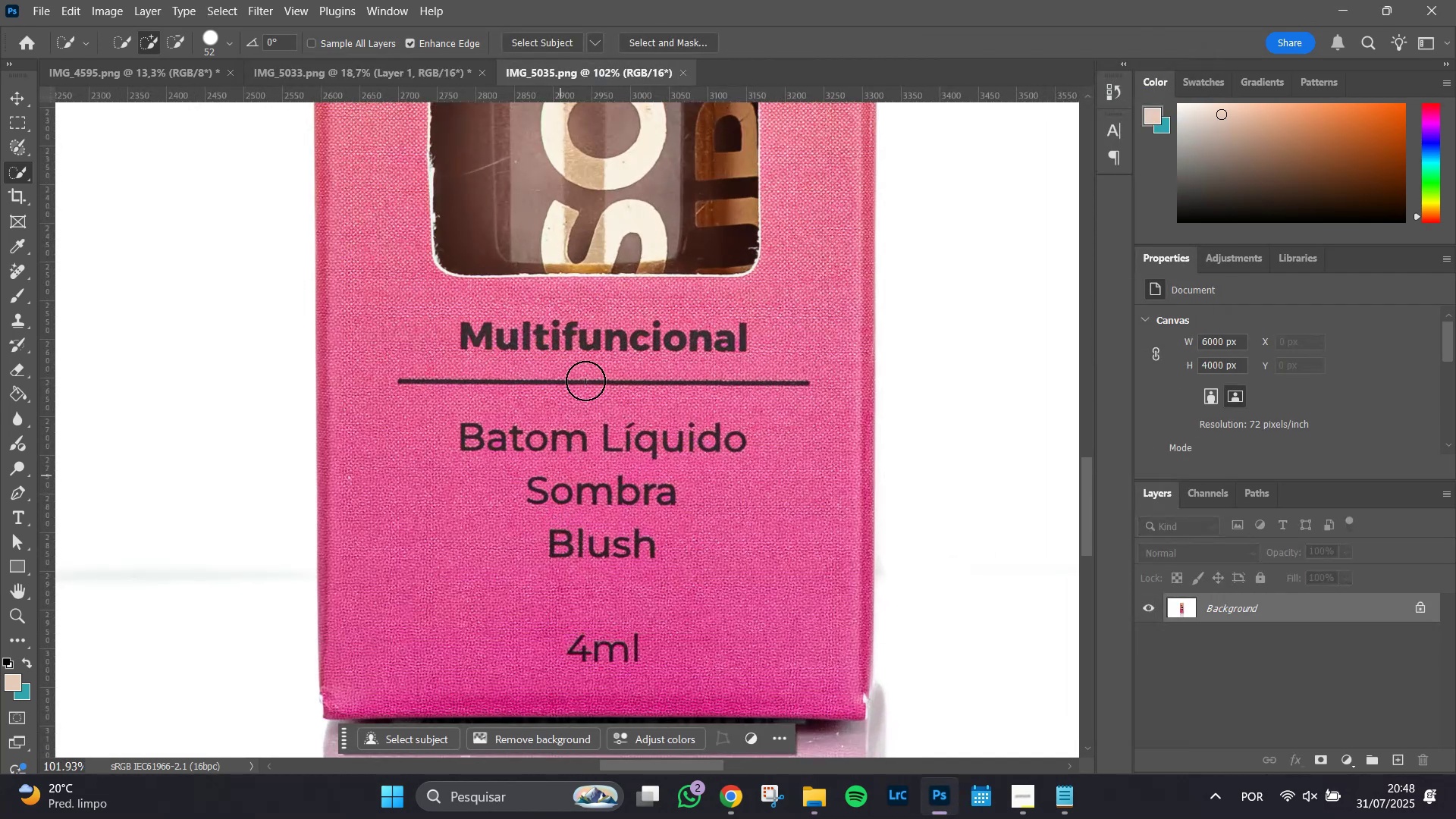 
hold_key(key=Space, duration=1.51)
 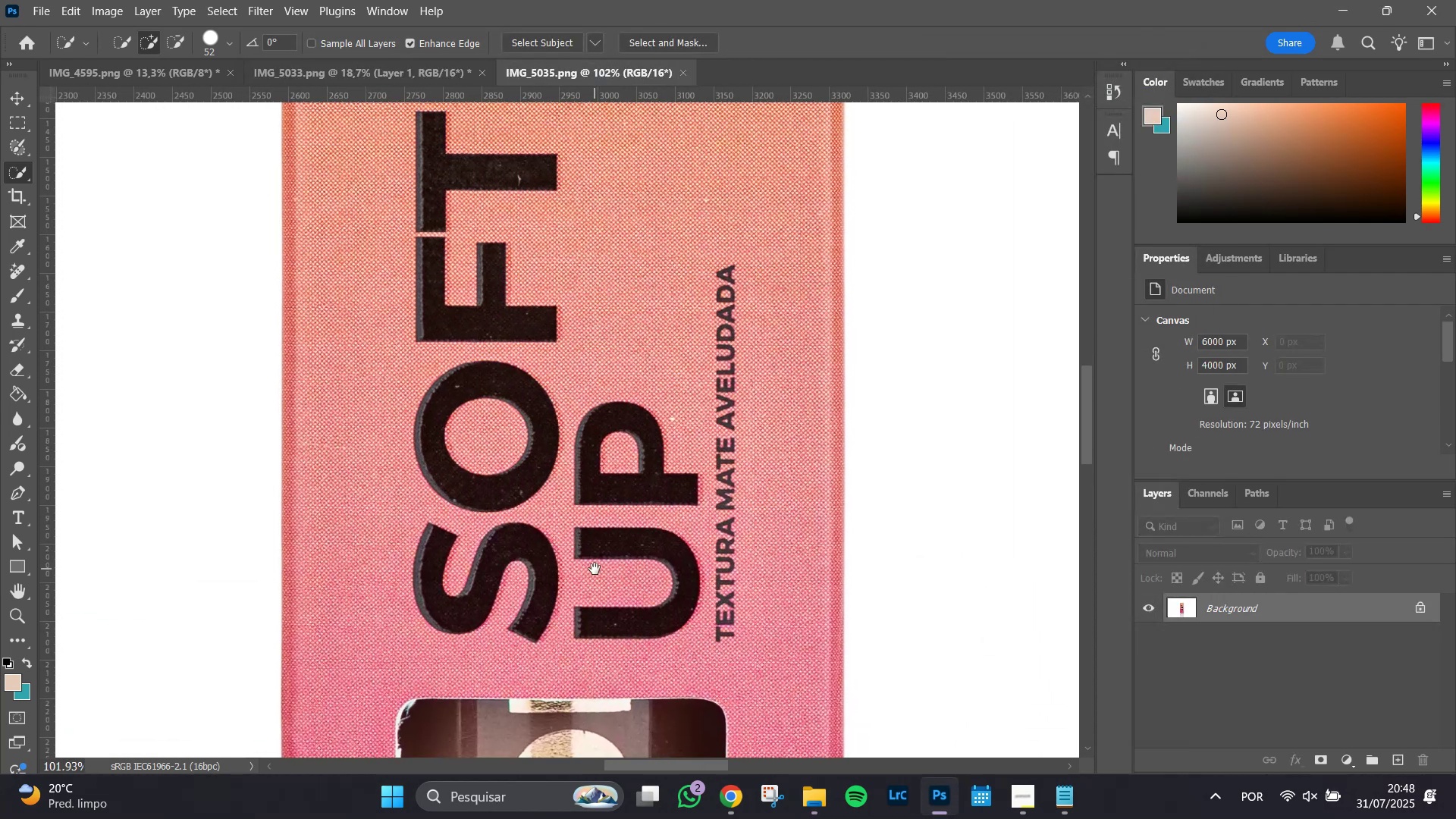 
left_click_drag(start_coordinate=[619, 247], to_coordinate=[585, 582])
 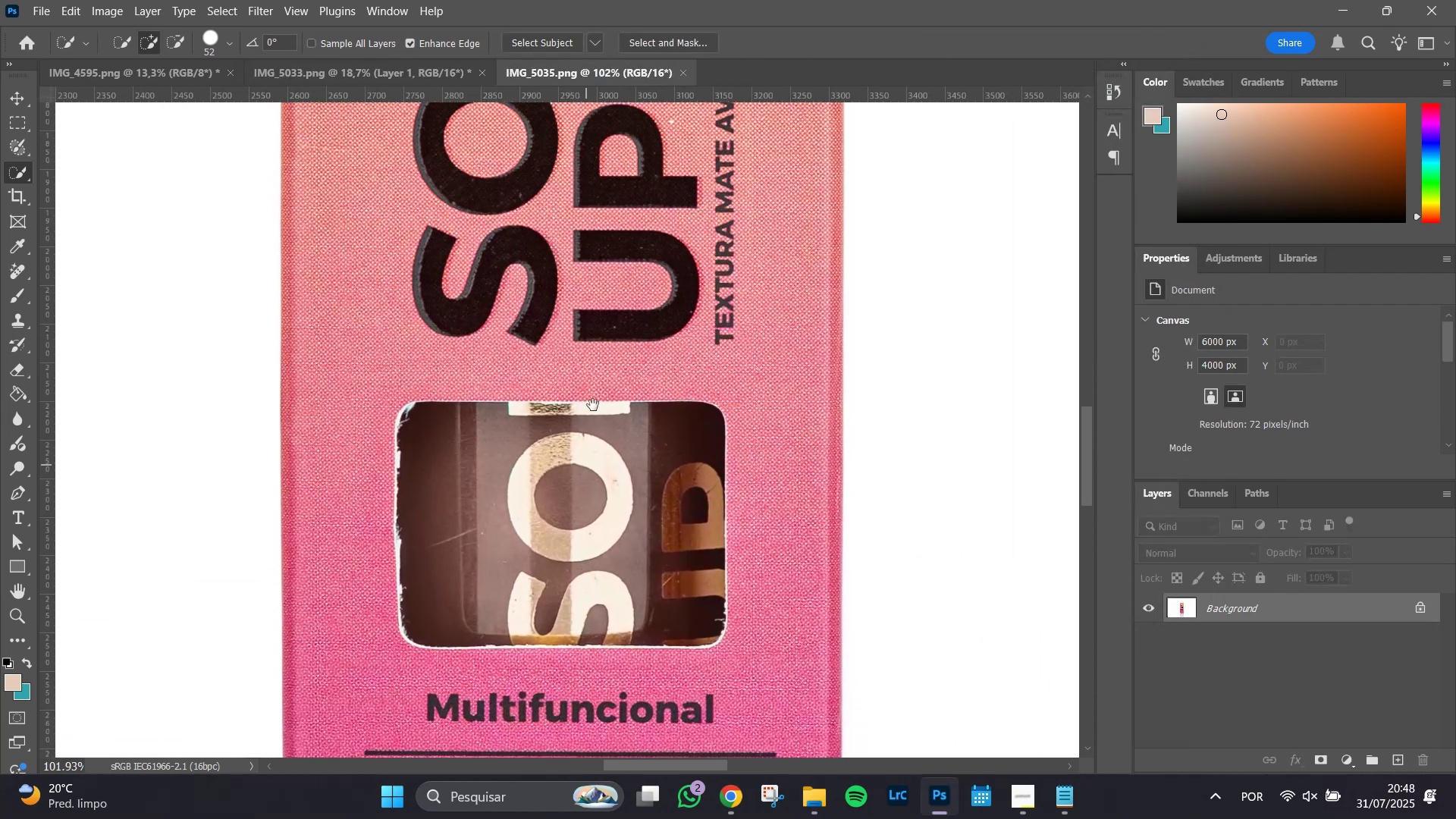 
hold_key(key=Space, duration=1.51)
 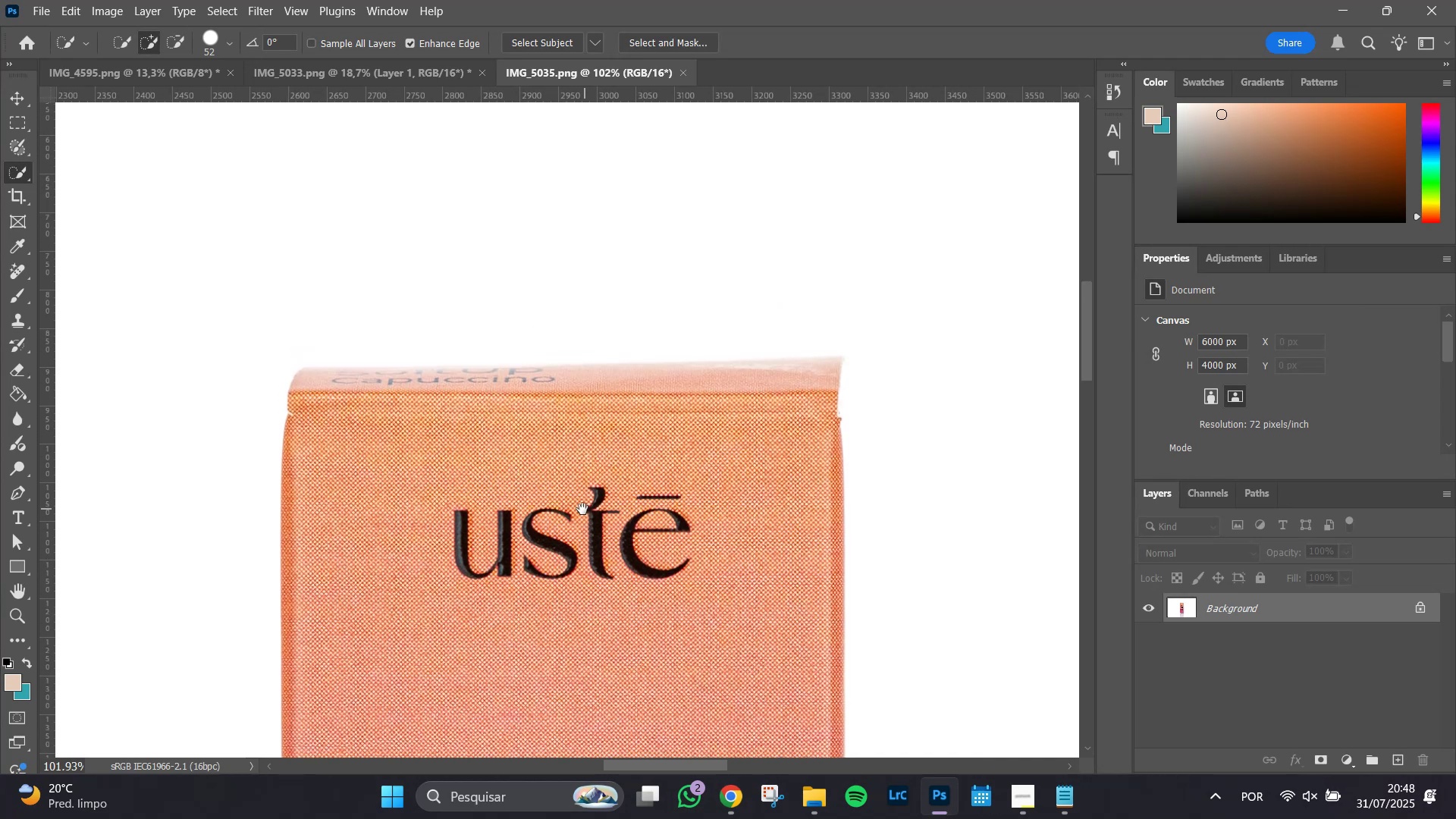 
left_click_drag(start_coordinate=[595, 365], to_coordinate=[595, 569])
 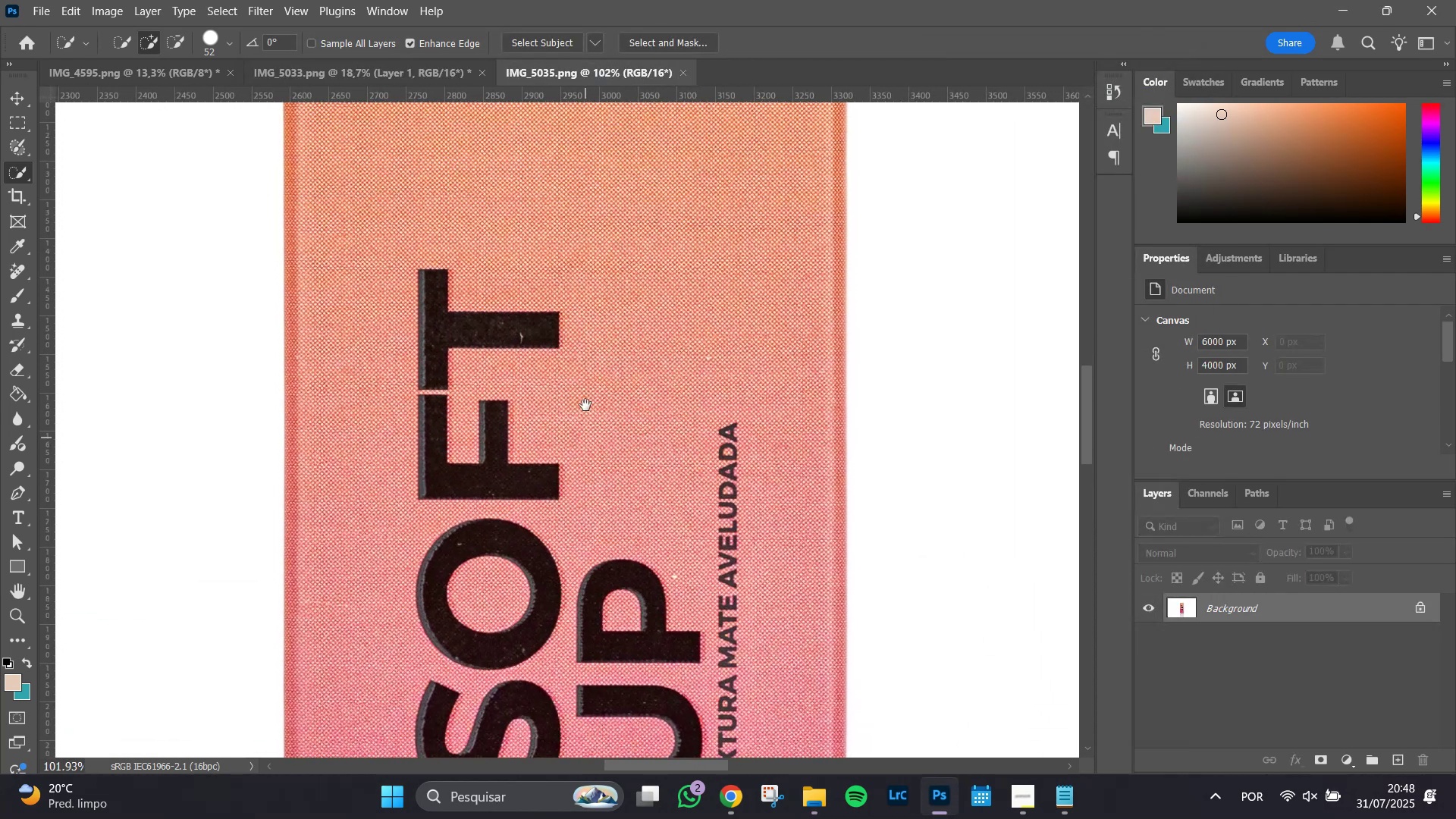 
left_click_drag(start_coordinate=[589, 389], to_coordinate=[586, 568])
 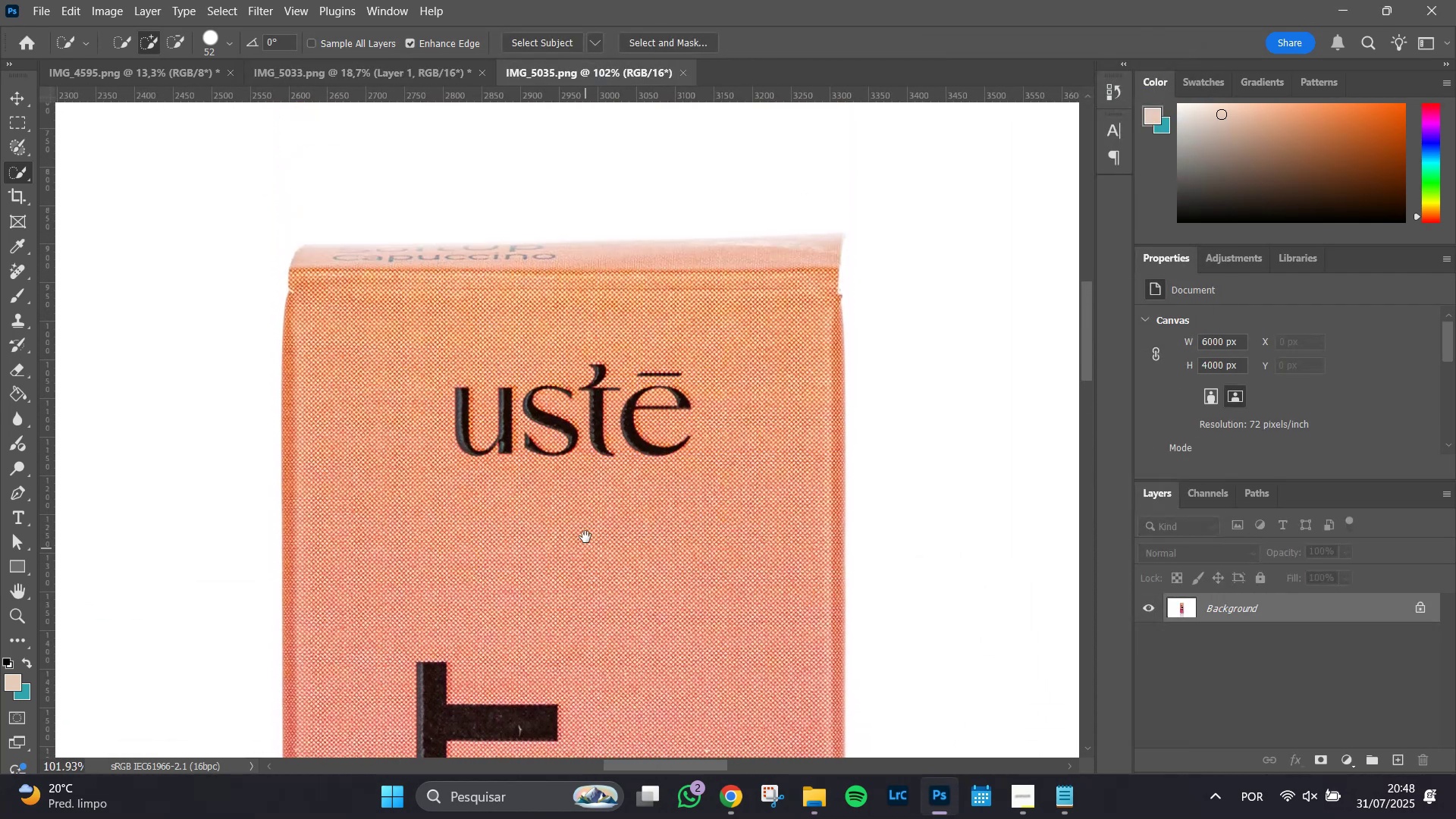 
hold_key(key=Space, duration=1.51)
 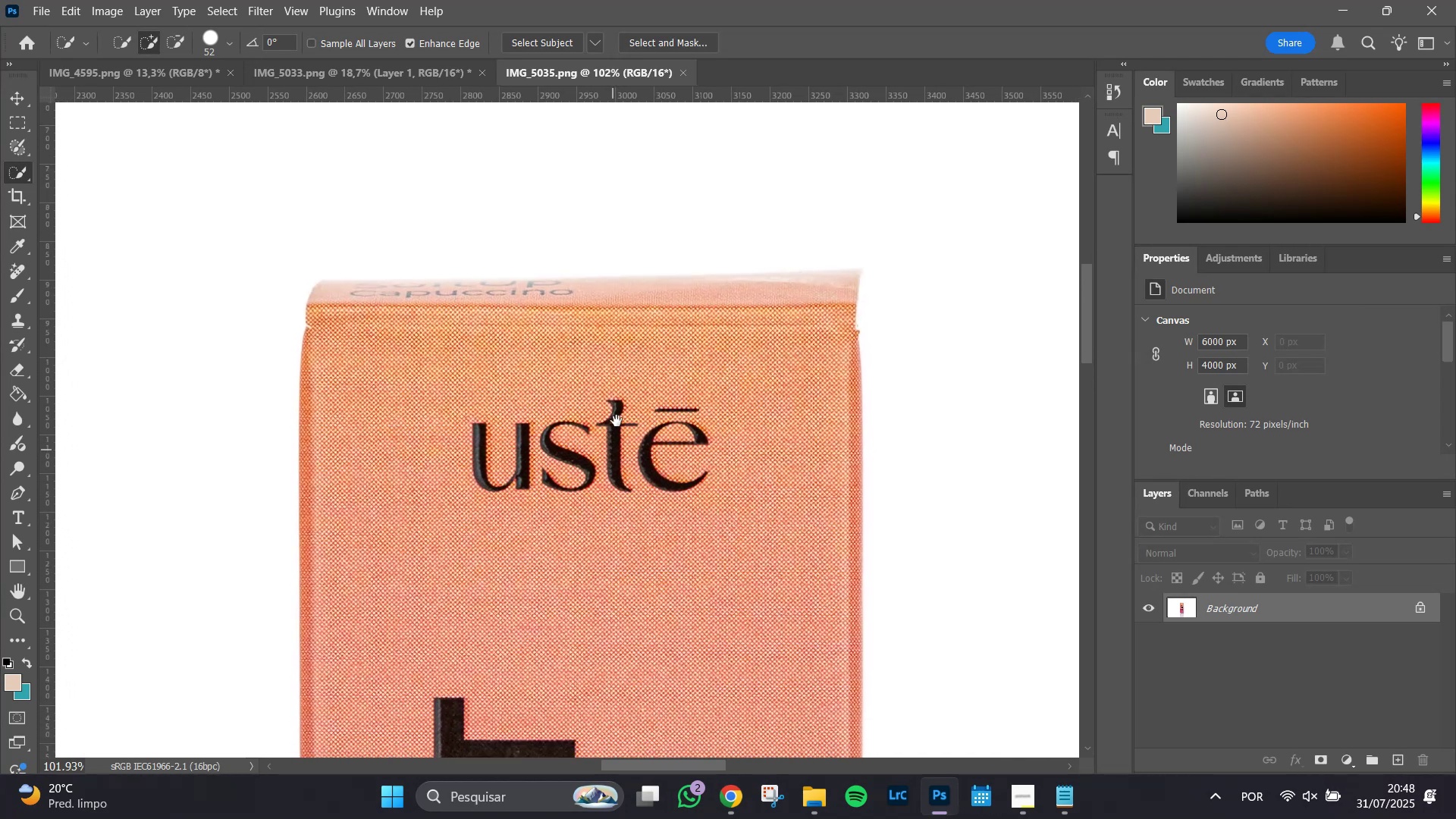 
left_click_drag(start_coordinate=[594, 554], to_coordinate=[614, 402])
 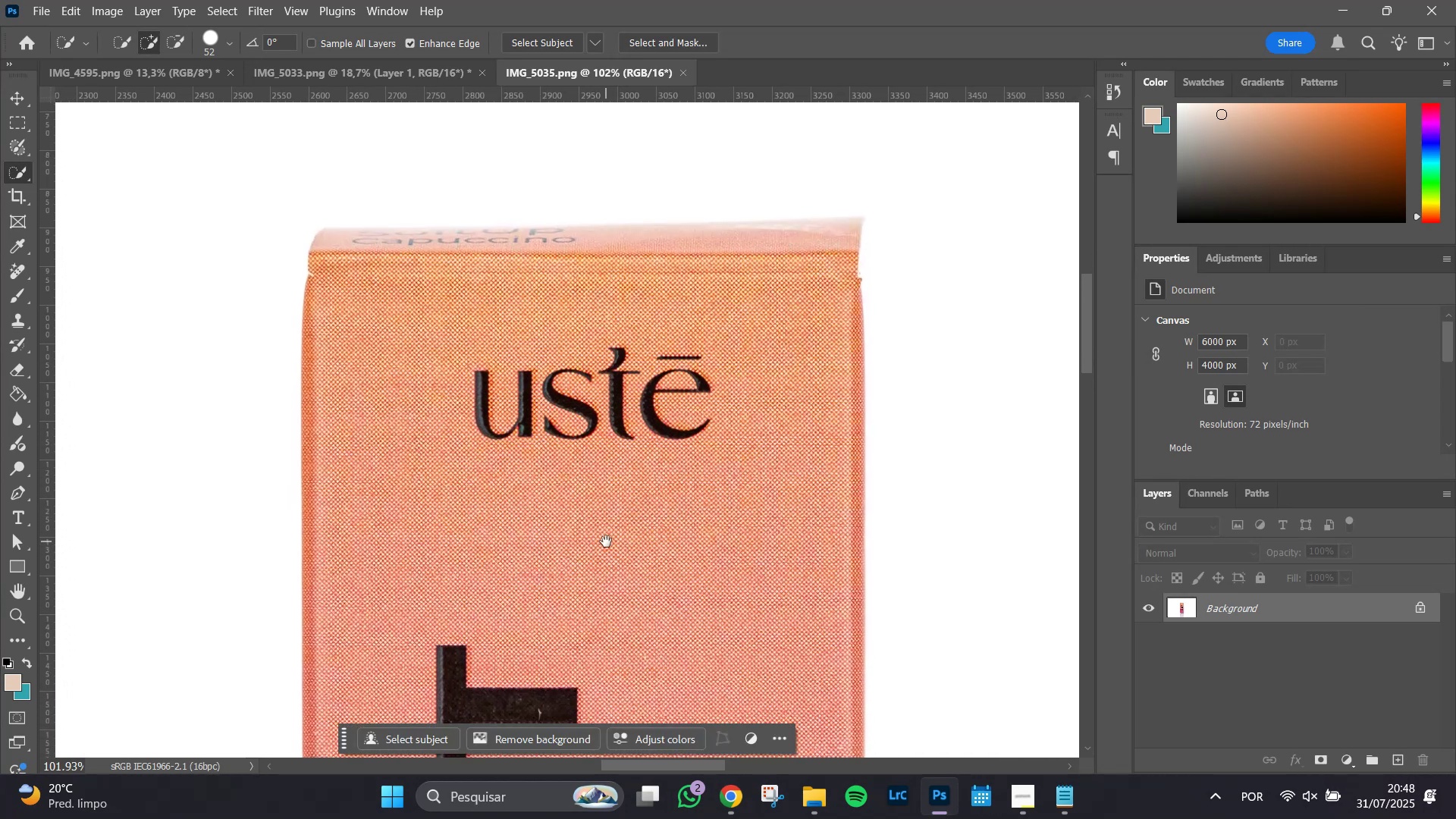 
hold_key(key=Space, duration=1.51)
 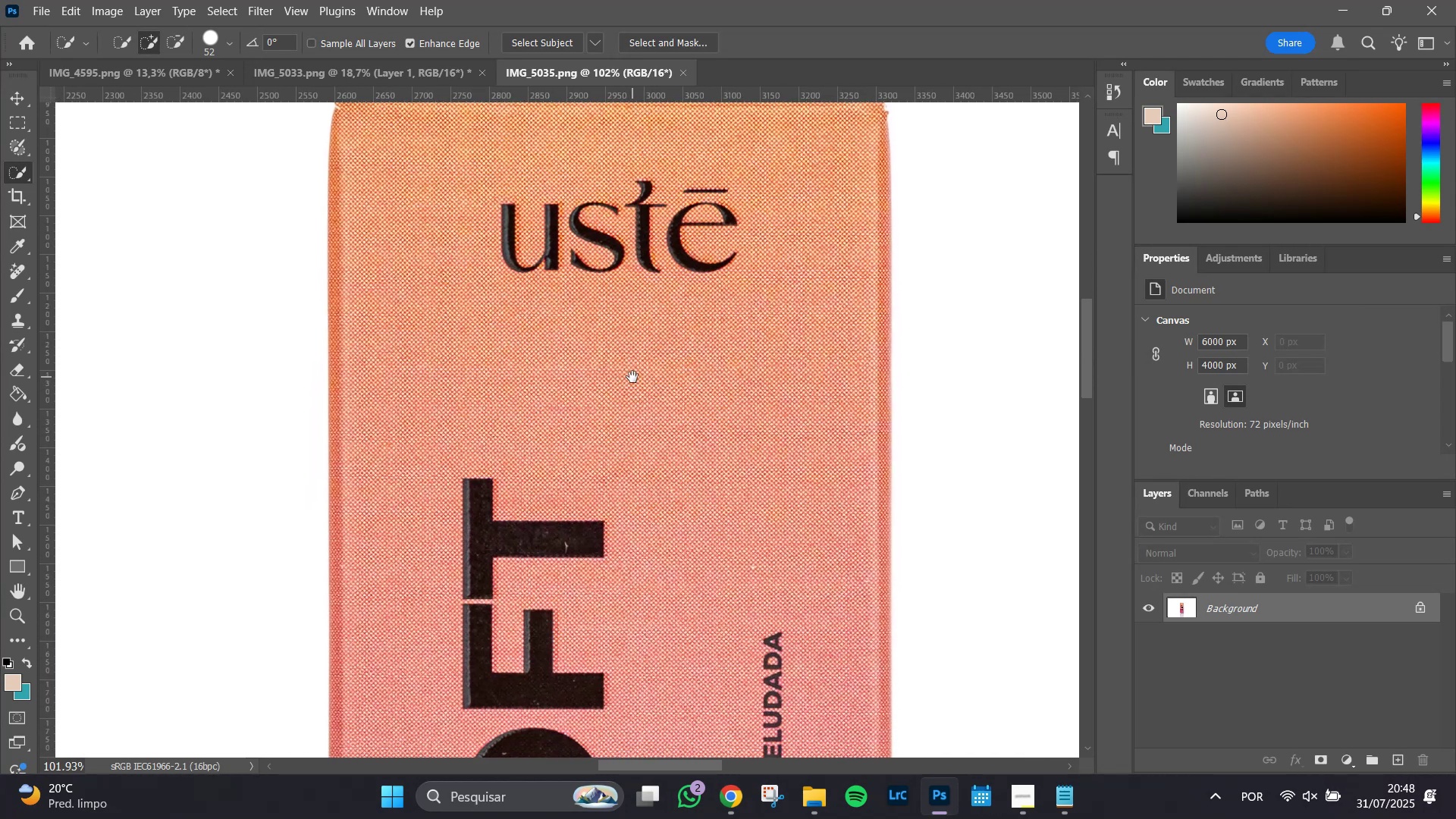 
left_click_drag(start_coordinate=[606, 541], to_coordinate=[632, 377])
 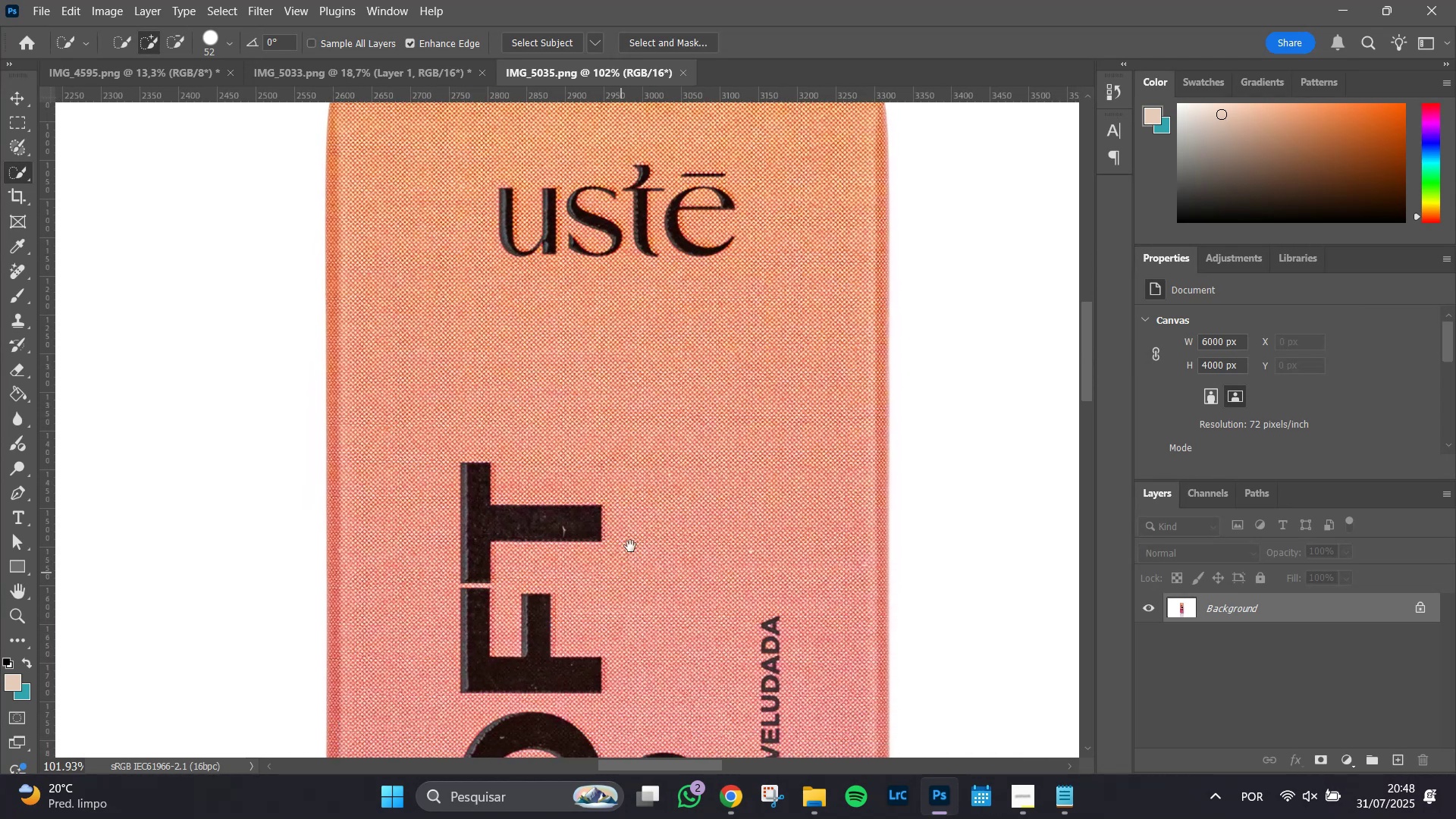 
hold_key(key=Space, duration=1.38)
 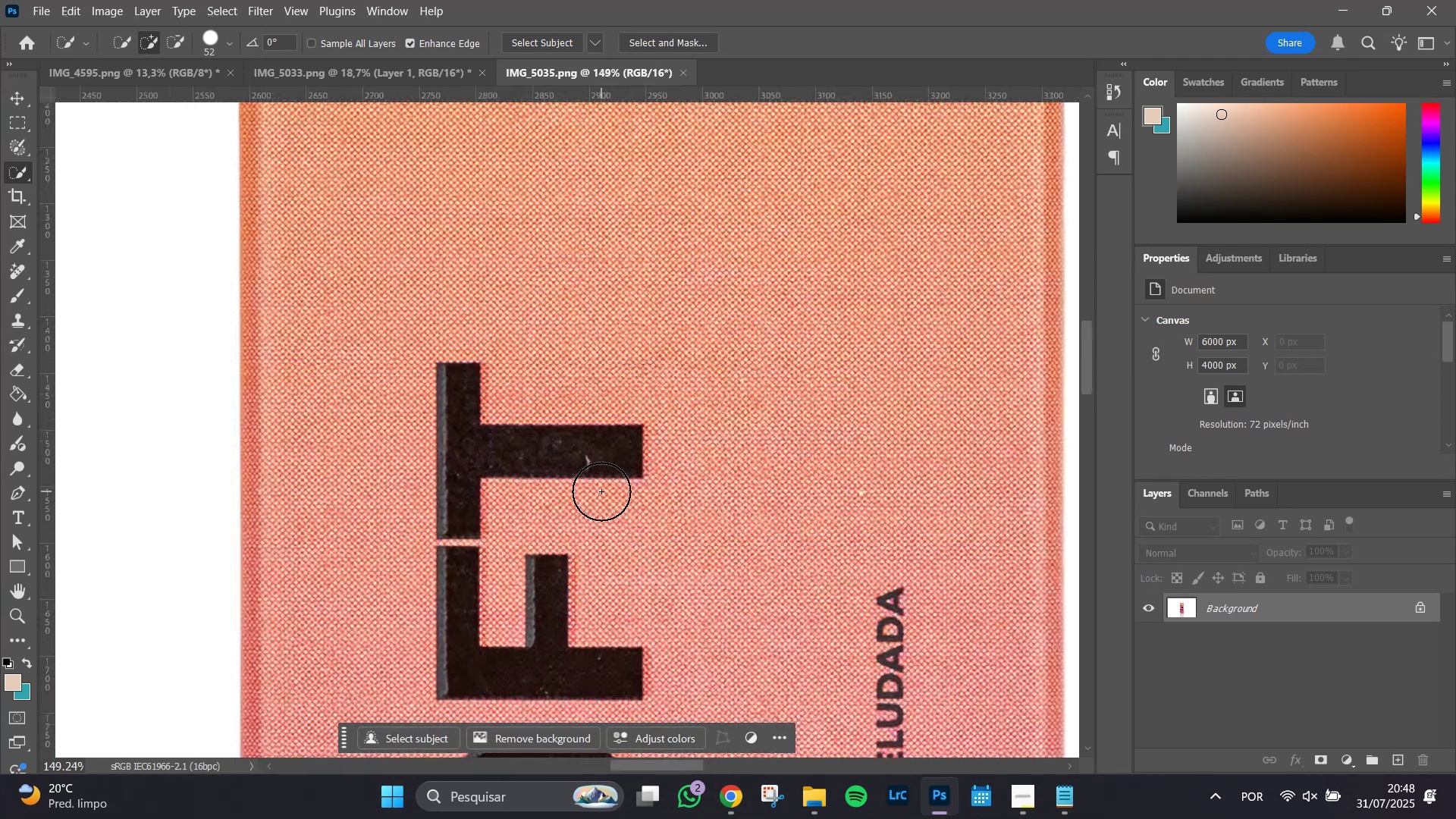 
left_click_drag(start_coordinate=[620, 576], to_coordinate=[648, 516])
 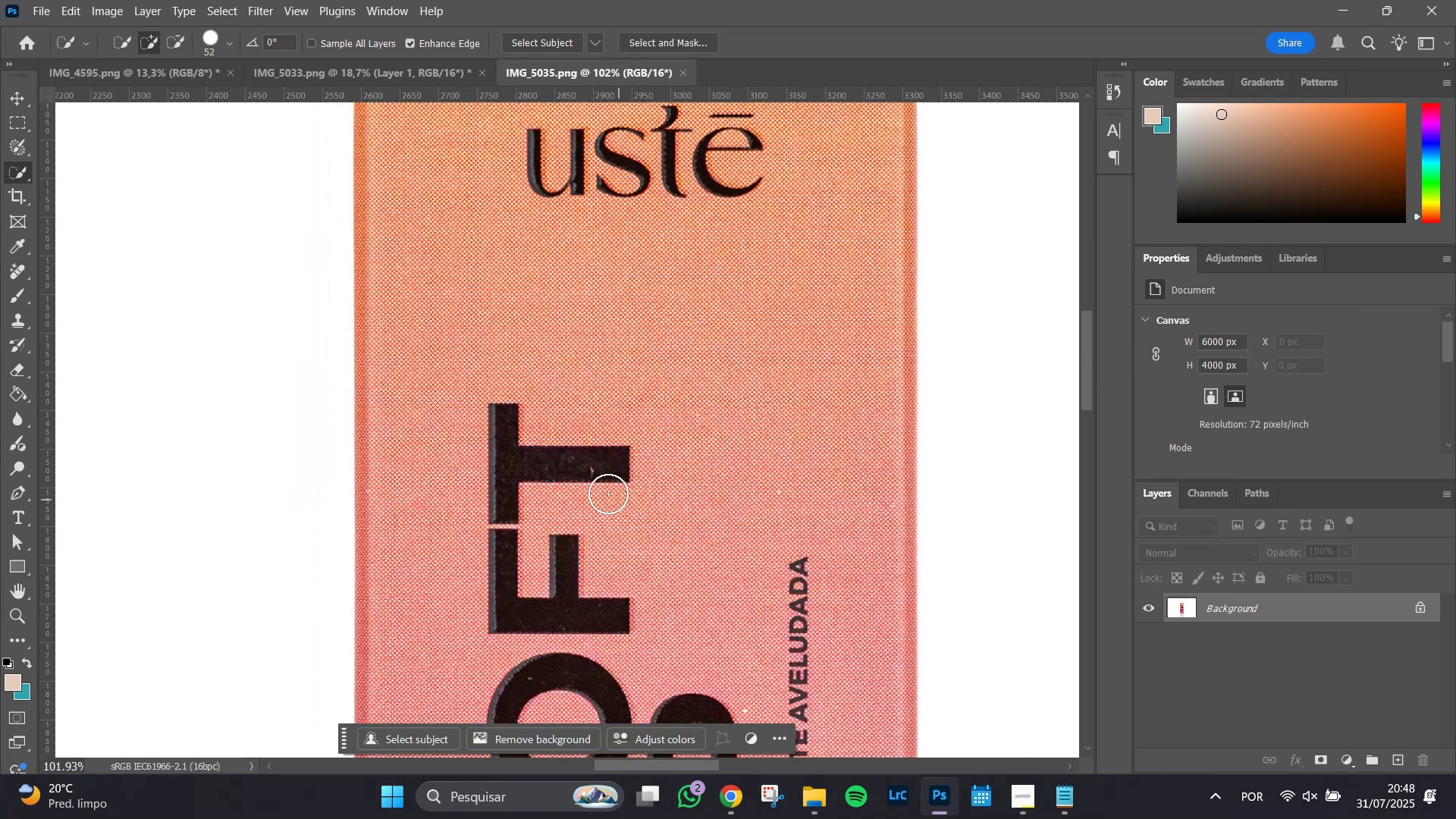 
hold_key(key=AltLeft, duration=1.51)
scroll: coordinate [601, 491], scroll_direction: up, amount: 4.0
 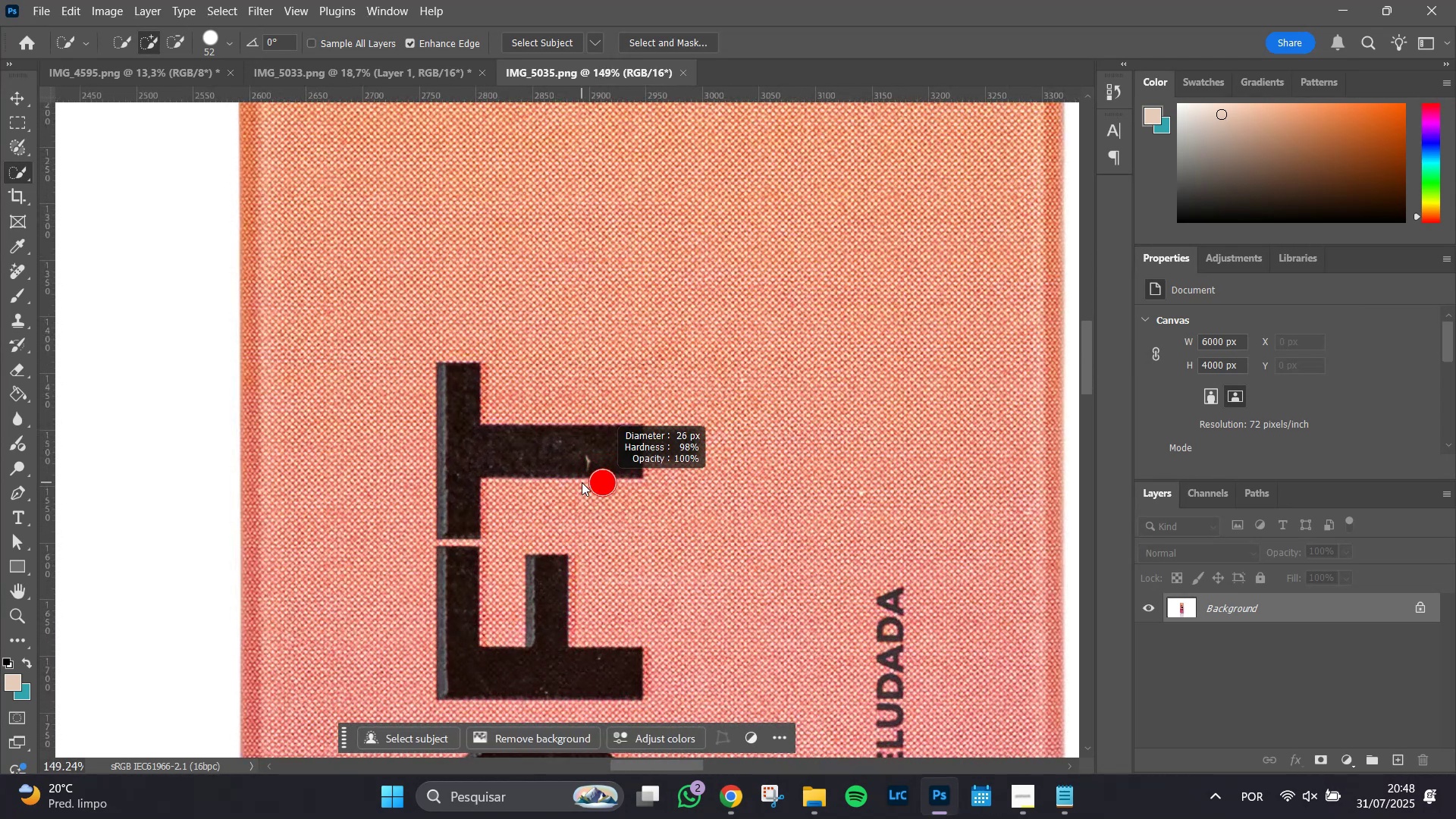 
hold_key(key=AltLeft, duration=0.91)
 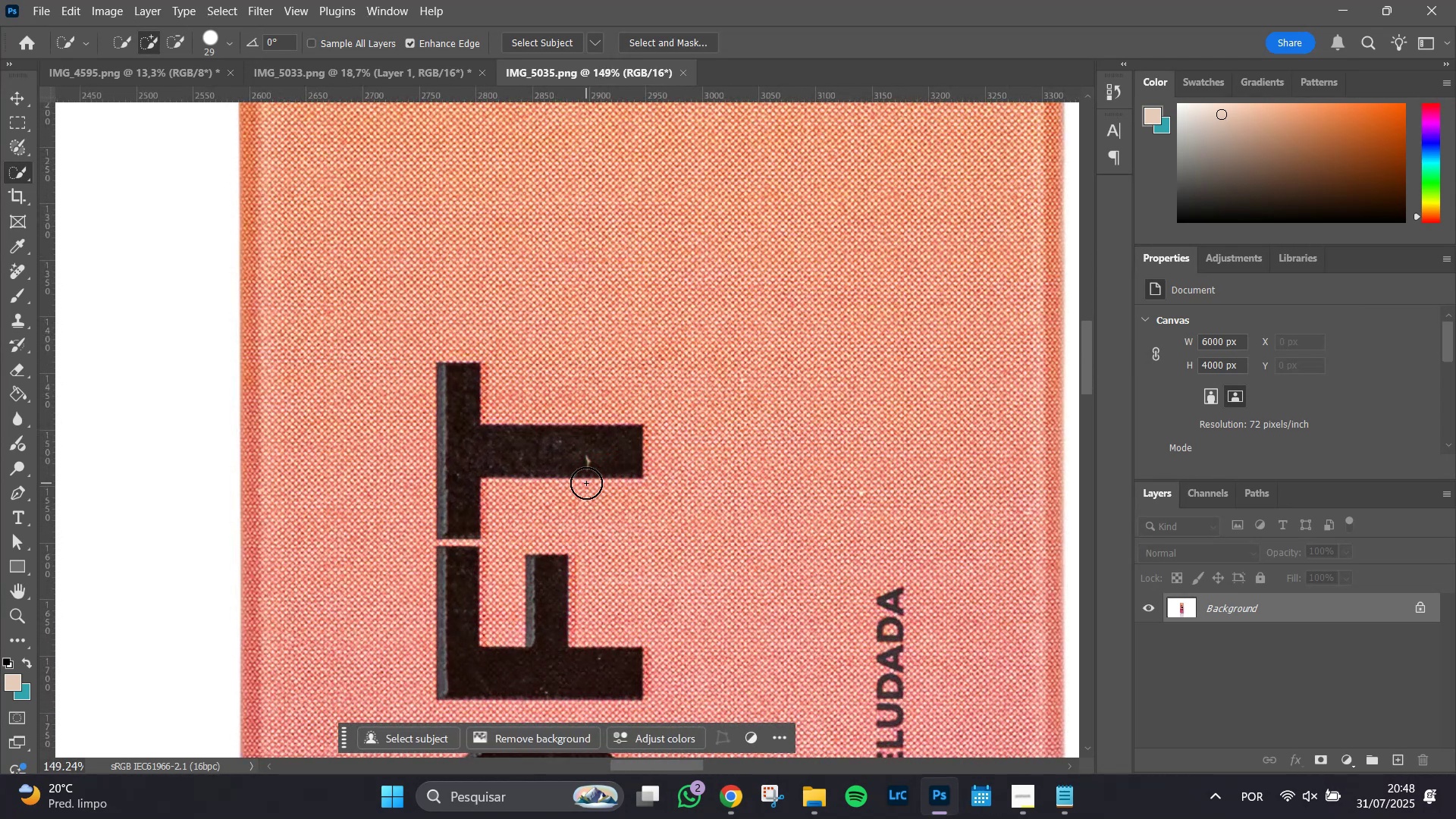 
key(J)
 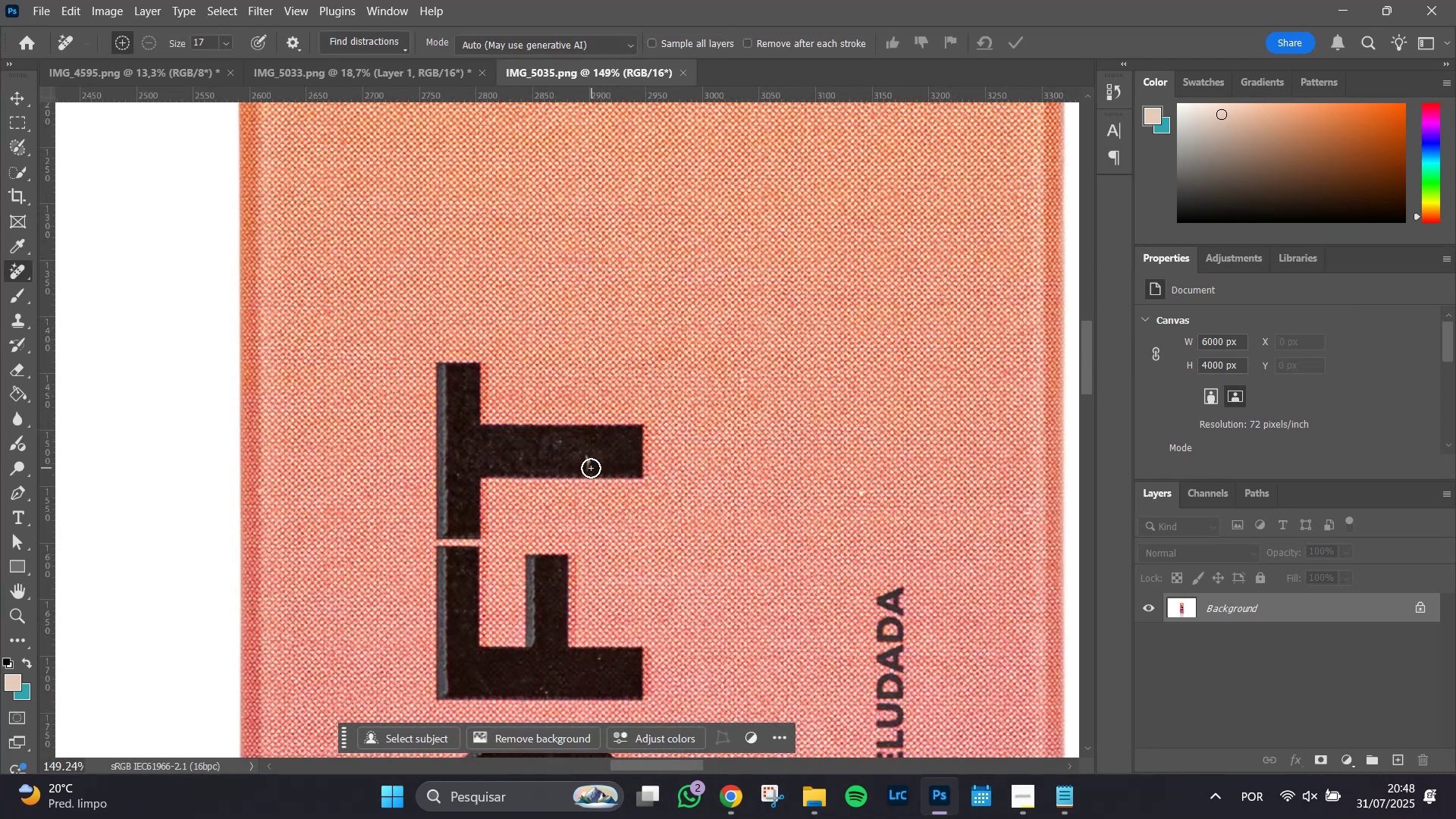 
left_click_drag(start_coordinate=[588, 469], to_coordinate=[588, 458])
 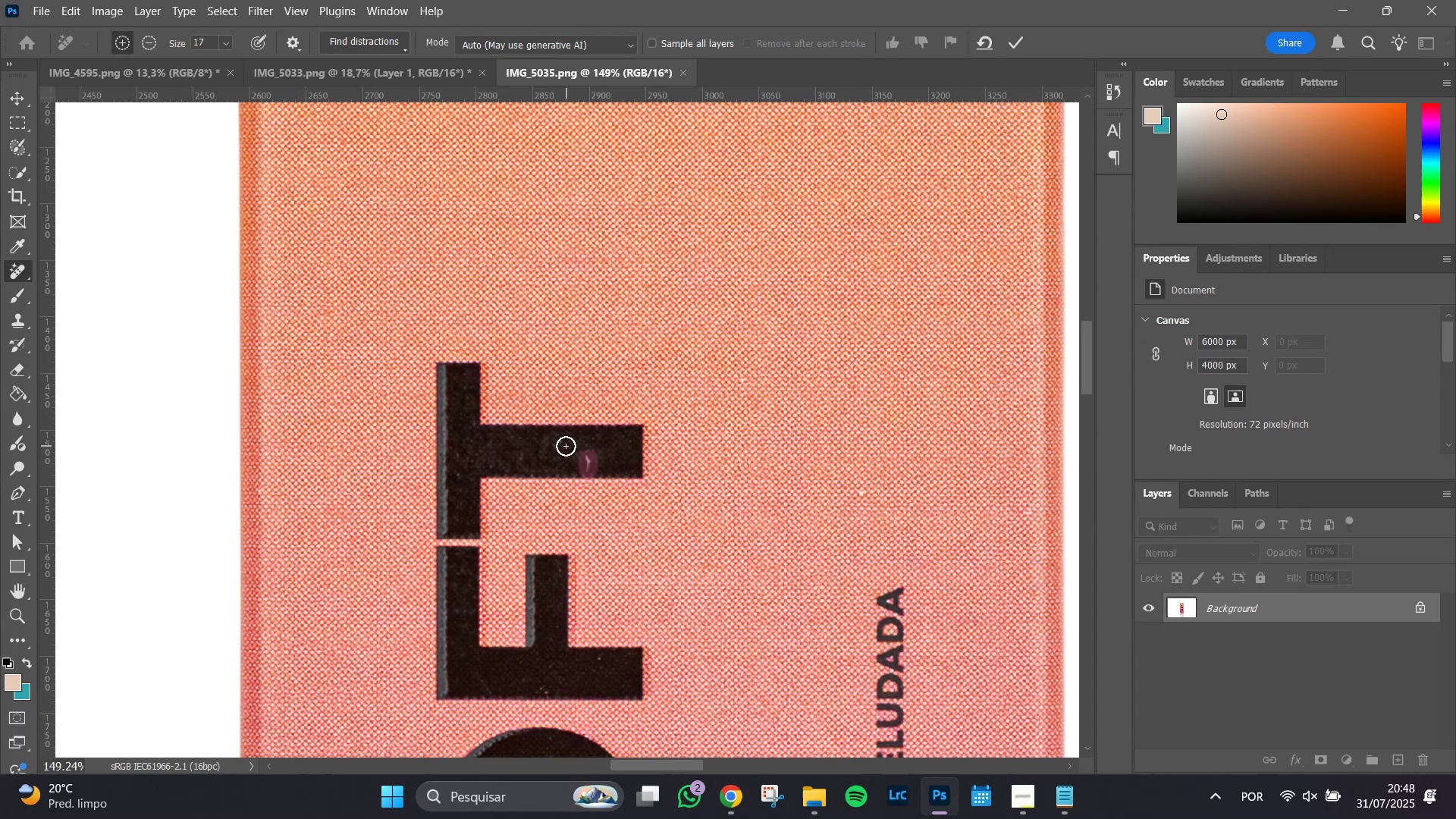 
left_click([566, 446])
 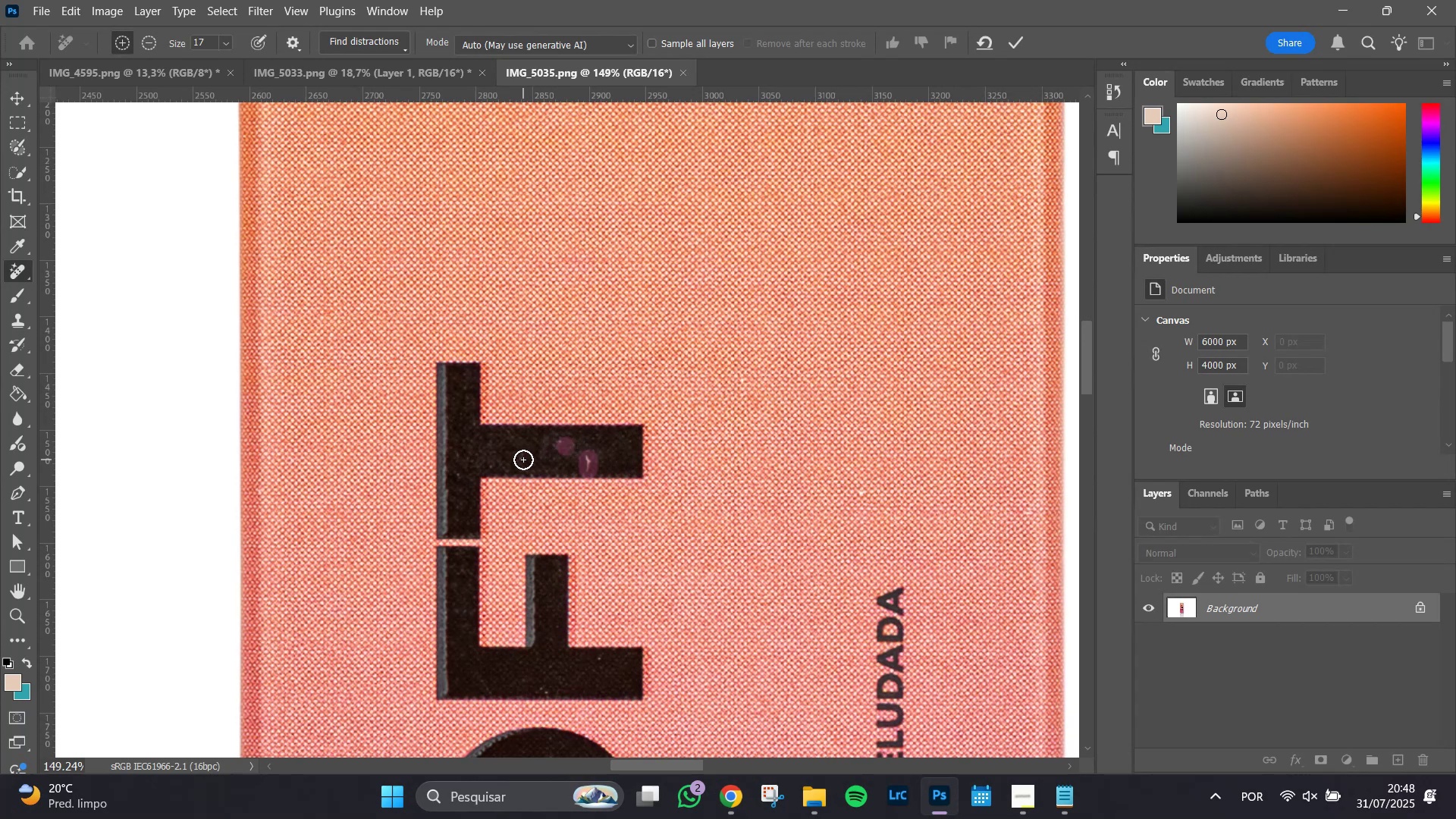 
left_click([523, 460])
 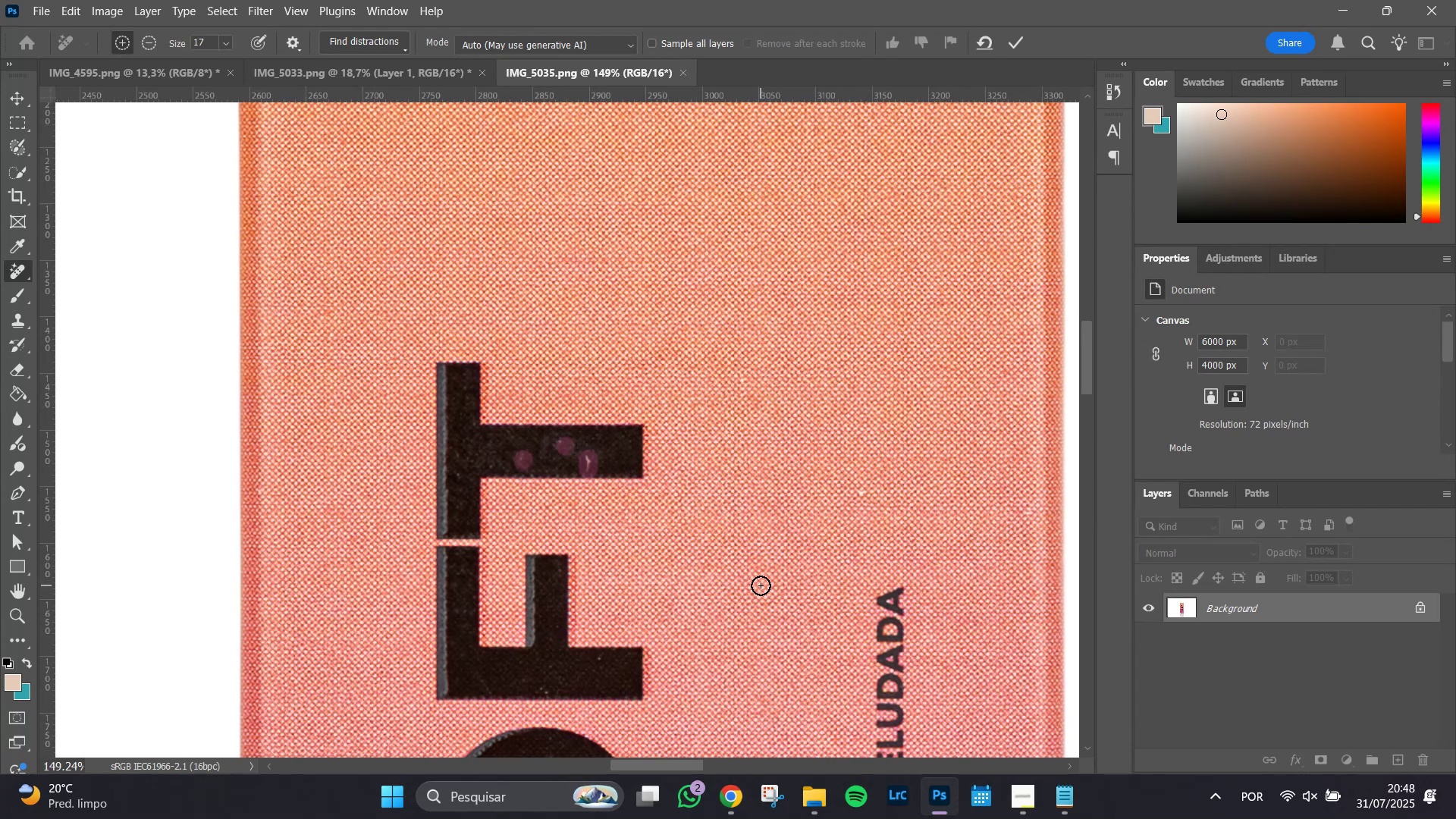 
key(Enter)
 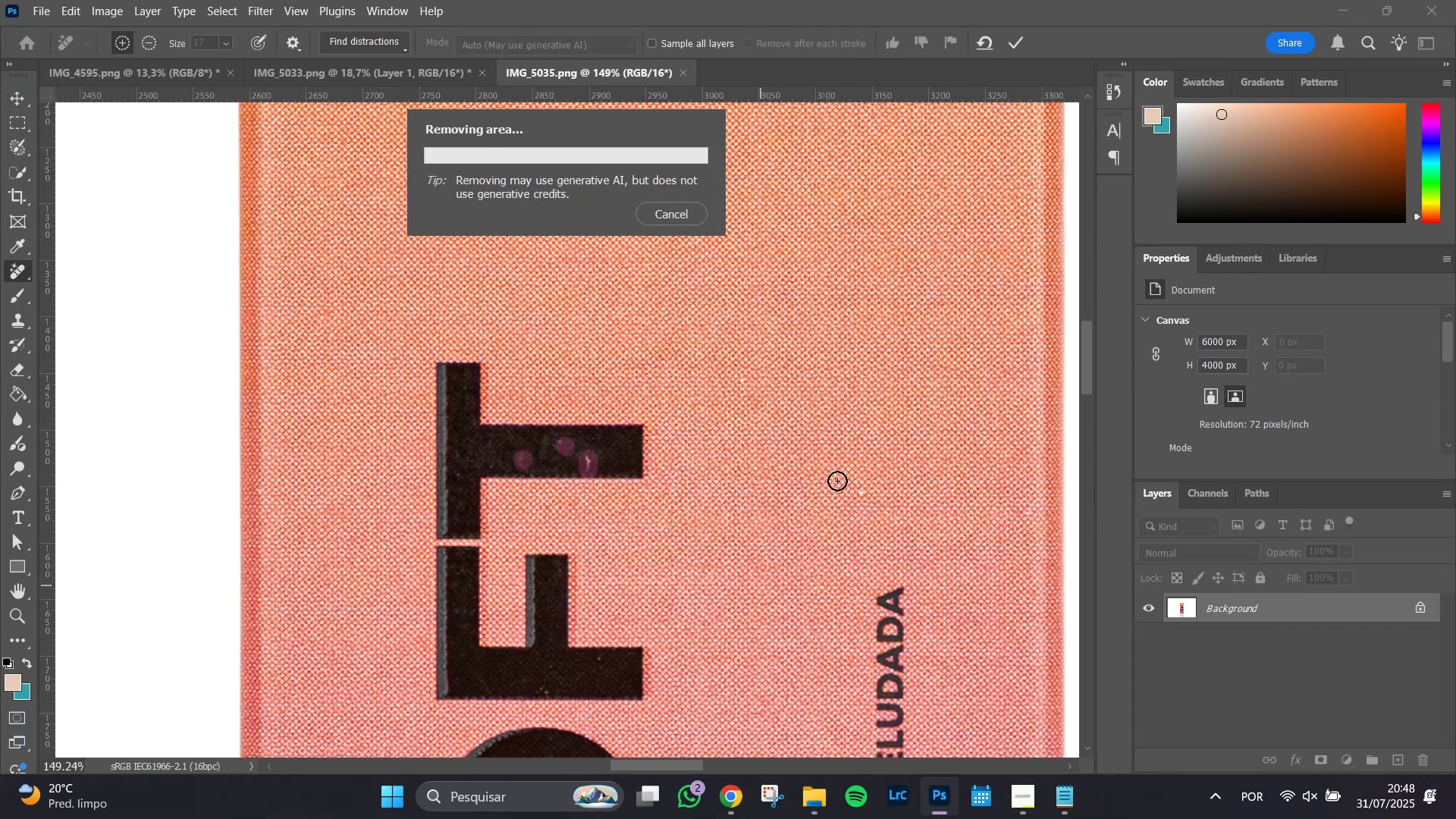 
wait(9.61)
 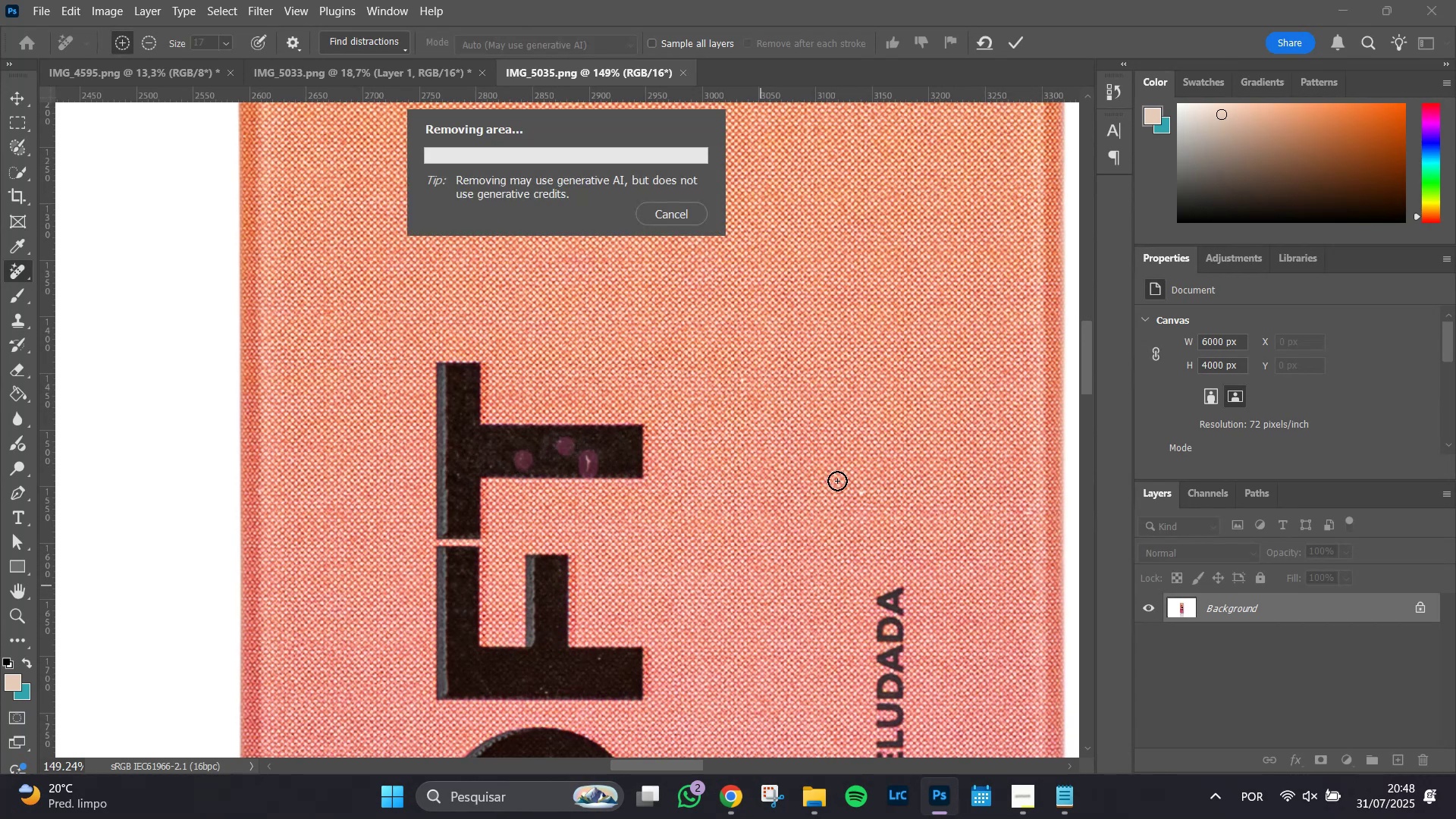 
hold_key(key=AltLeft, duration=0.69)
 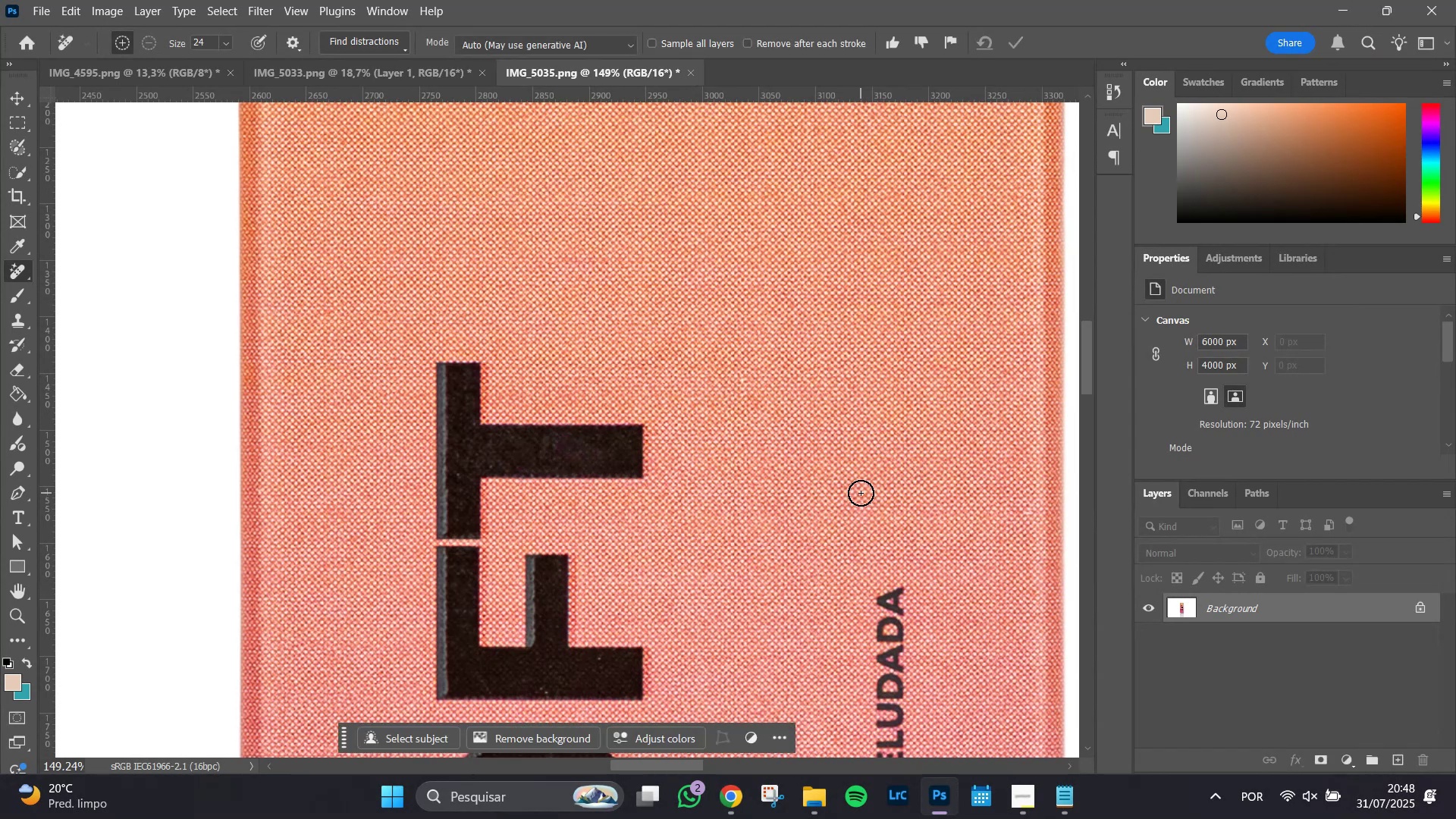 
left_click([861, 493])
 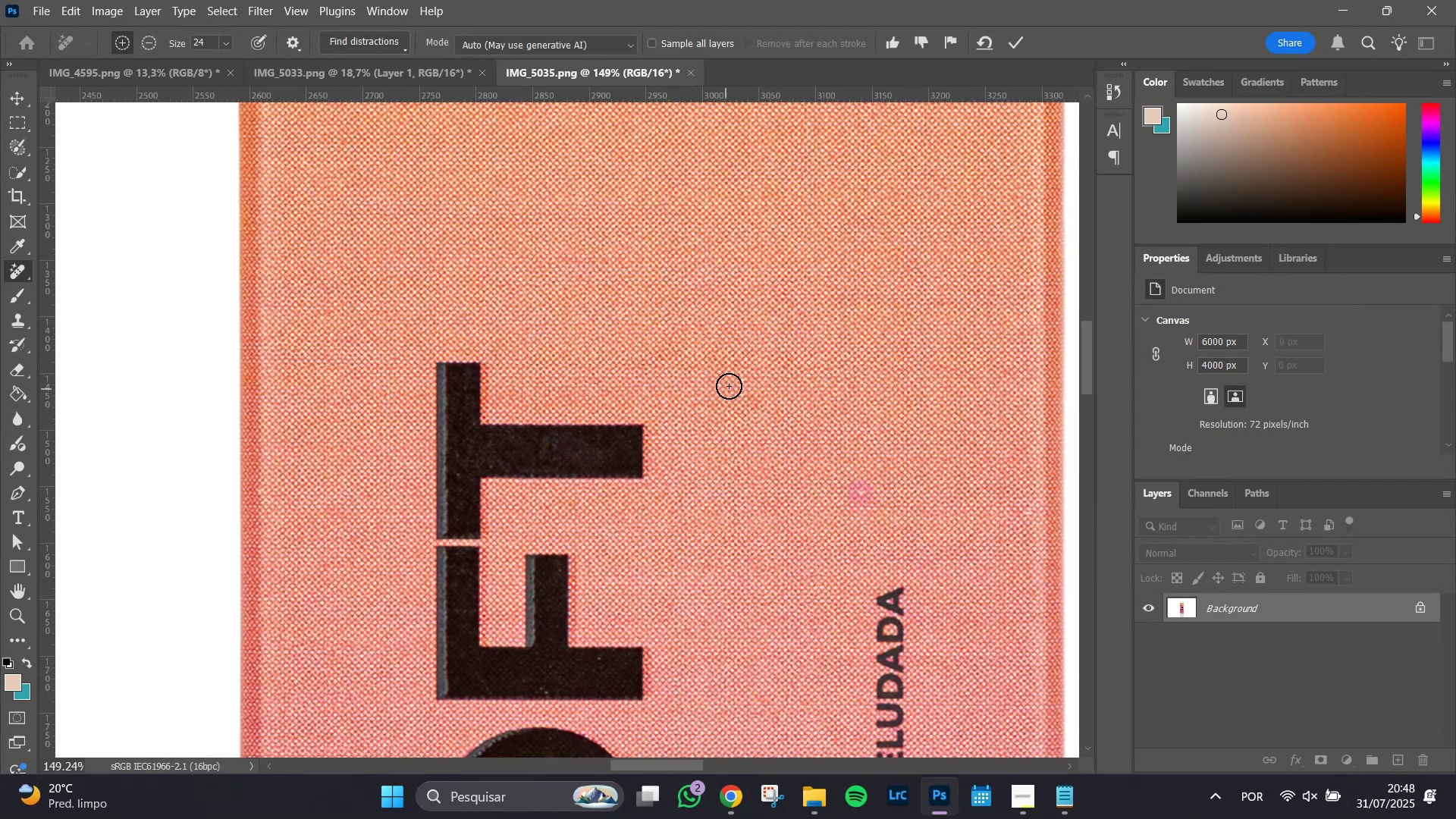 
left_click([736, 384])
 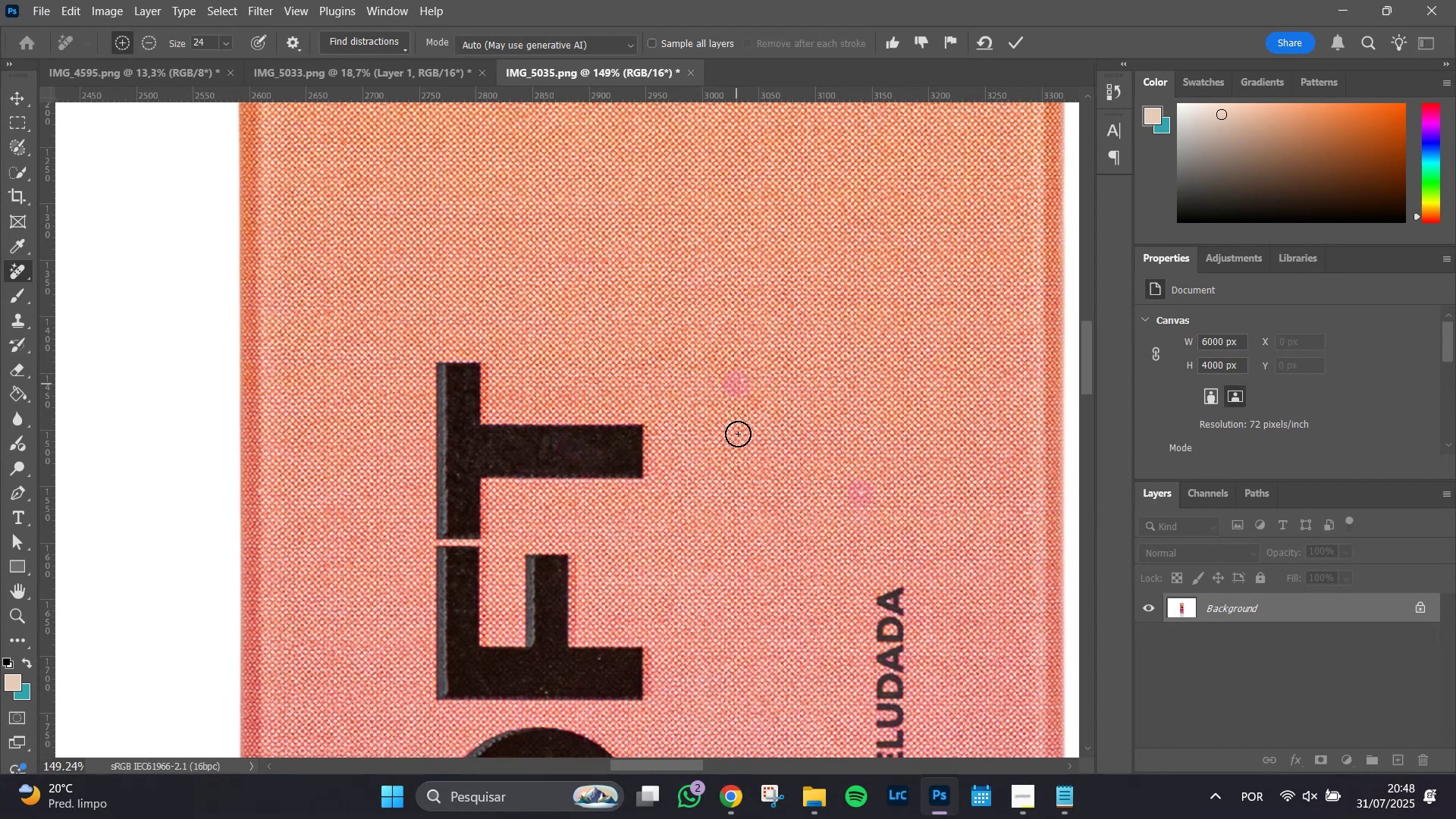 
hold_key(key=Space, duration=0.82)
 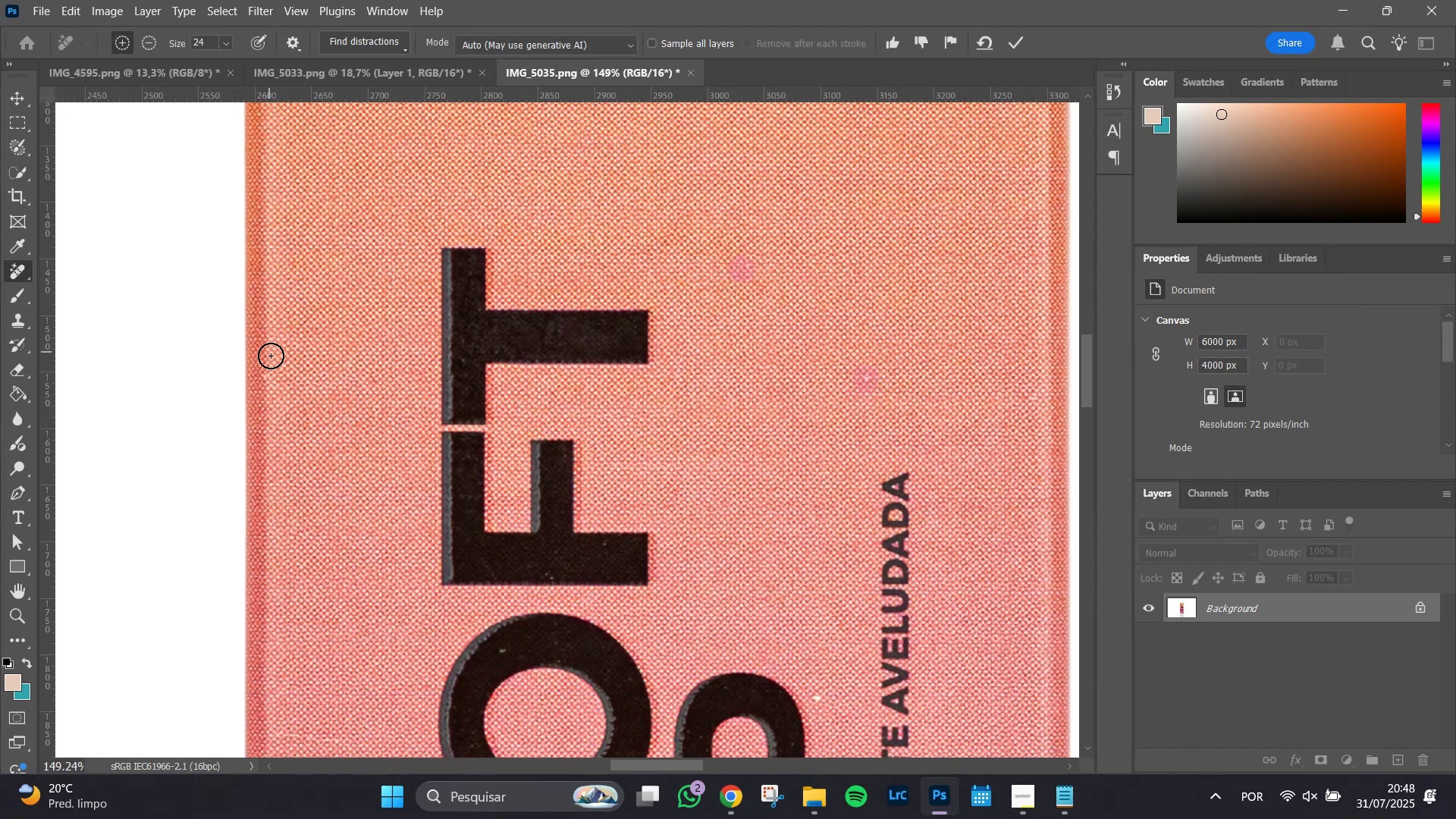 
left_click_drag(start_coordinate=[734, 542], to_coordinate=[739, 428])
 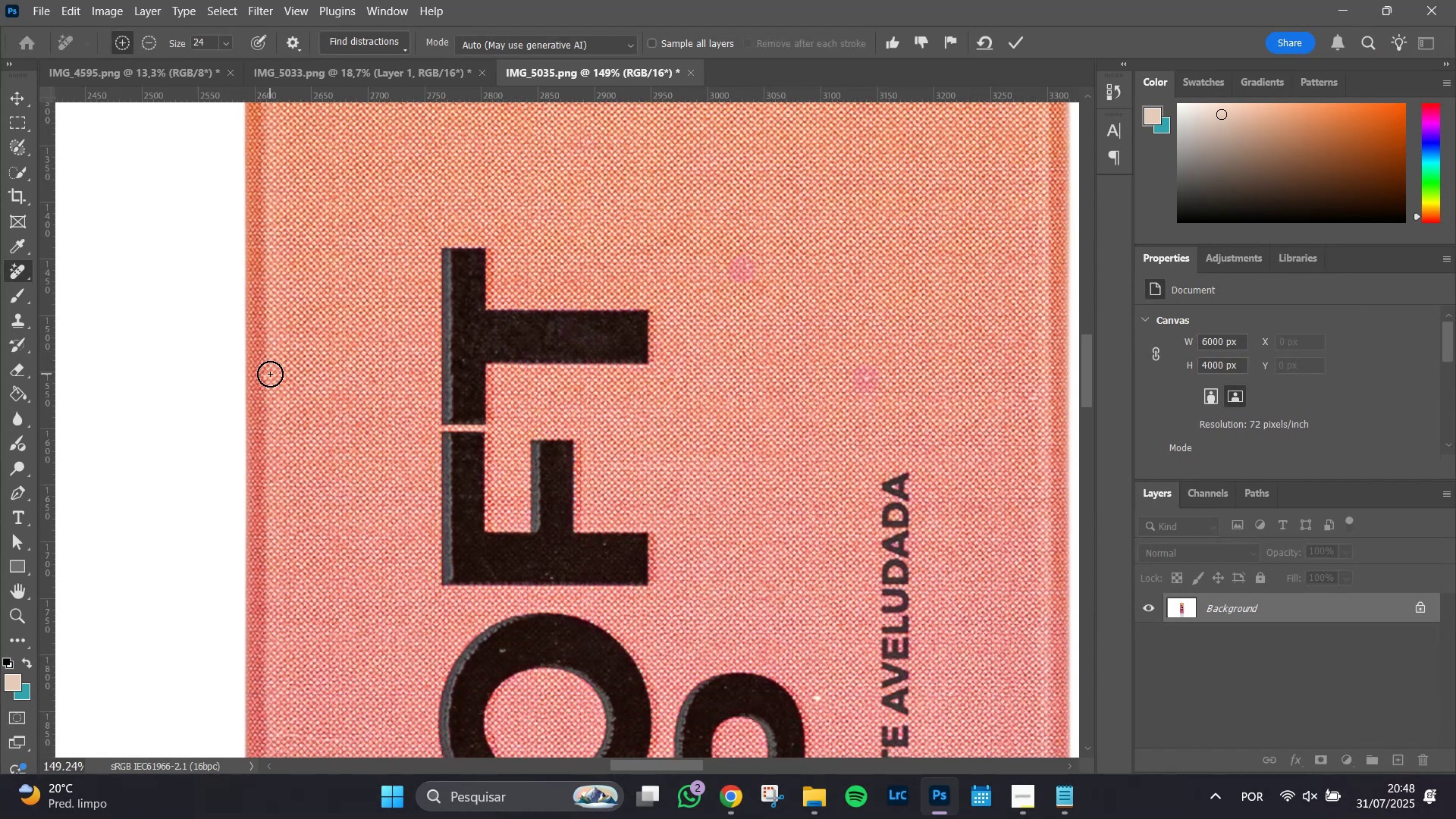 
left_click([268, 377])
 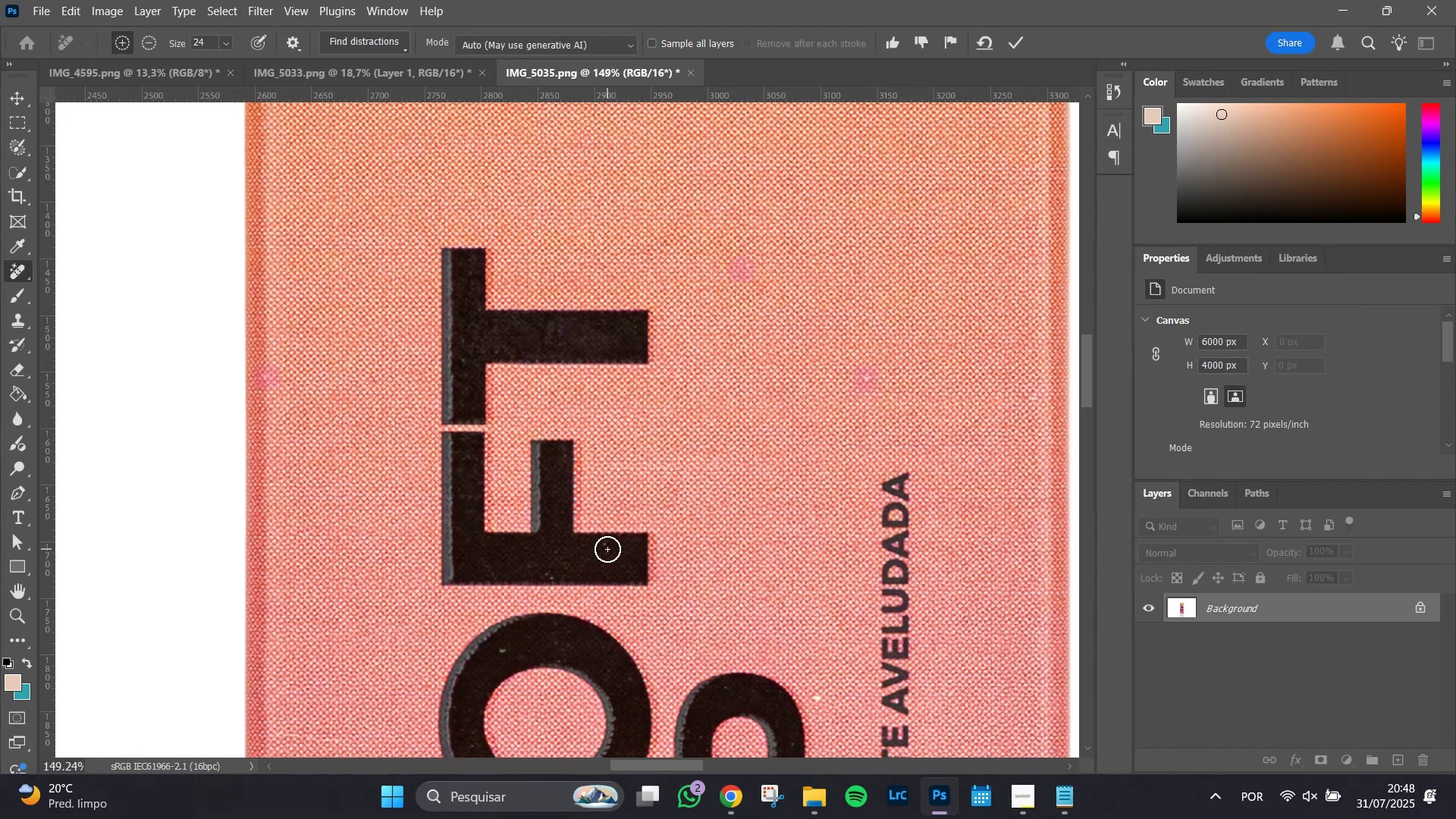 
left_click([607, 549])
 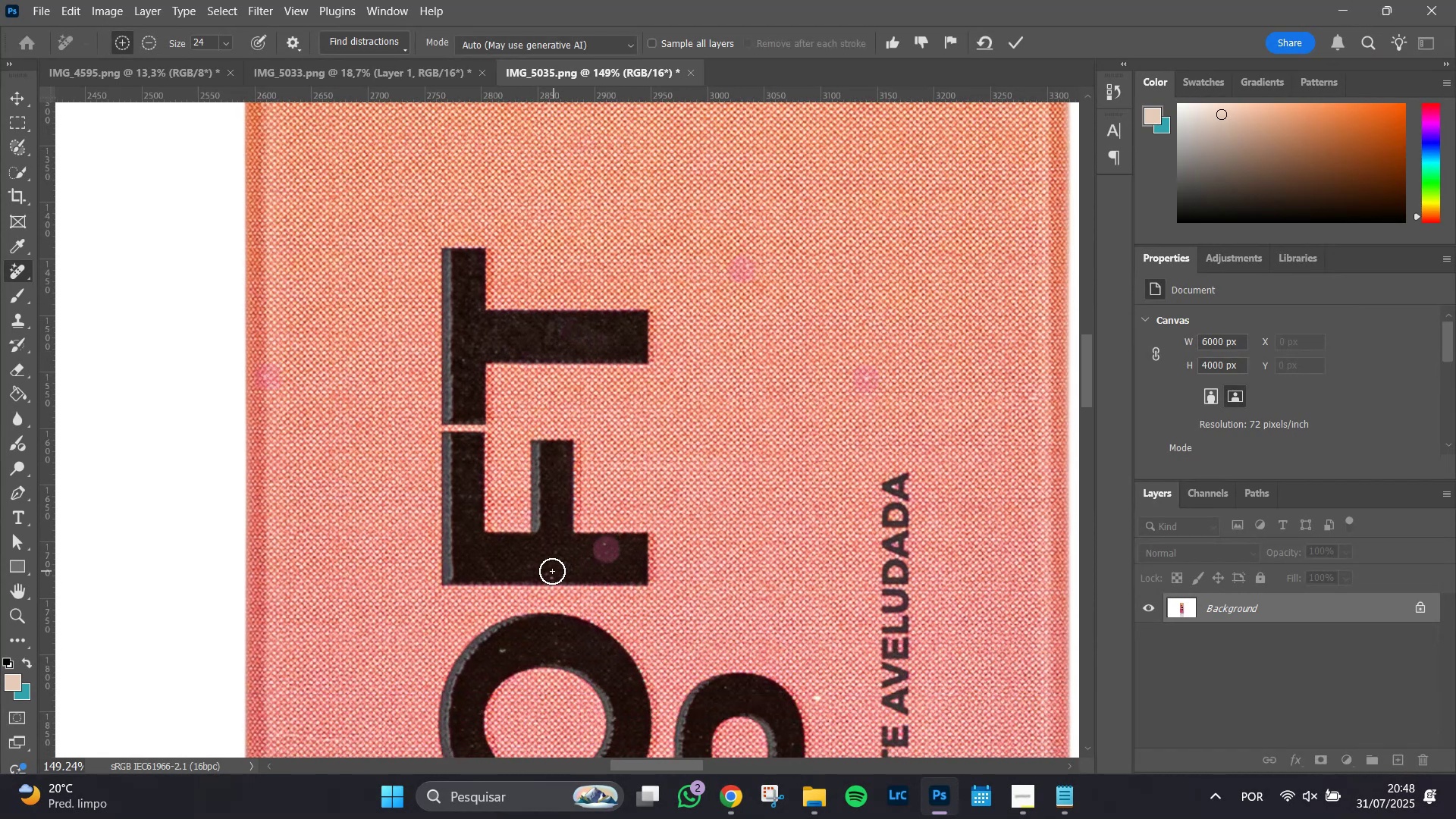 
left_click_drag(start_coordinate=[552, 571], to_coordinate=[554, 551])
 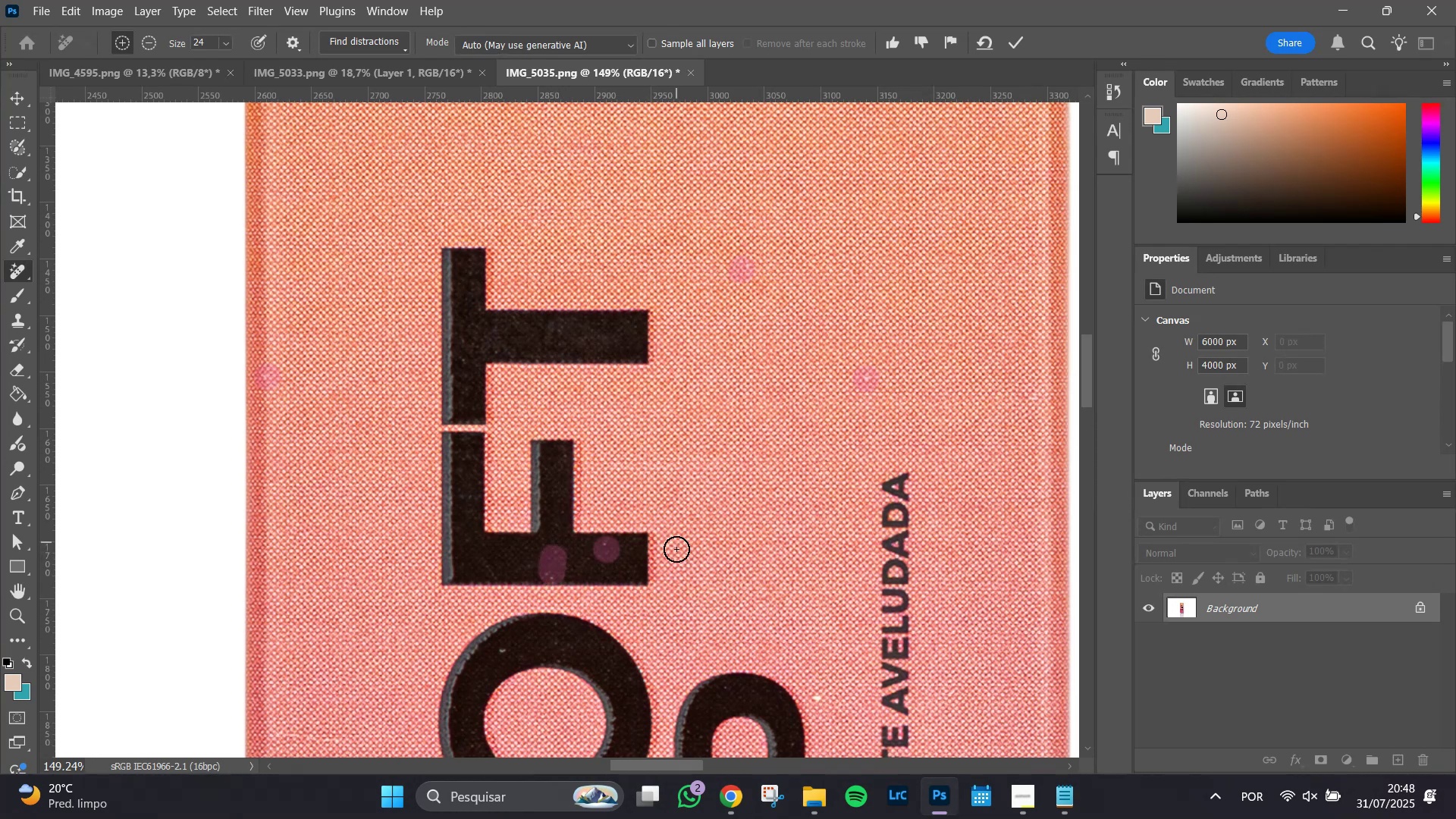 
hold_key(key=Space, duration=0.79)
 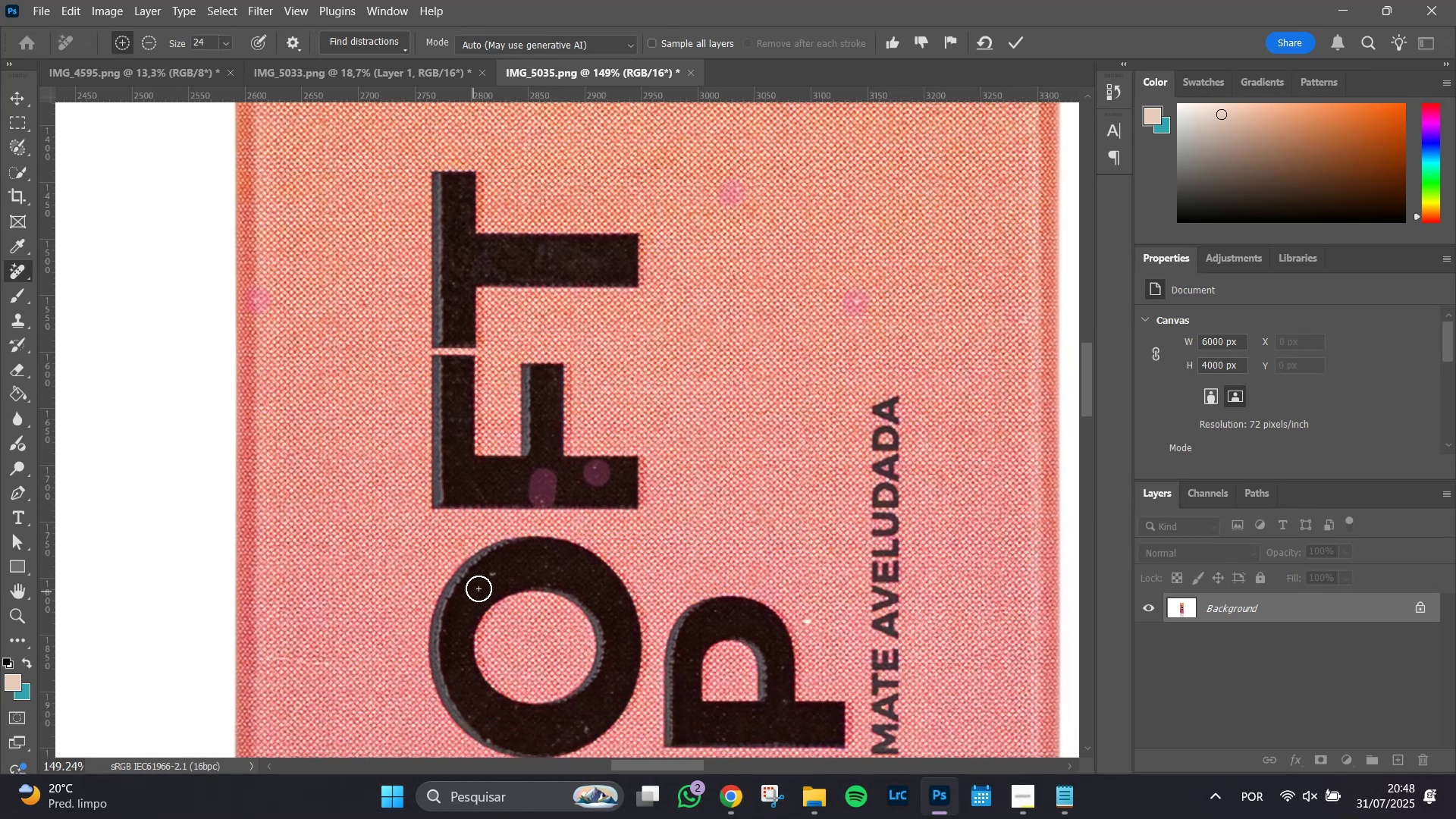 
left_click_drag(start_coordinate=[694, 581], to_coordinate=[684, 504])
 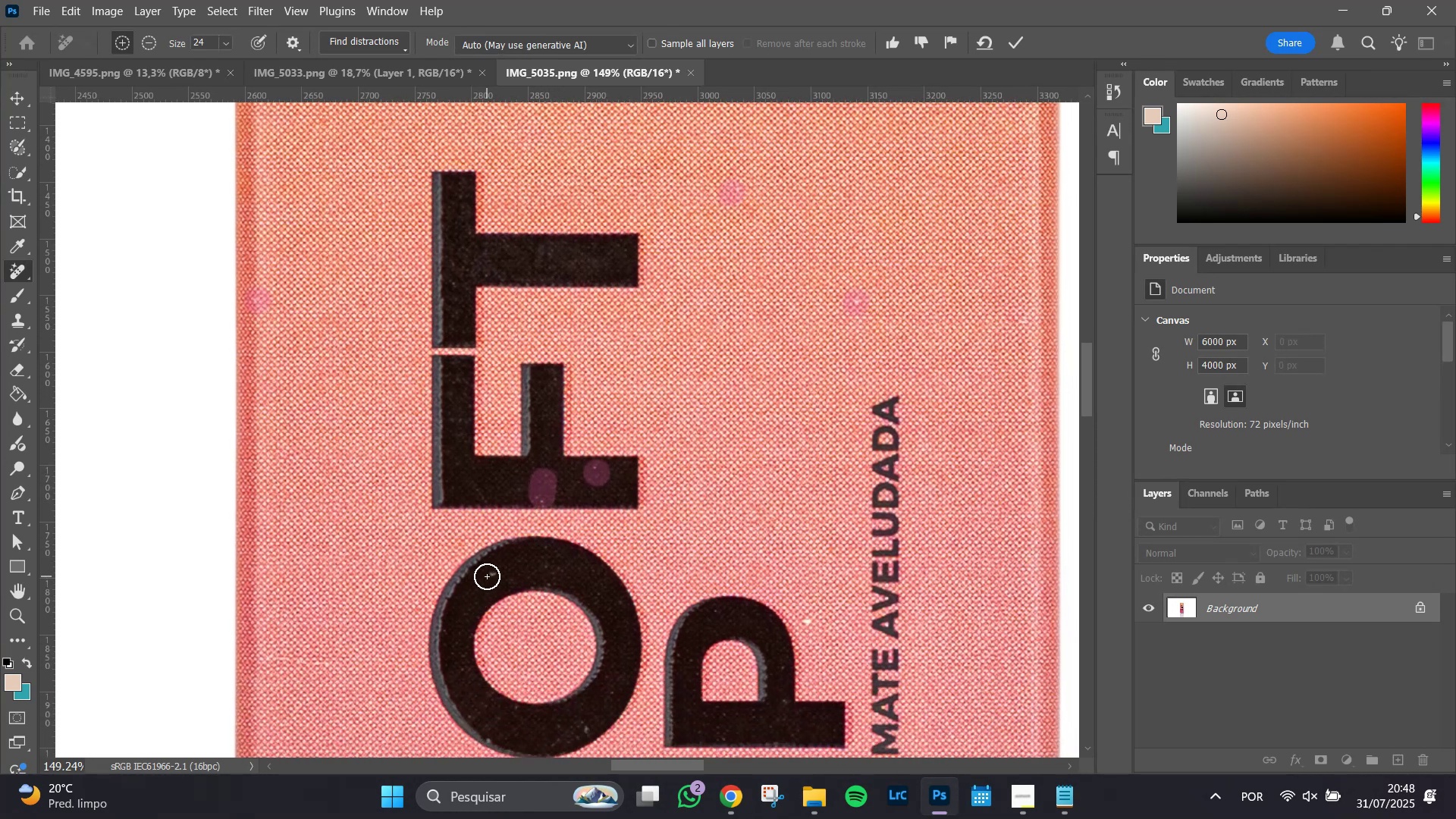 
left_click([489, 576])
 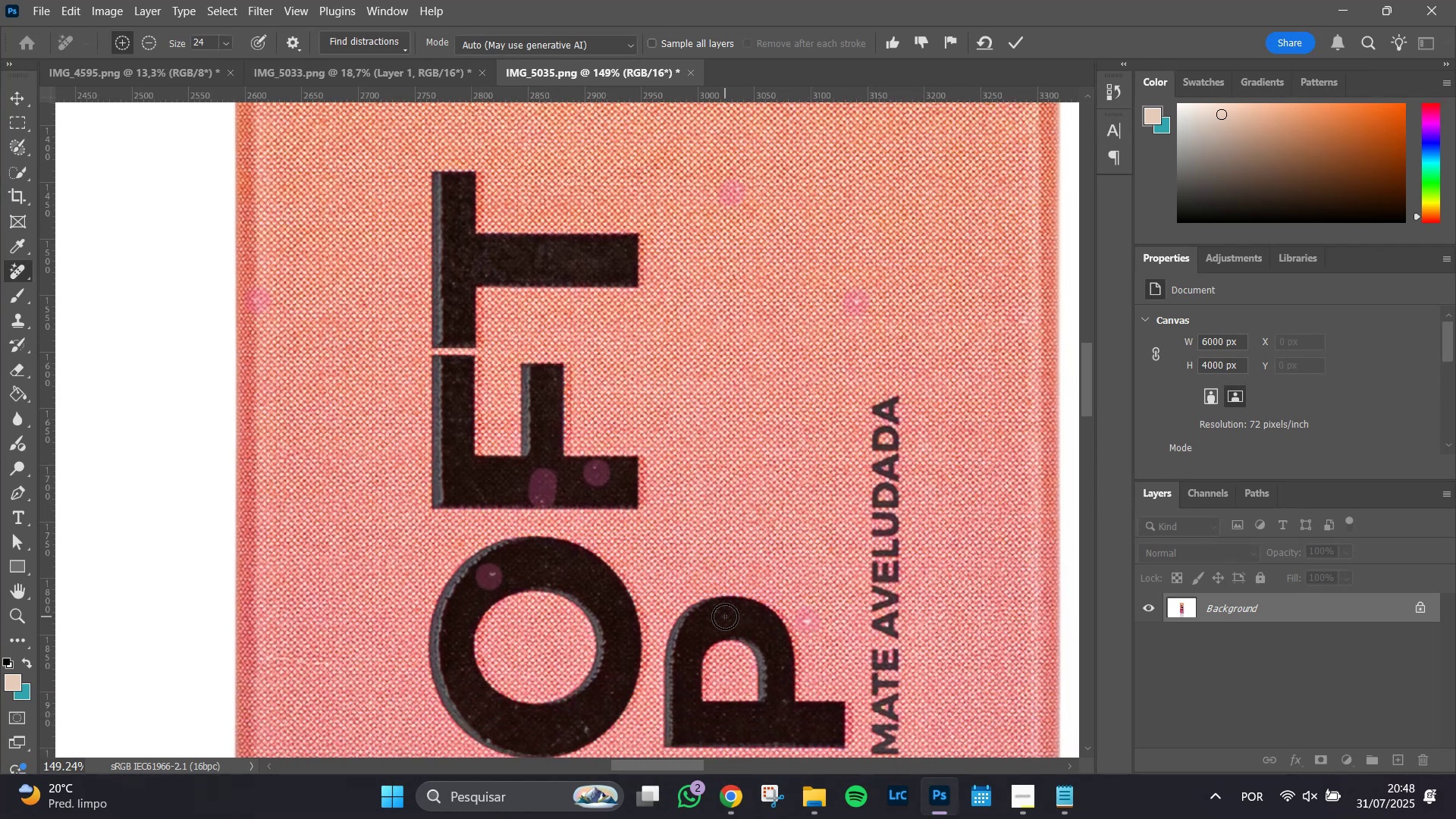 
left_click([717, 615])
 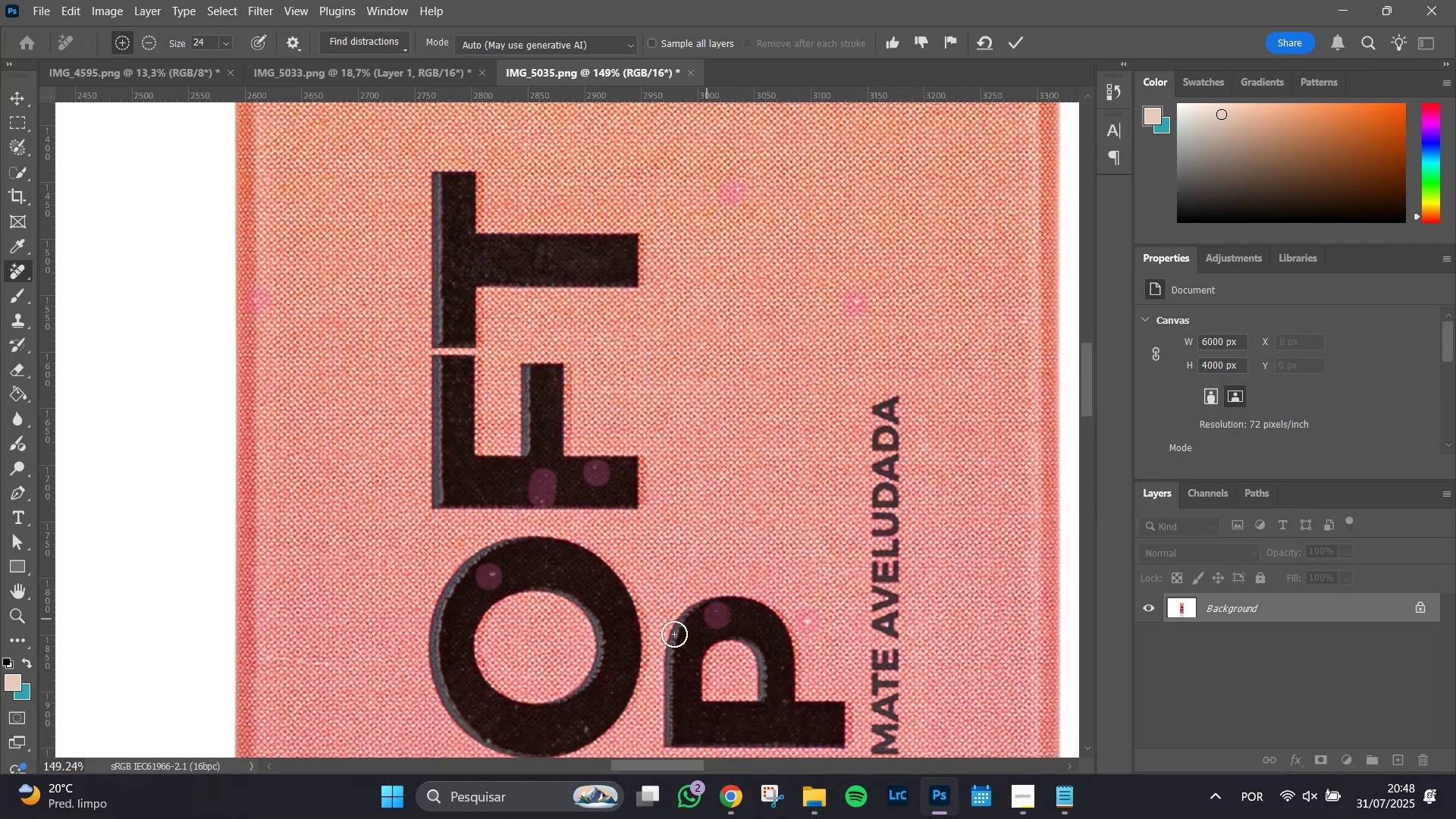 
hold_key(key=Space, duration=0.75)
 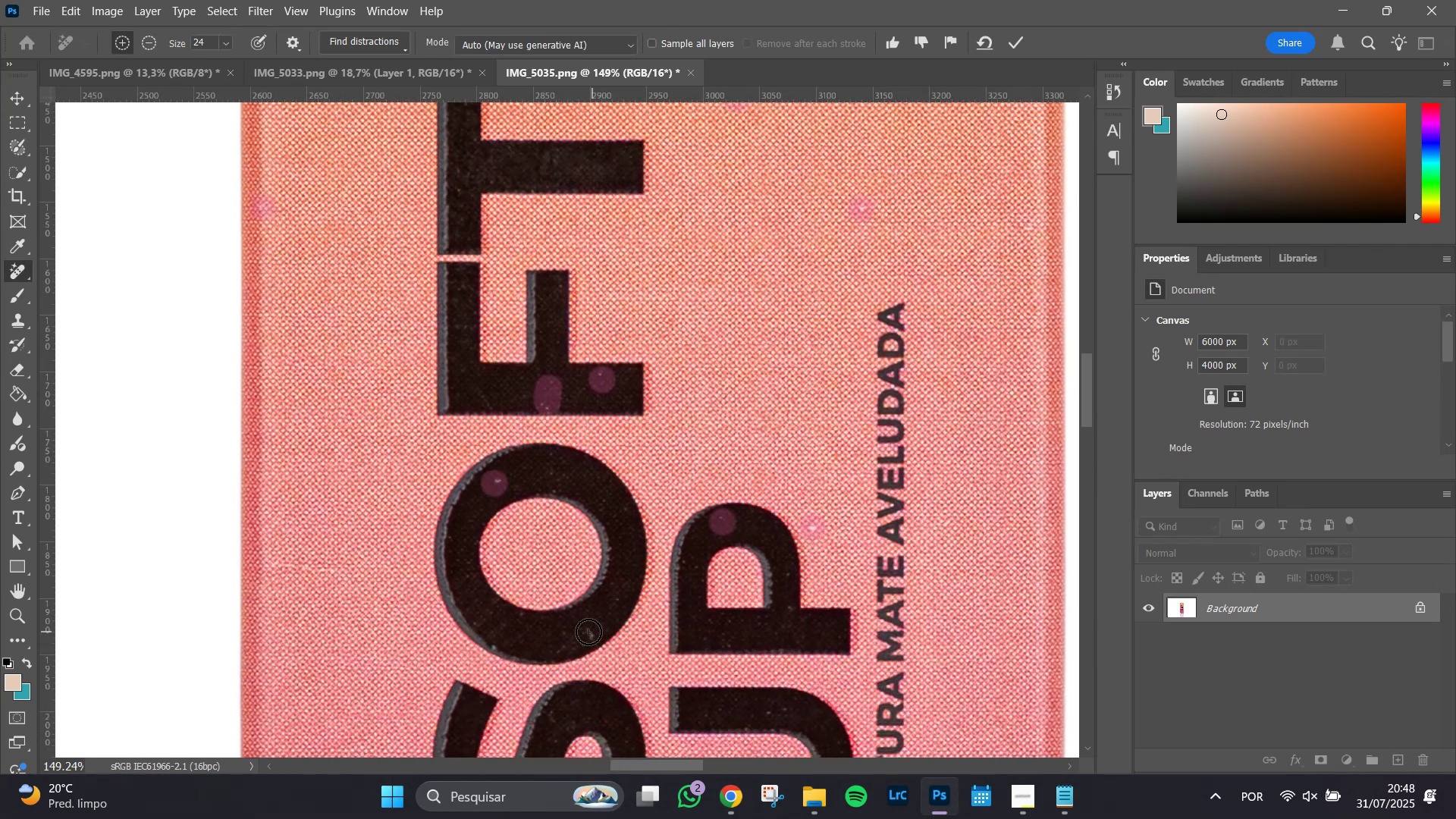 
left_click_drag(start_coordinate=[646, 654], to_coordinate=[651, 561])
 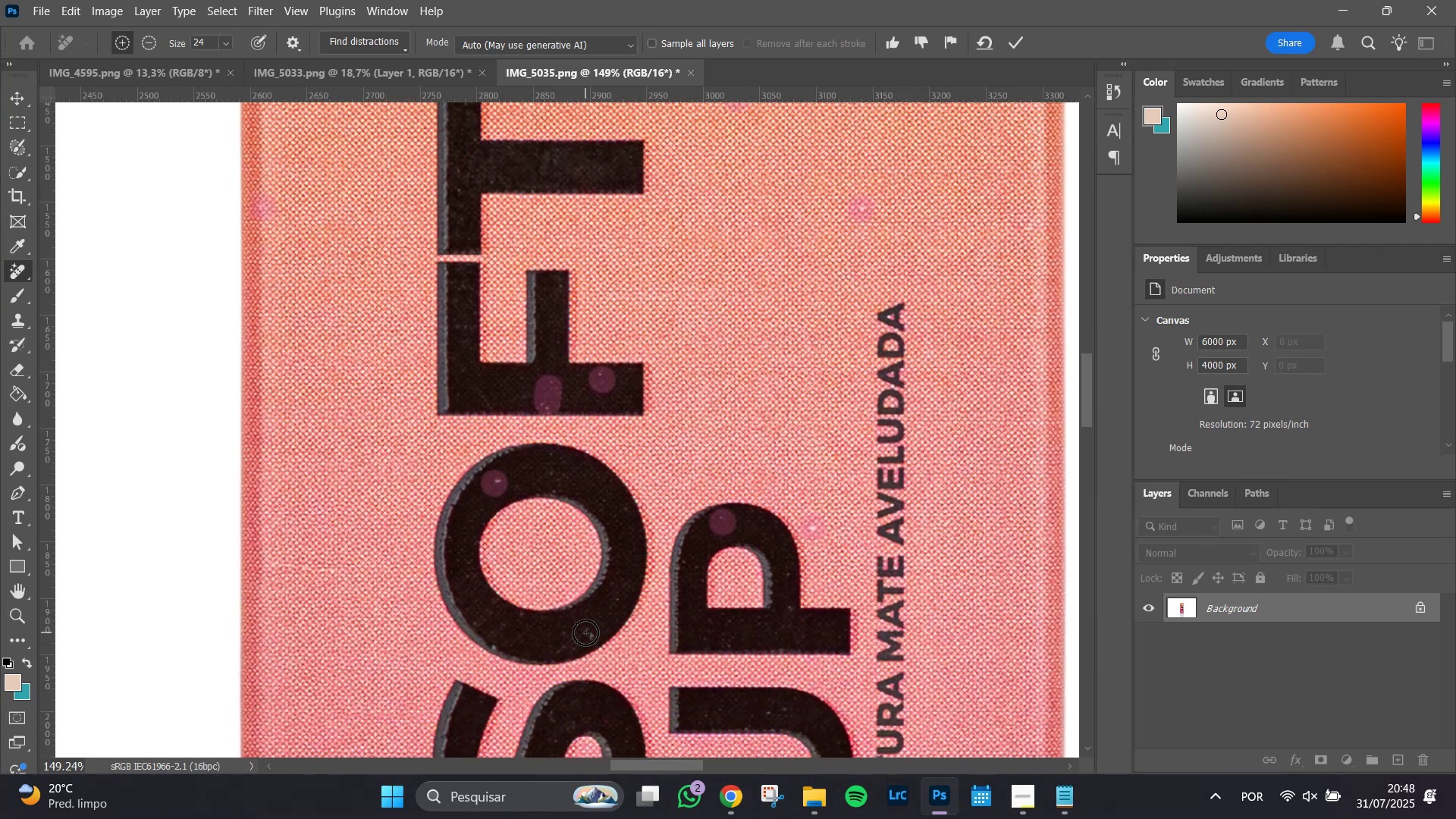 
left_click([585, 632])
 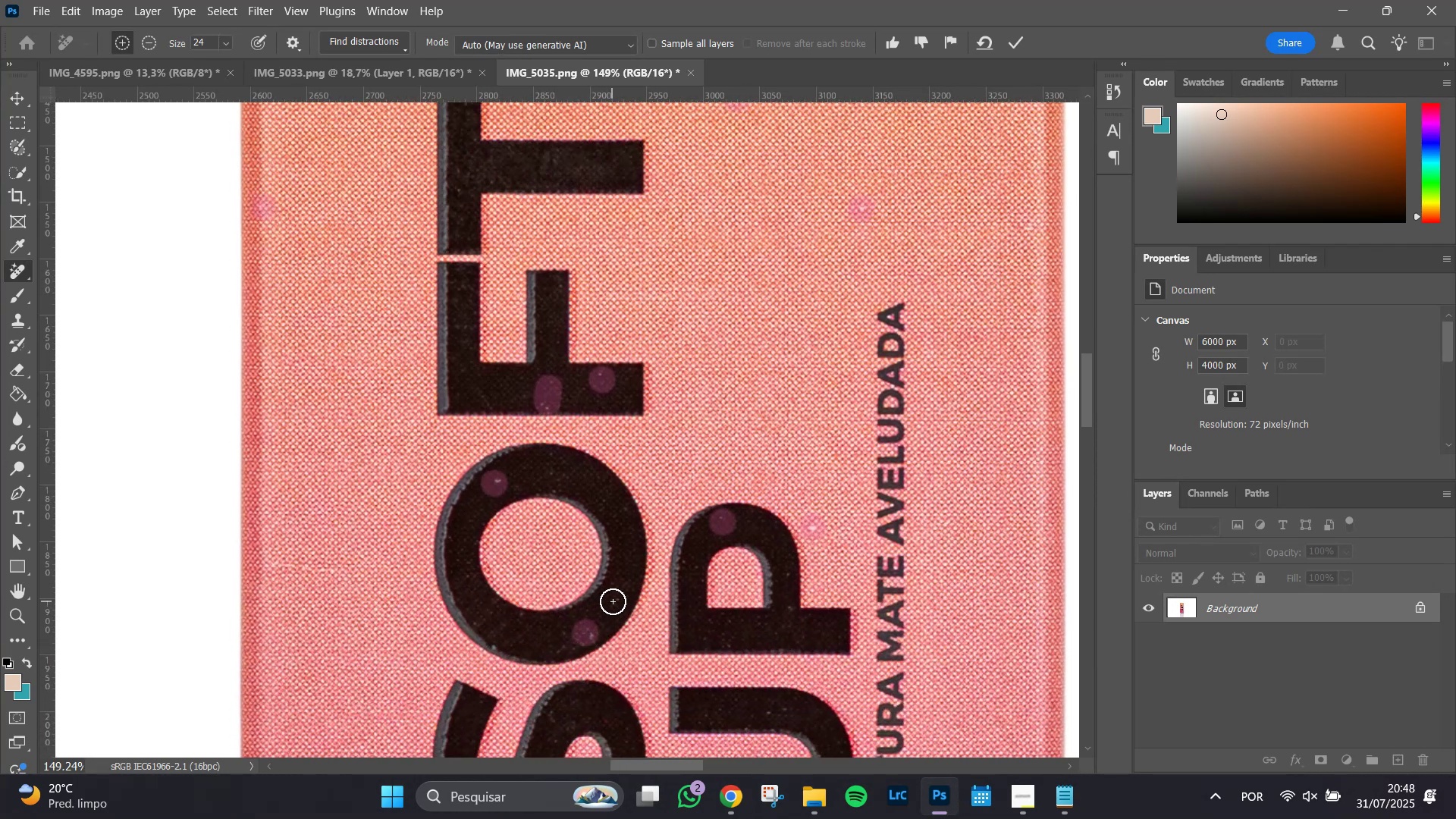 
left_click([613, 601])
 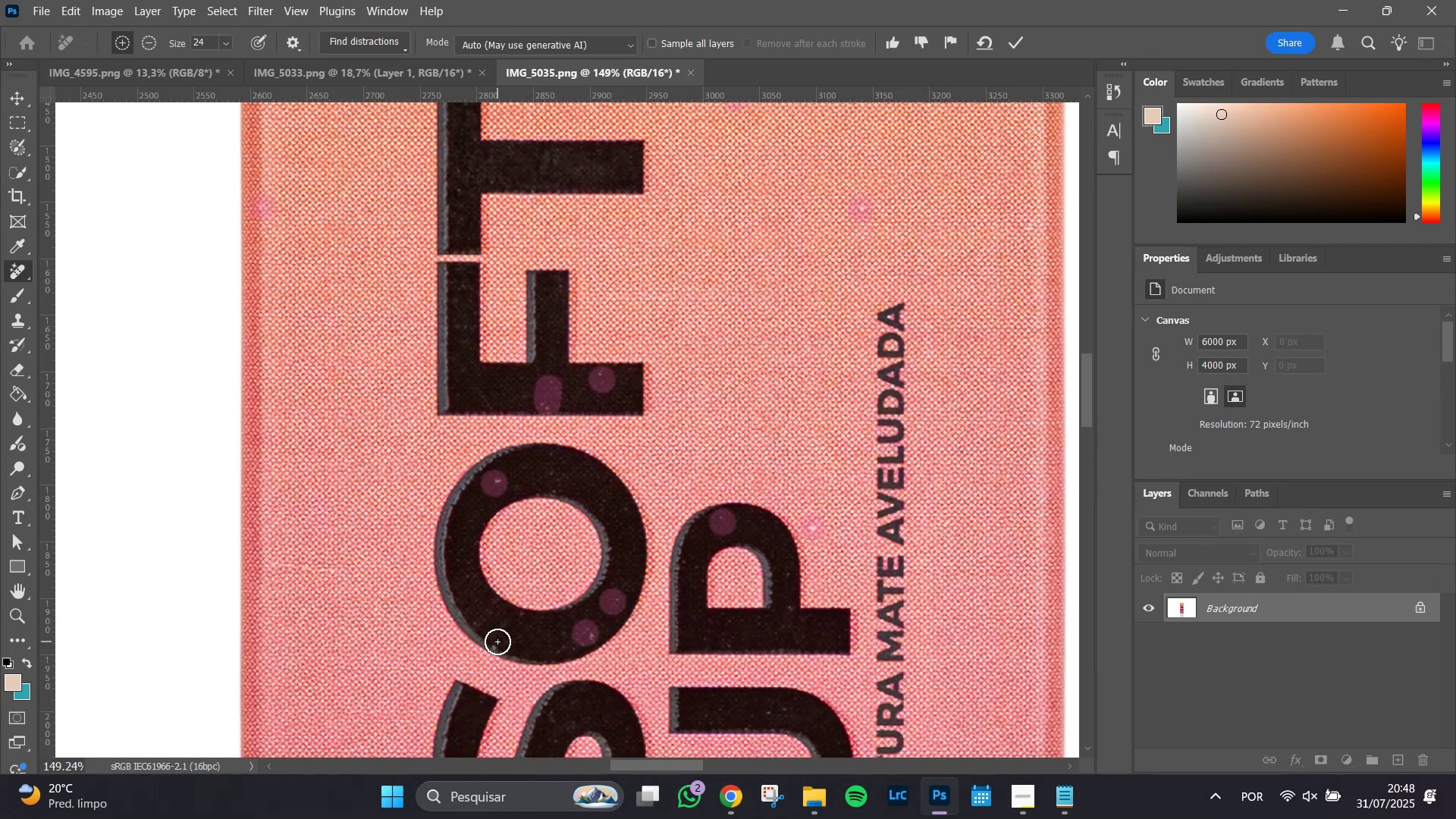 
left_click([497, 642])
 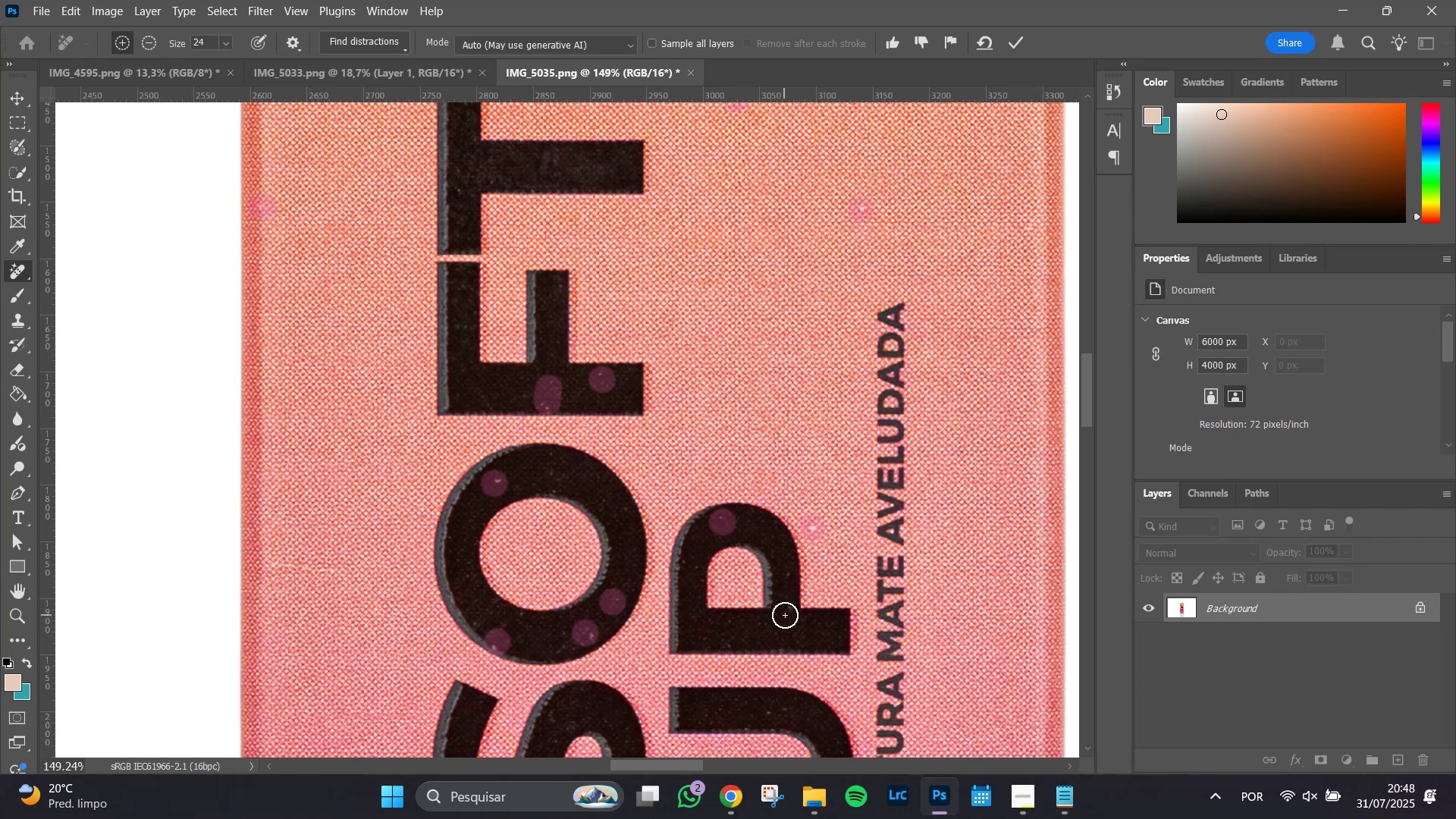 
left_click([785, 615])
 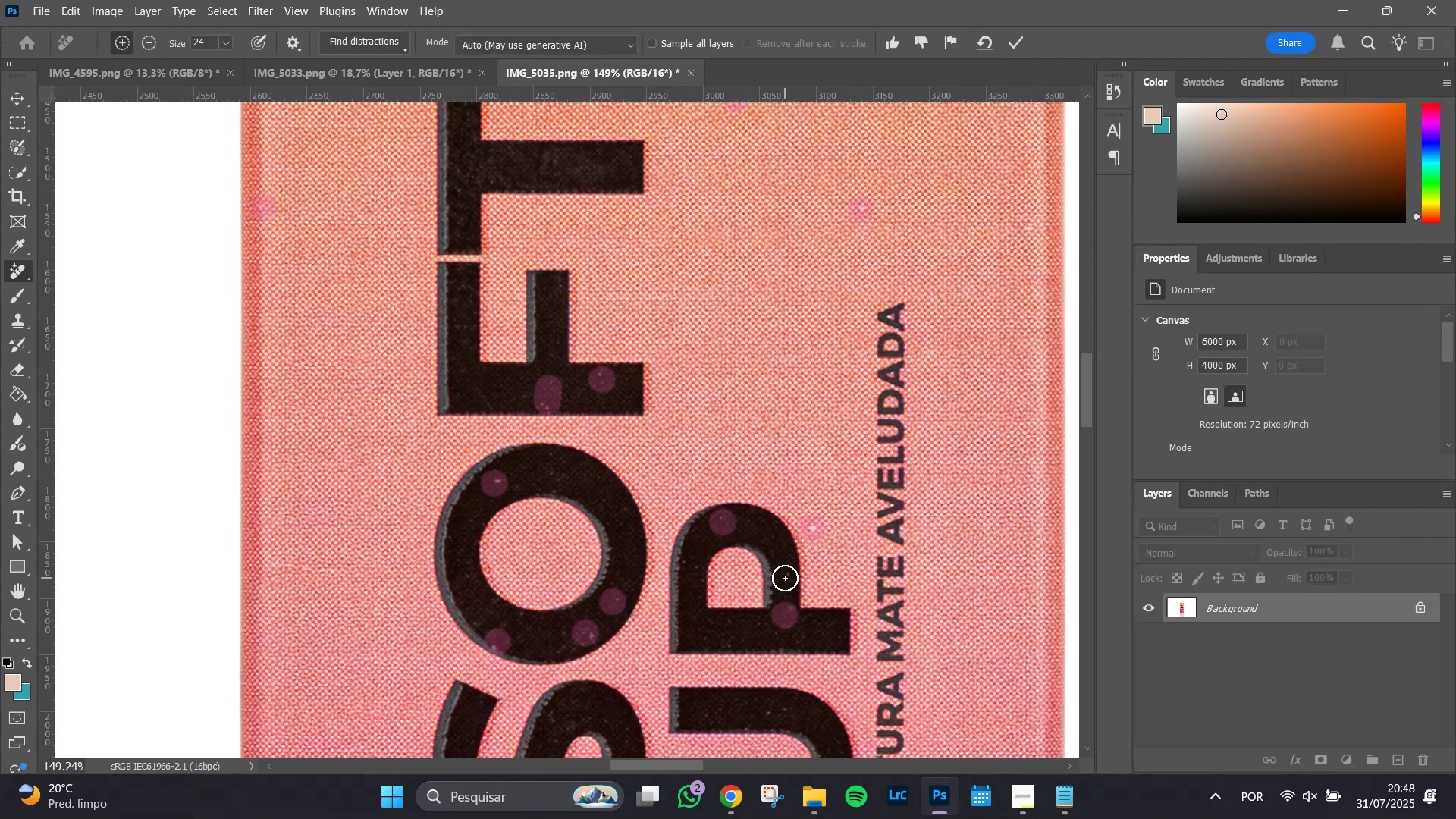 
left_click([785, 578])
 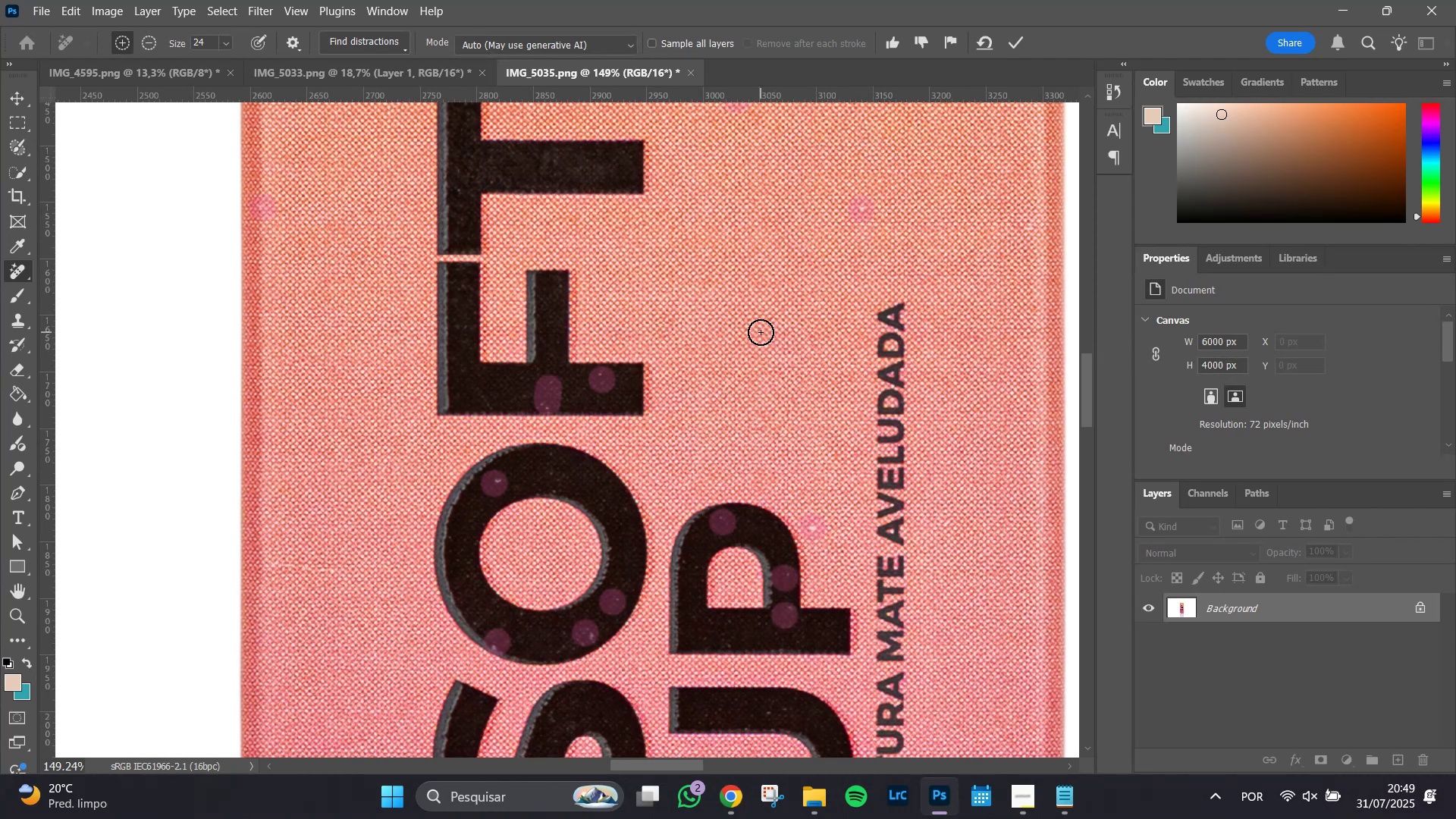 
key(Enter)
 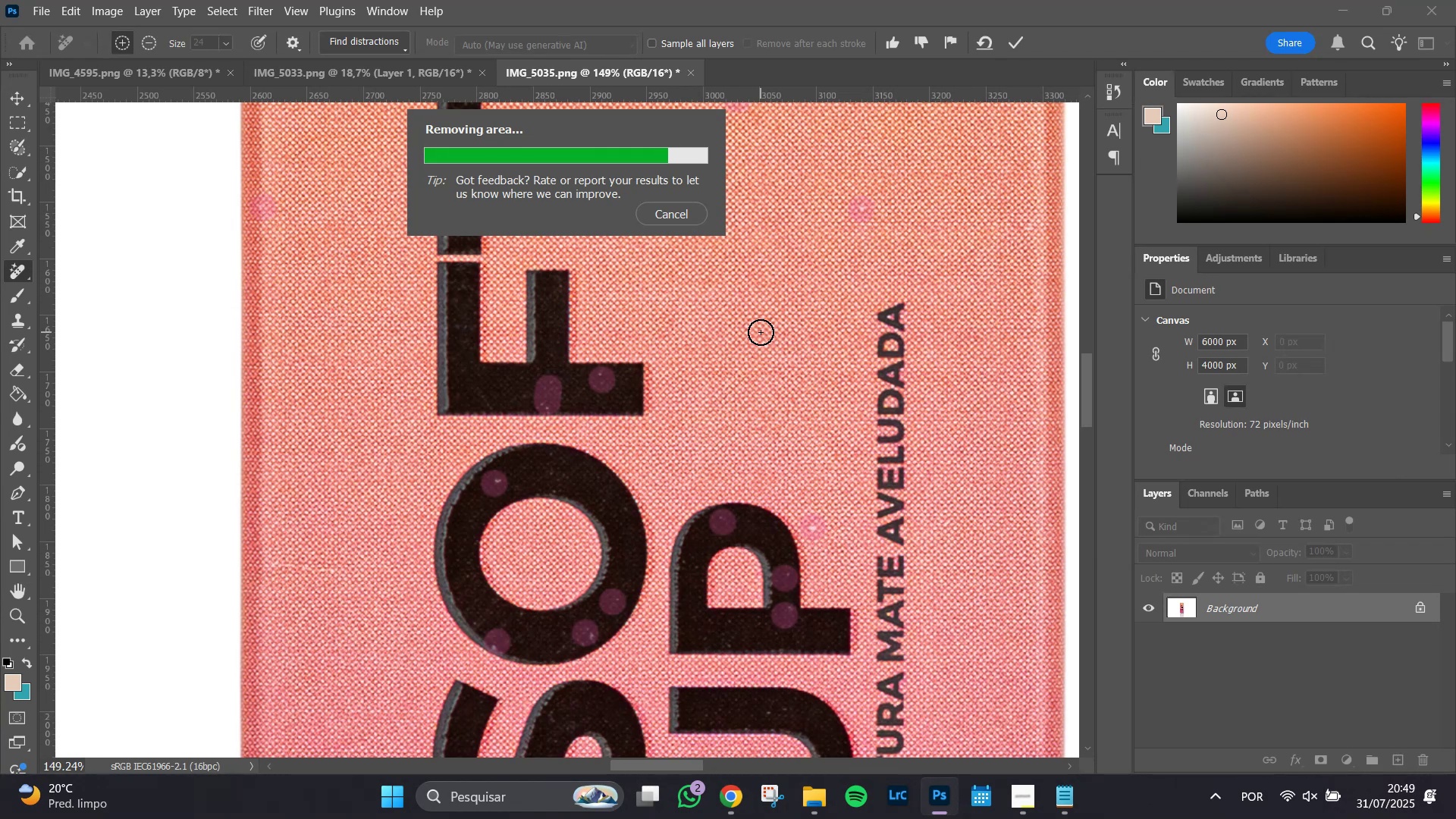 
wait(12.94)
 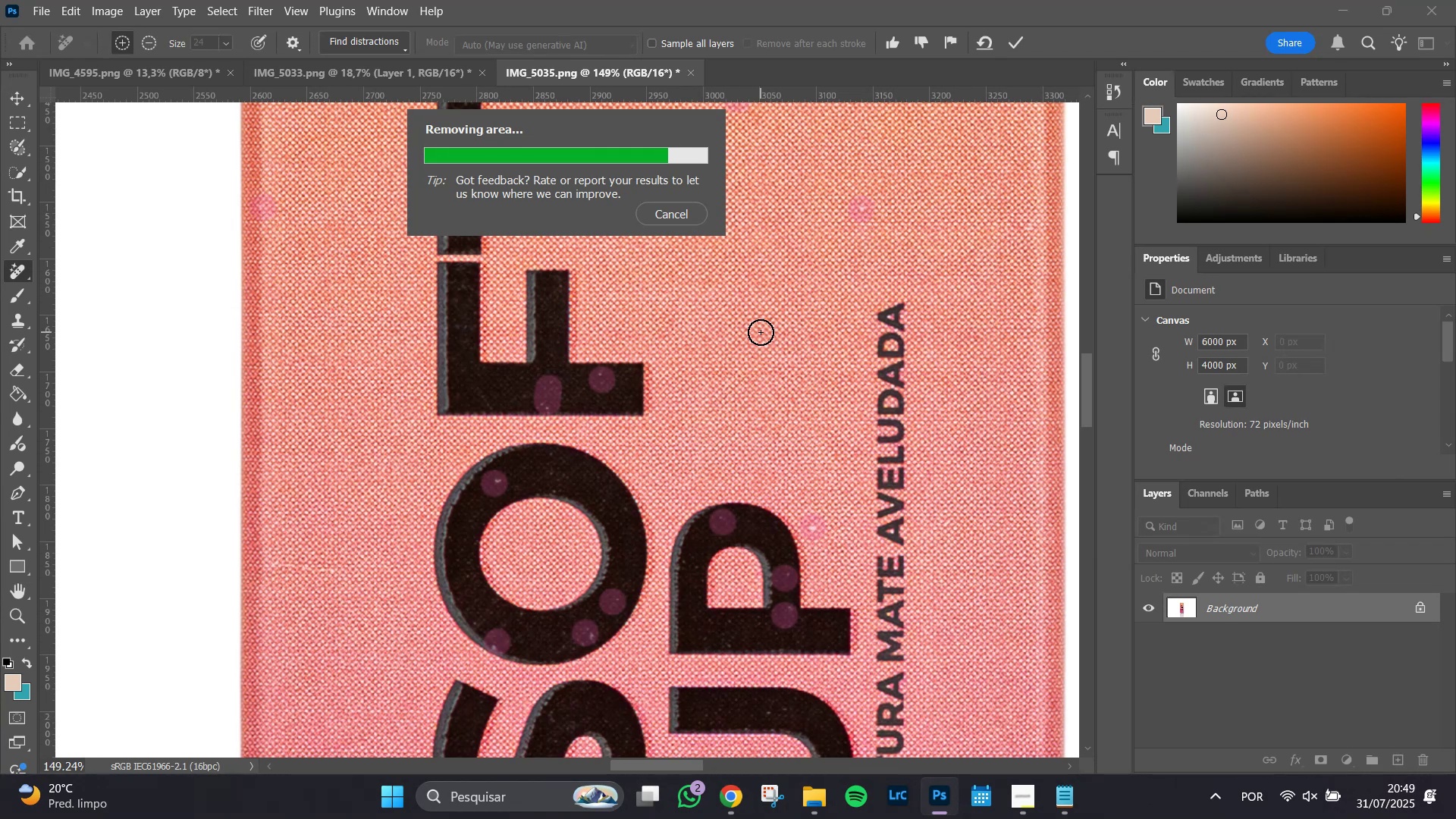 
key(Control+Z)
 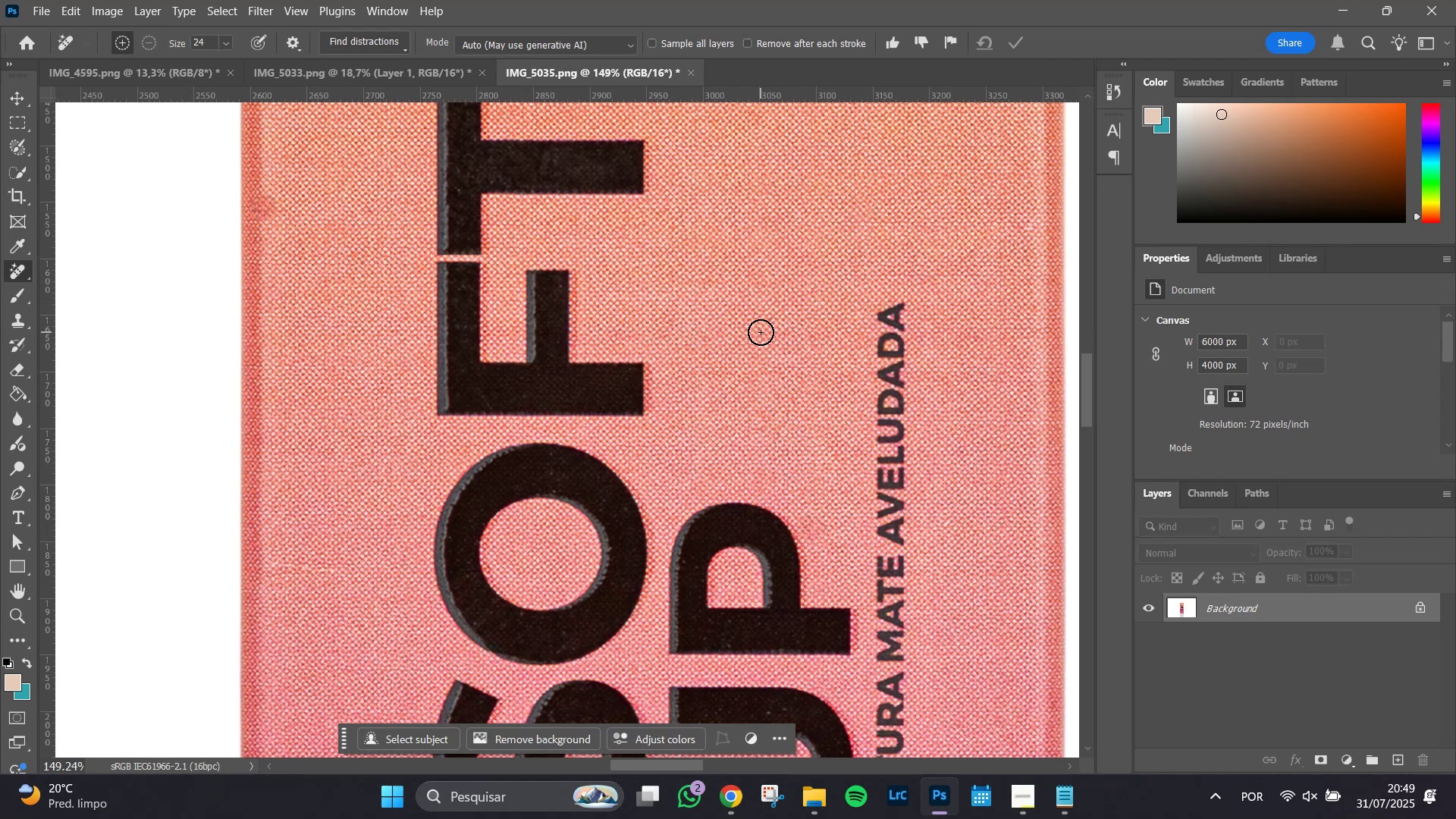 
key(Control+ControlLeft)
 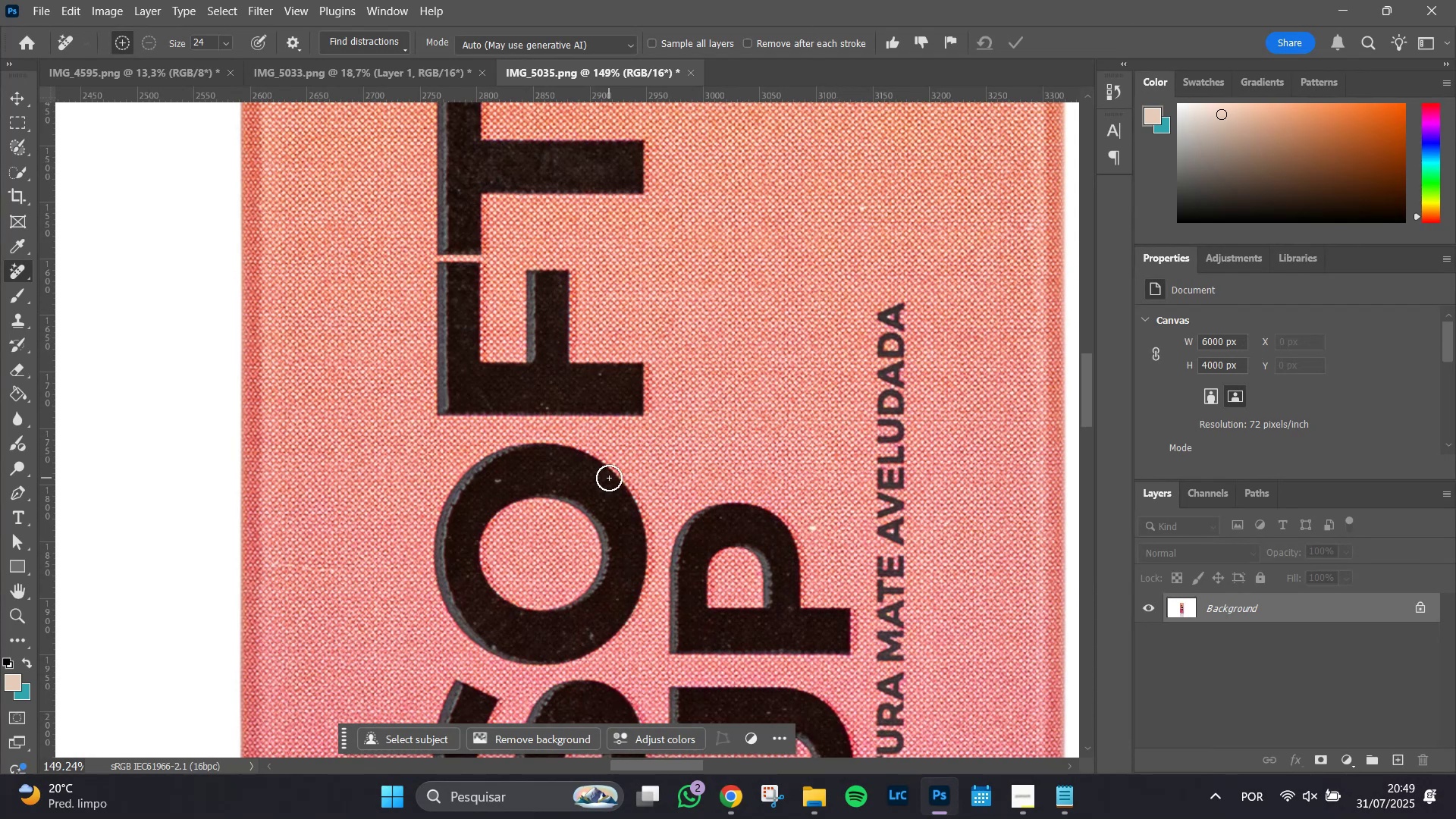 
wait(21.83)
 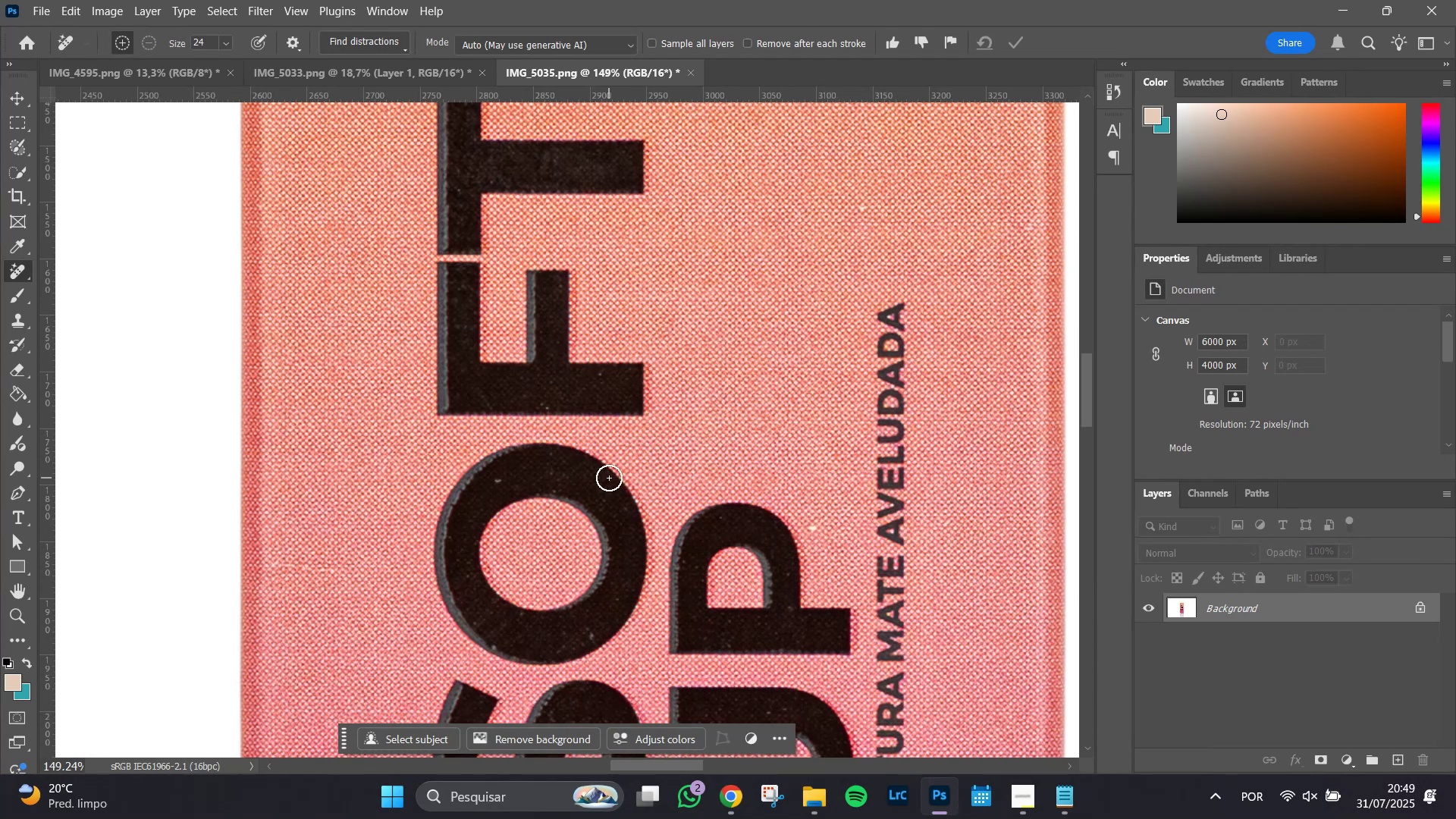 
left_click([863, 210])
 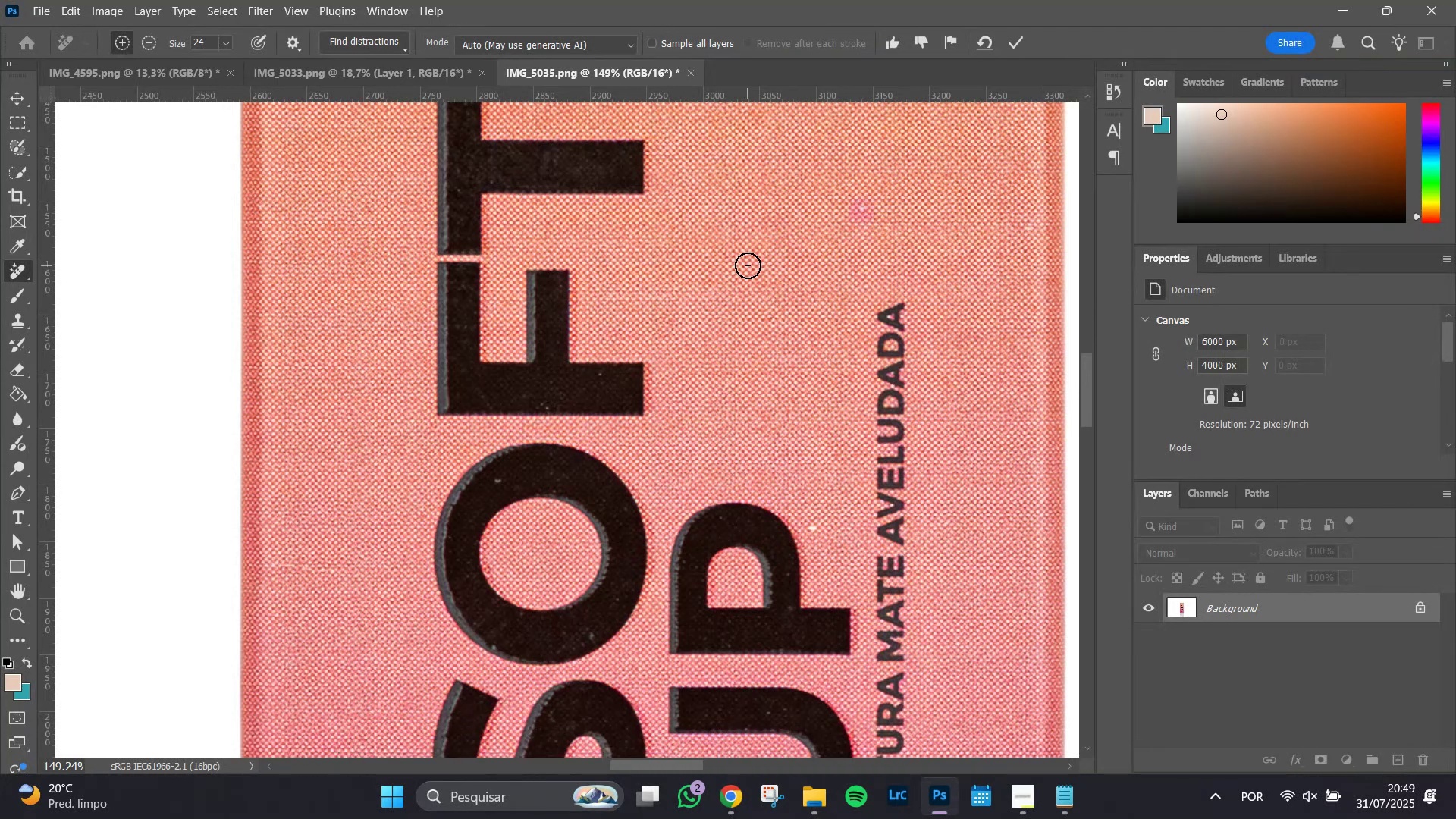 
key(Enter)
 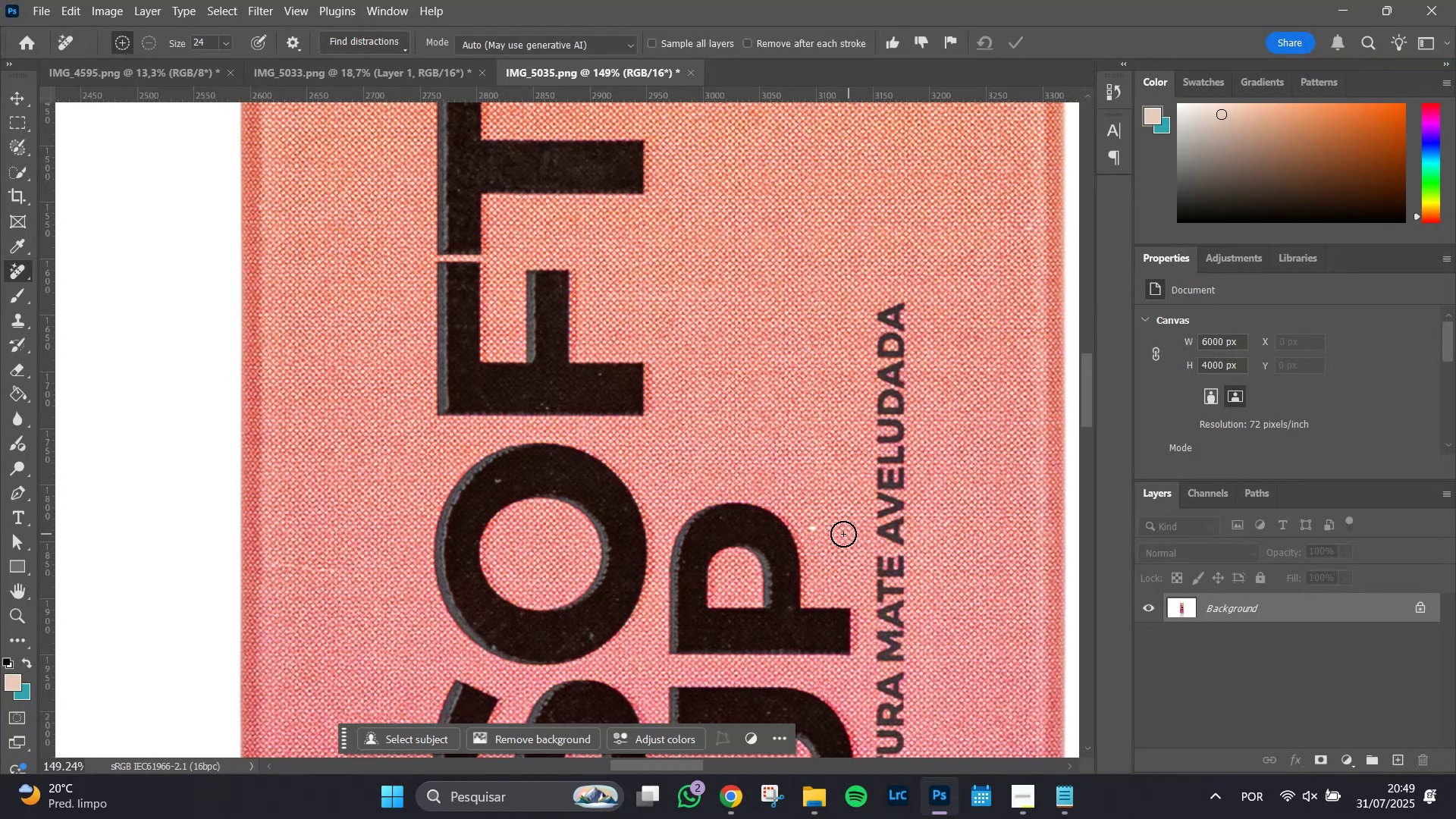 
left_click([815, 528])
 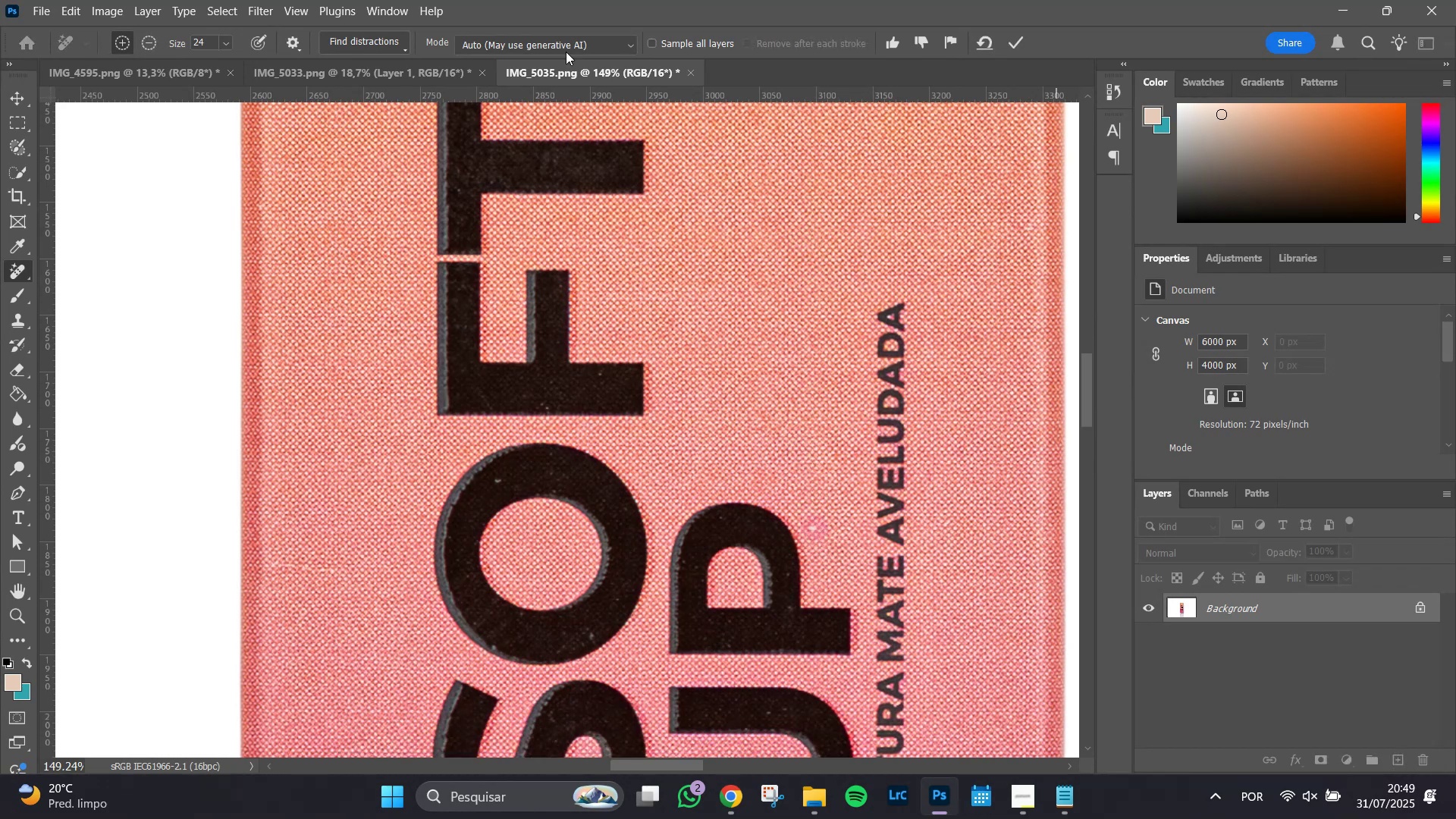 
wait(7.88)
 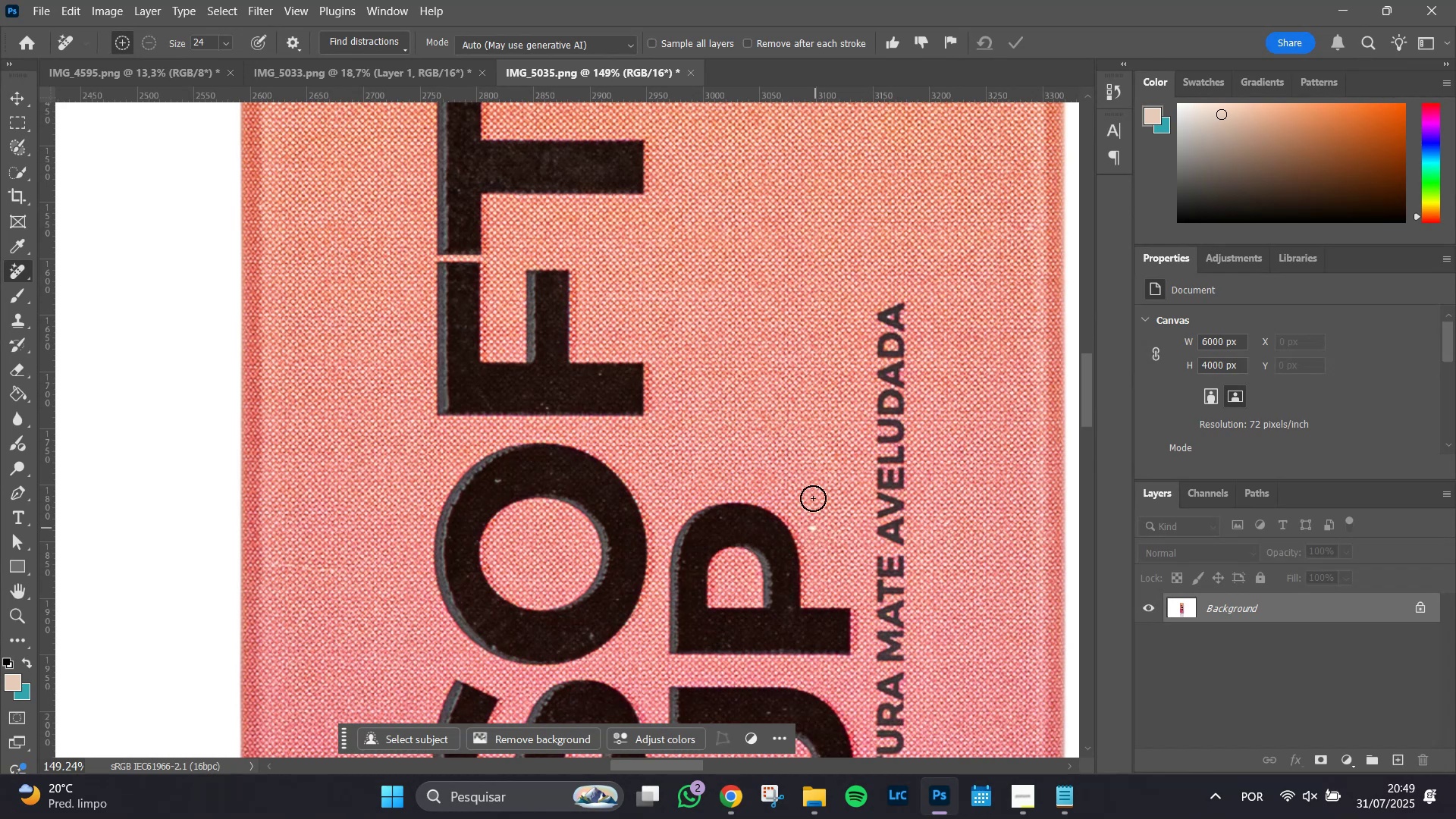 
left_click([480, 71])
 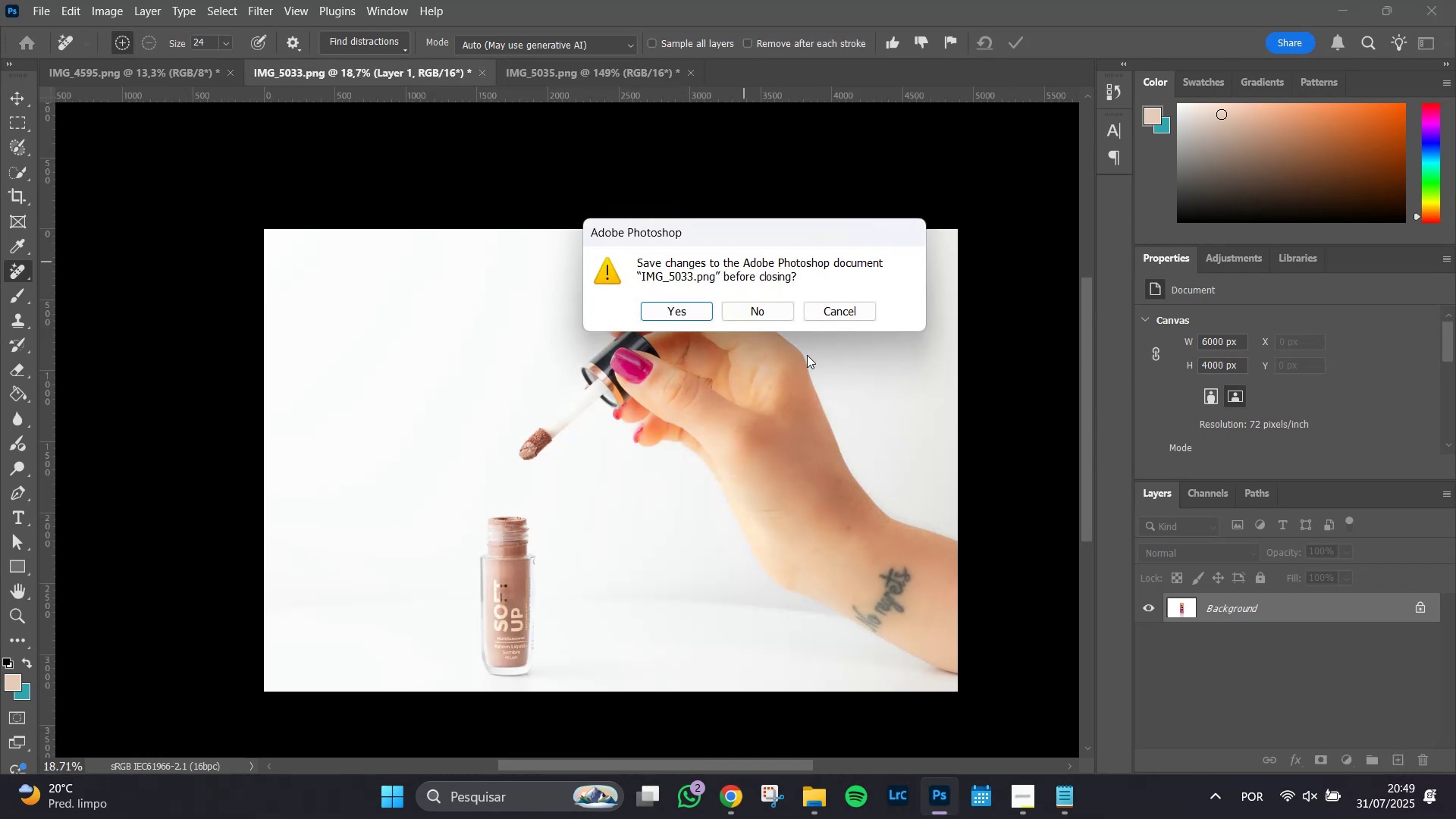 
left_click([759, 312])
 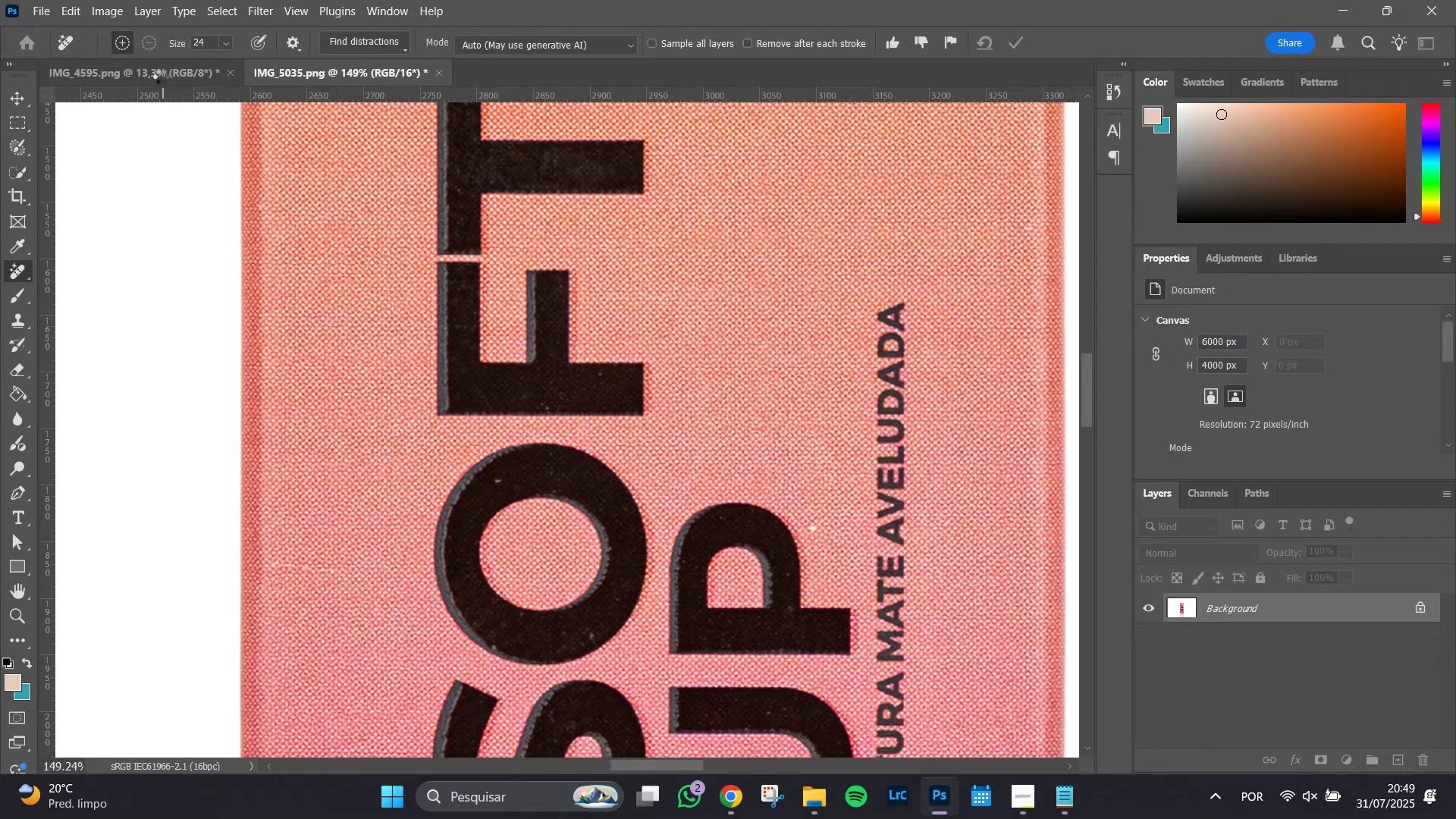 
left_click([160, 73])
 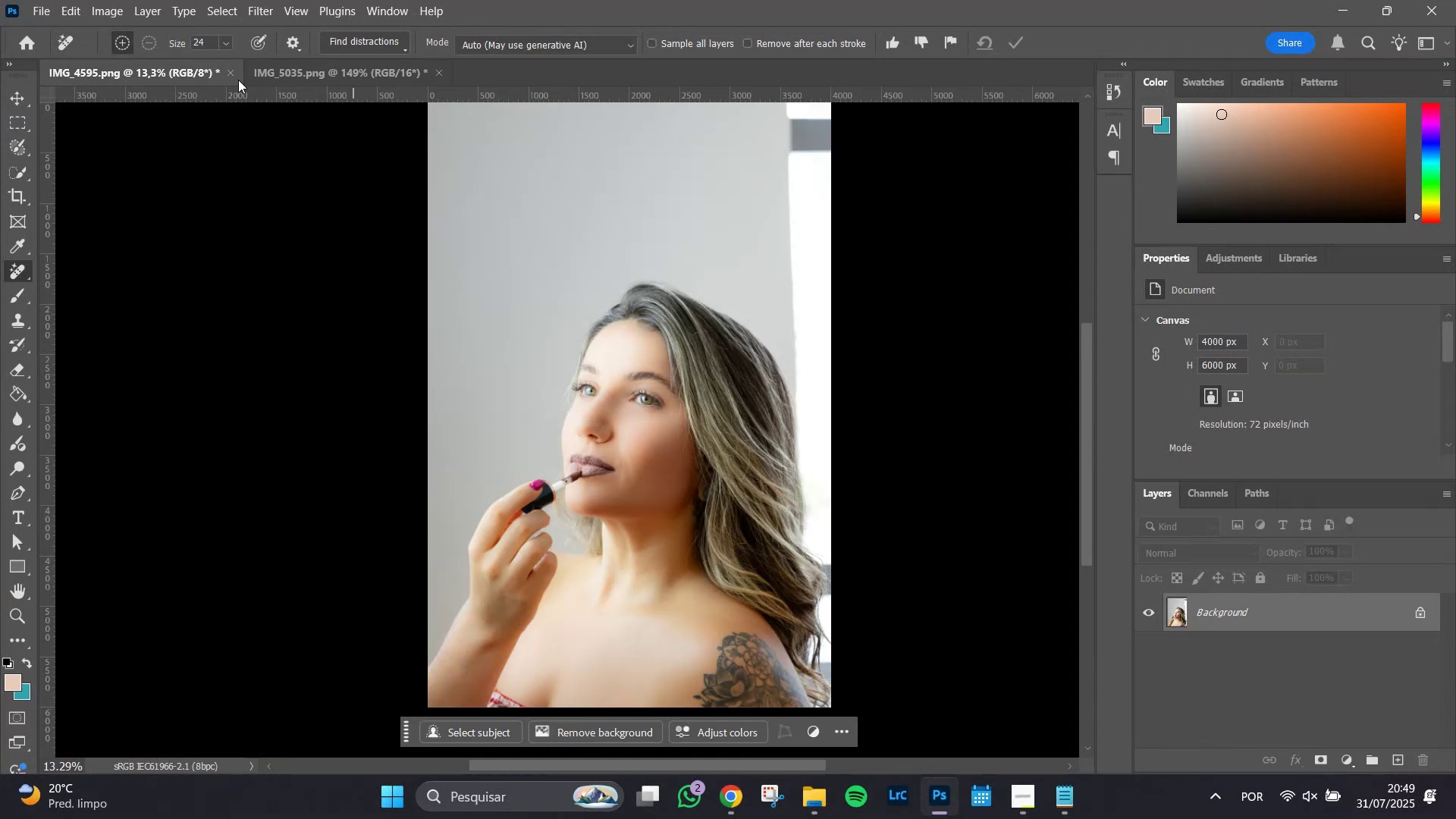 
left_click([228, 76])
 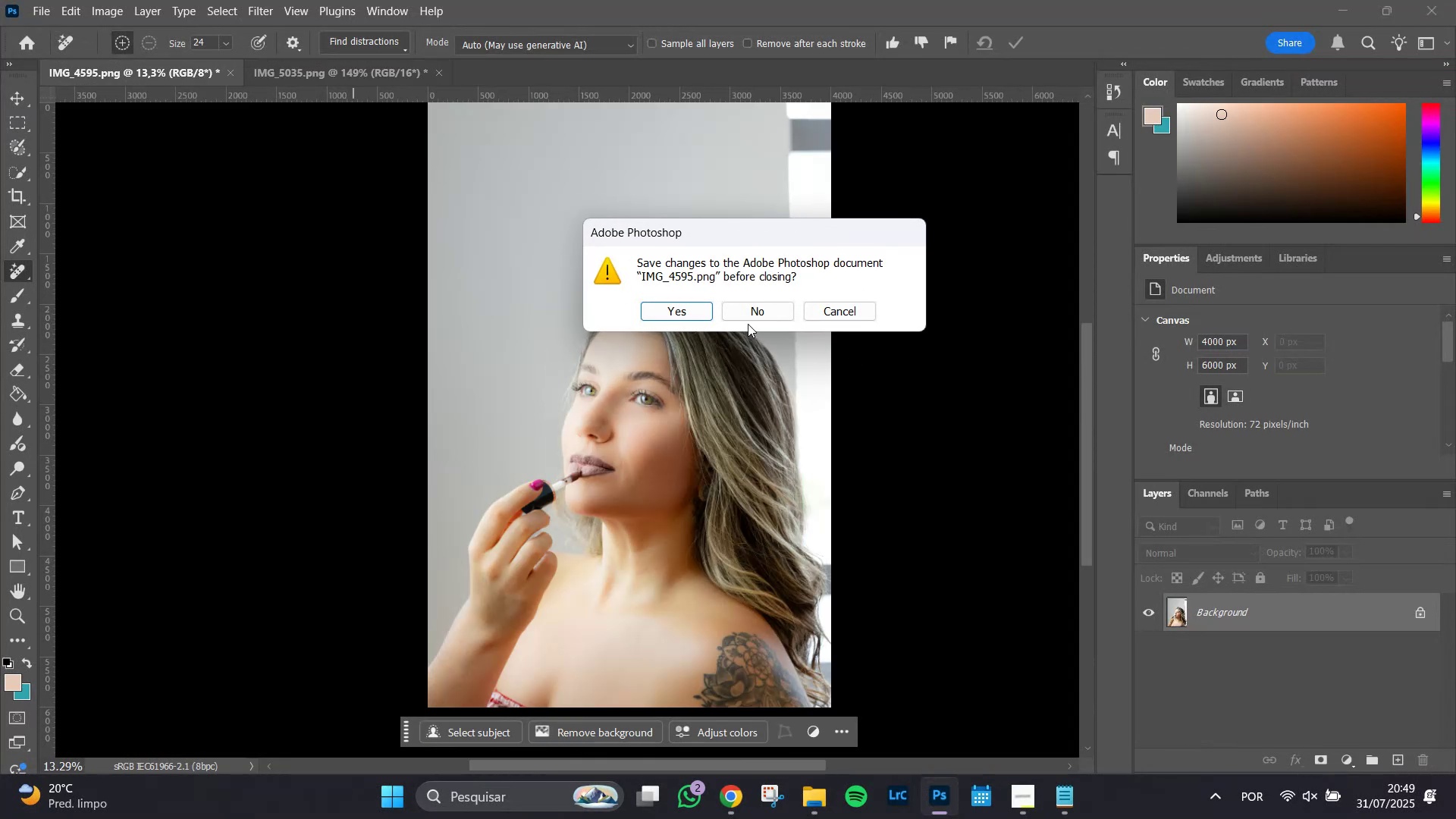 
left_click([747, 308])
 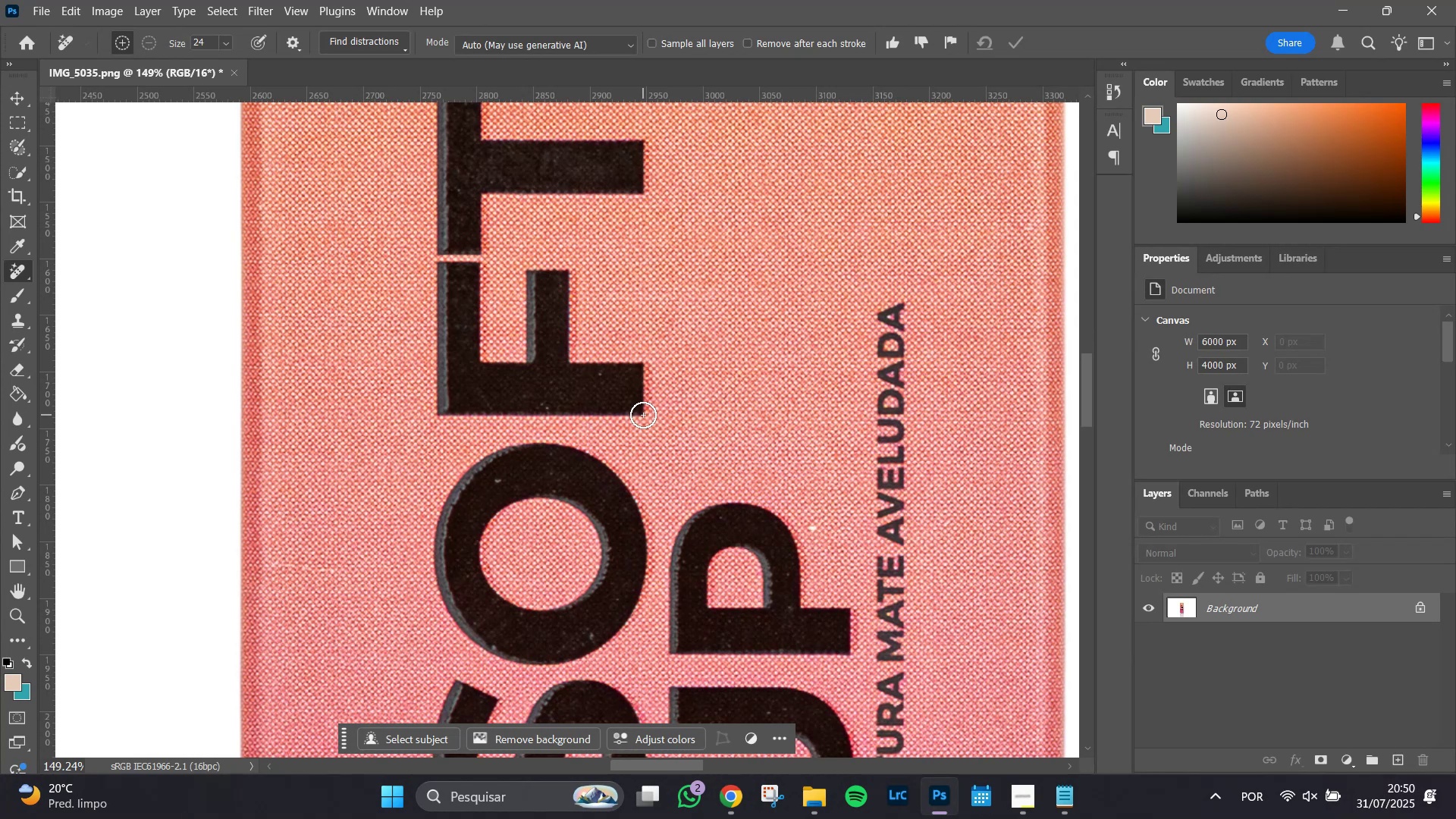 
wait(15.55)
 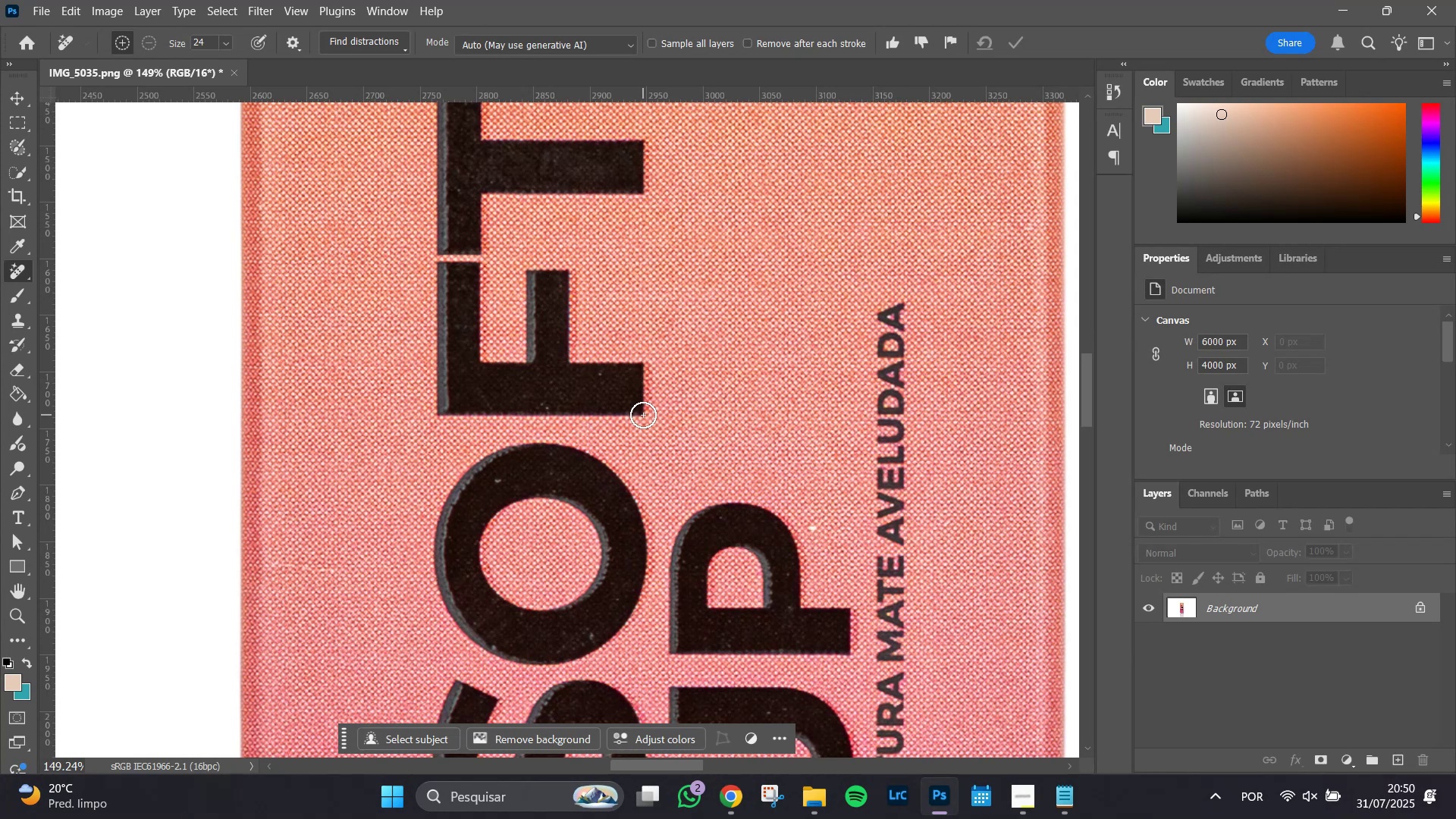 
left_click([812, 529])
 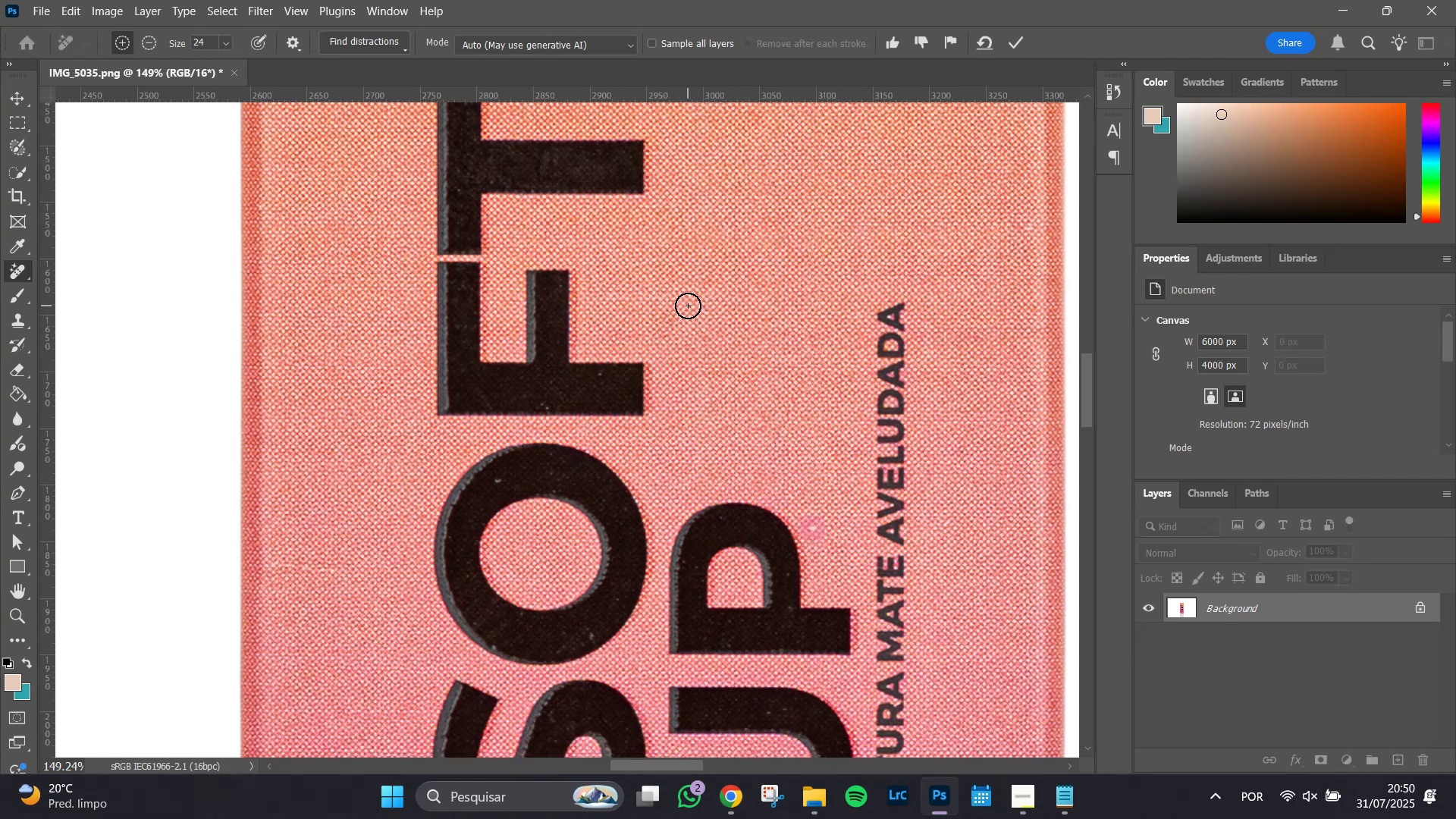 
wait(6.47)
 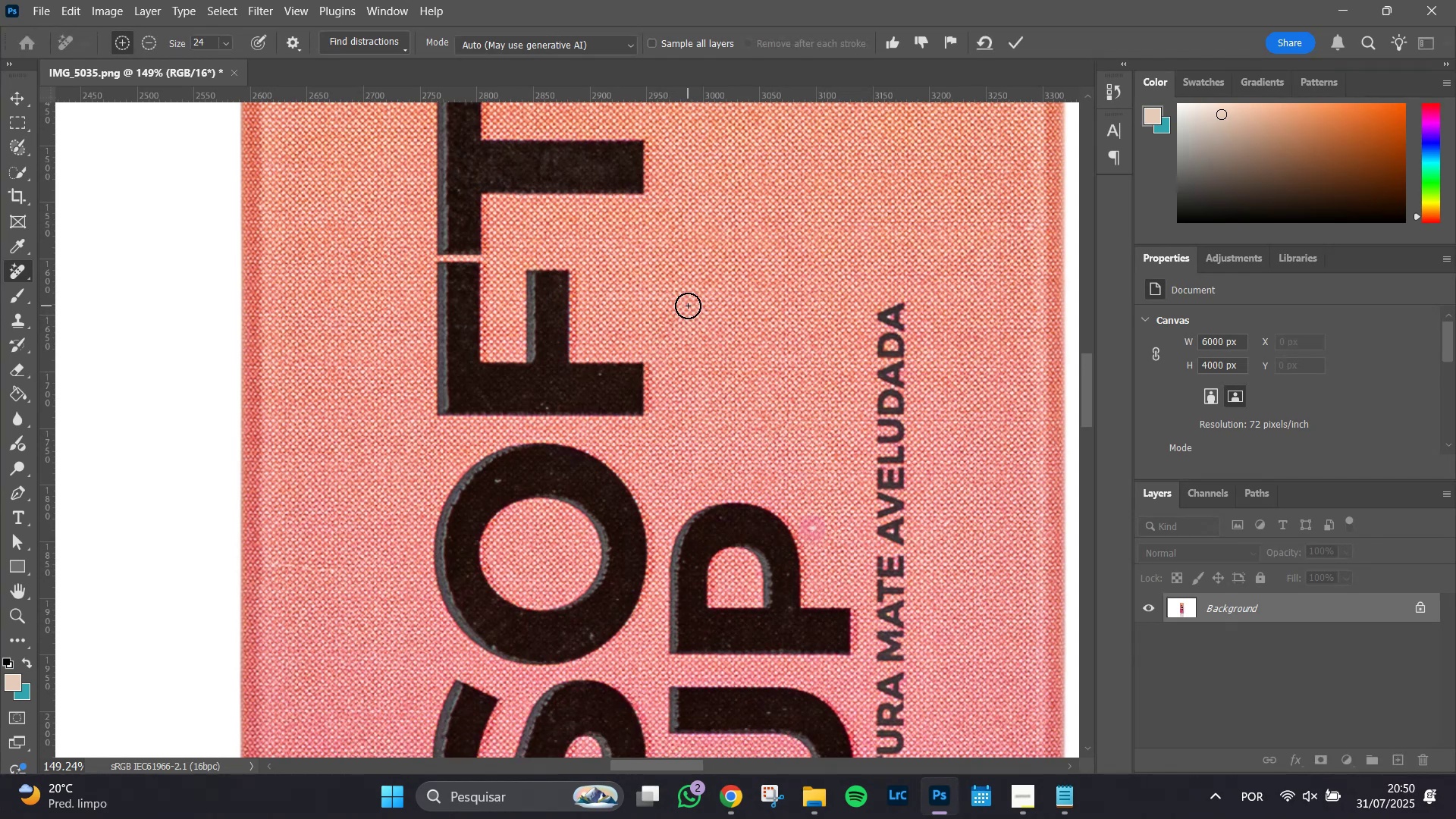 
key(Enter)
 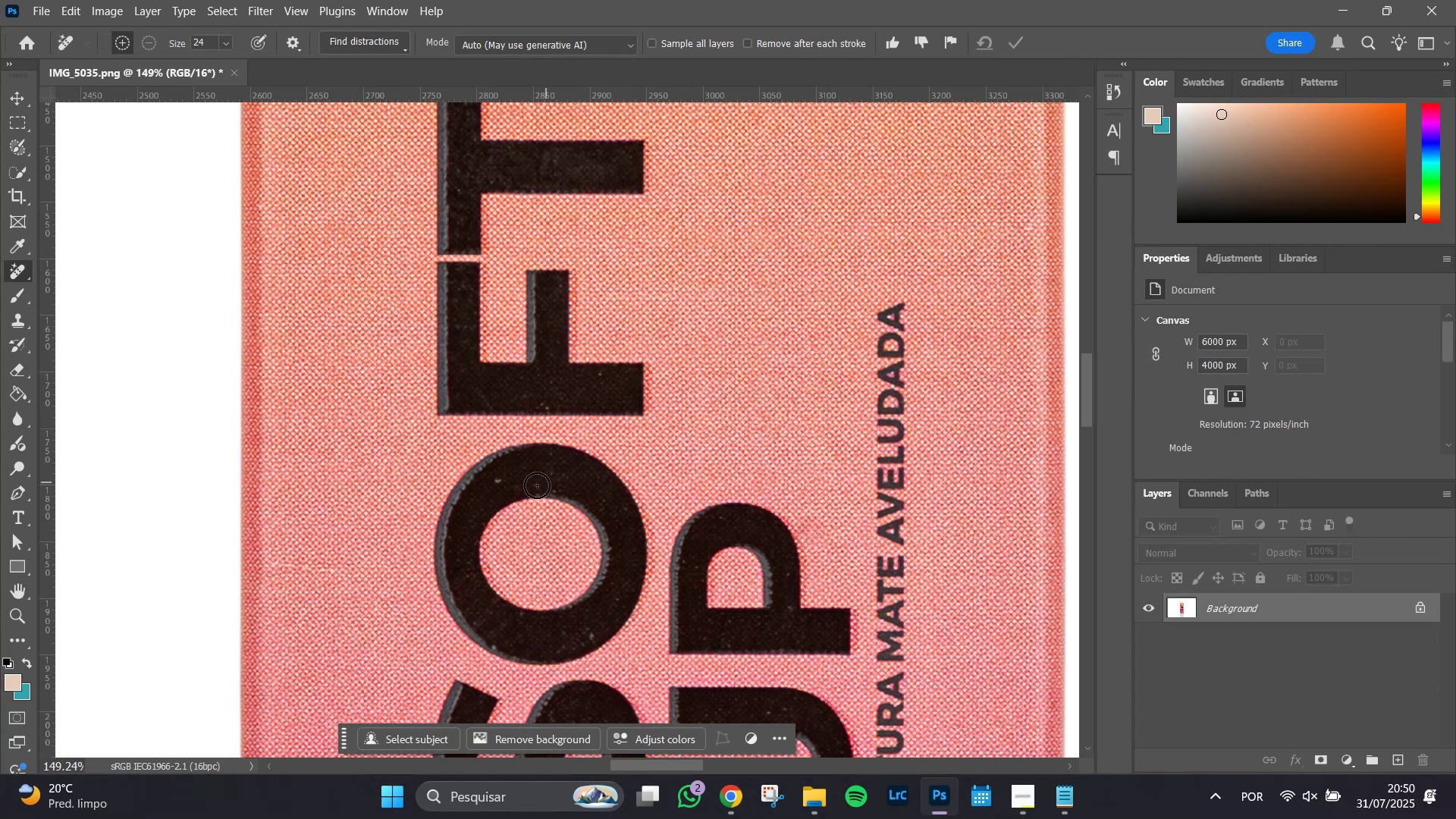 
key(Control+Z)
 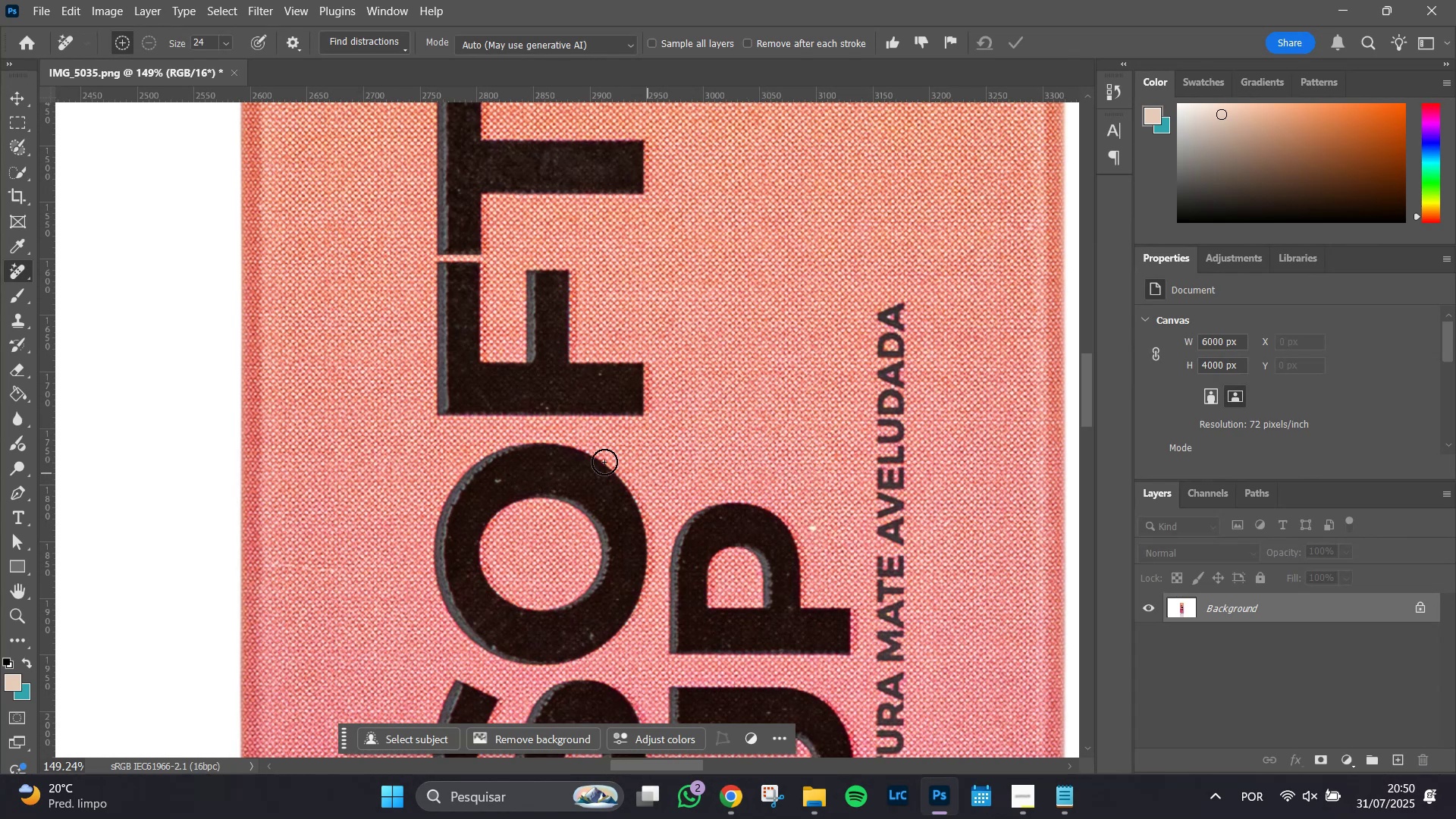 
hold_key(key=Space, duration=1.51)
 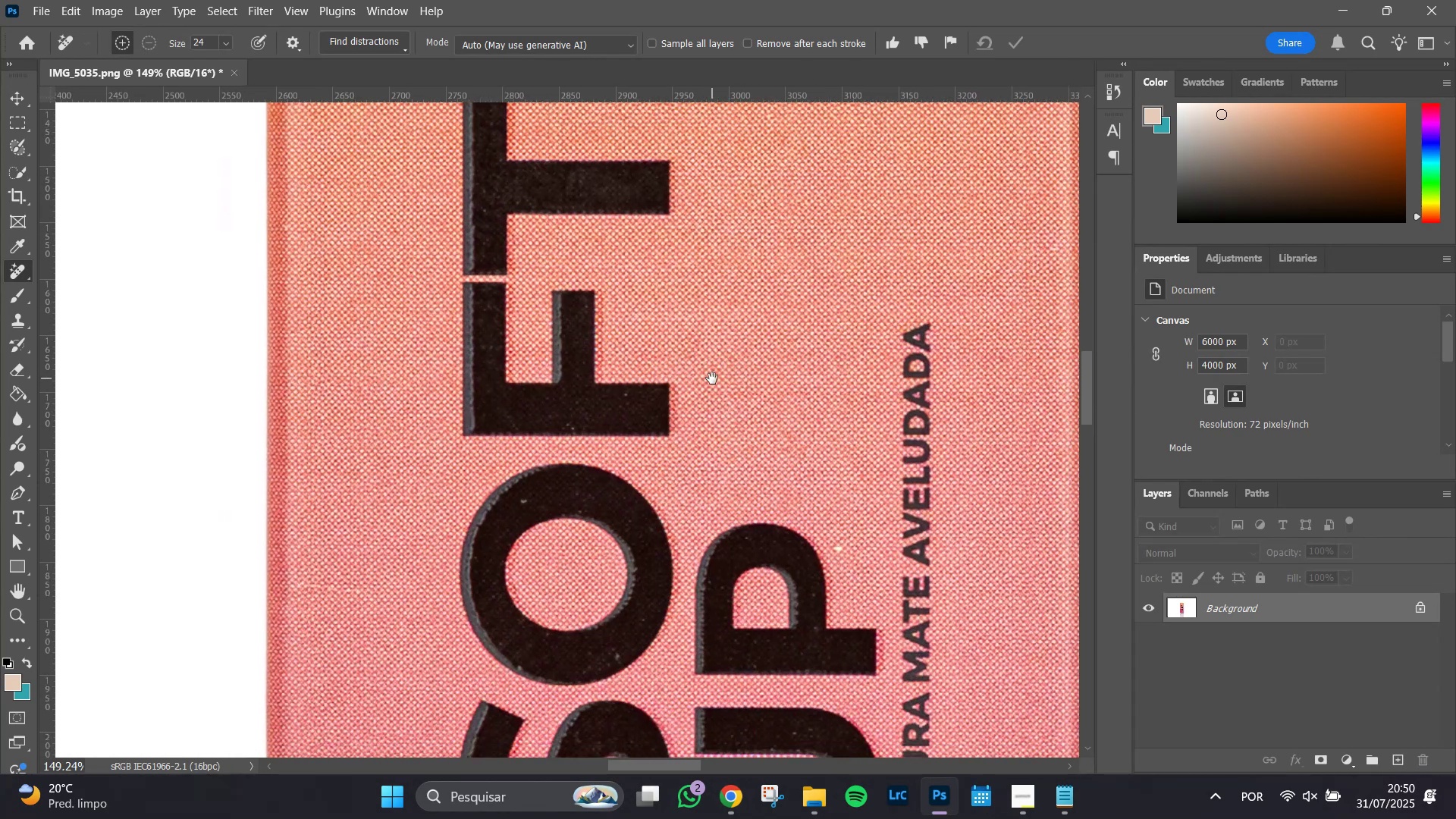 
left_click_drag(start_coordinate=[686, 358], to_coordinate=[735, 243])
 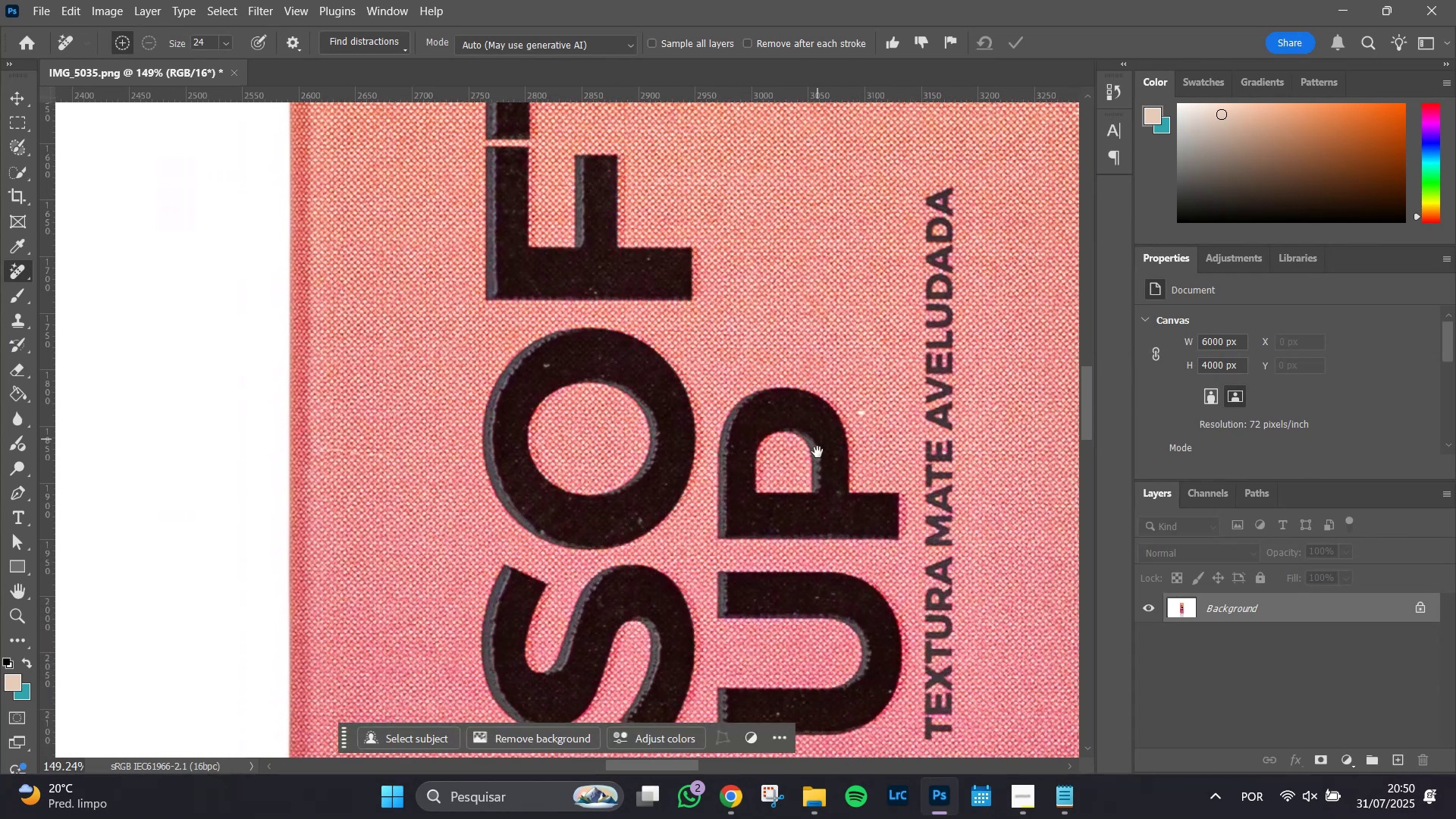 
hold_key(key=Space, duration=1.51)
 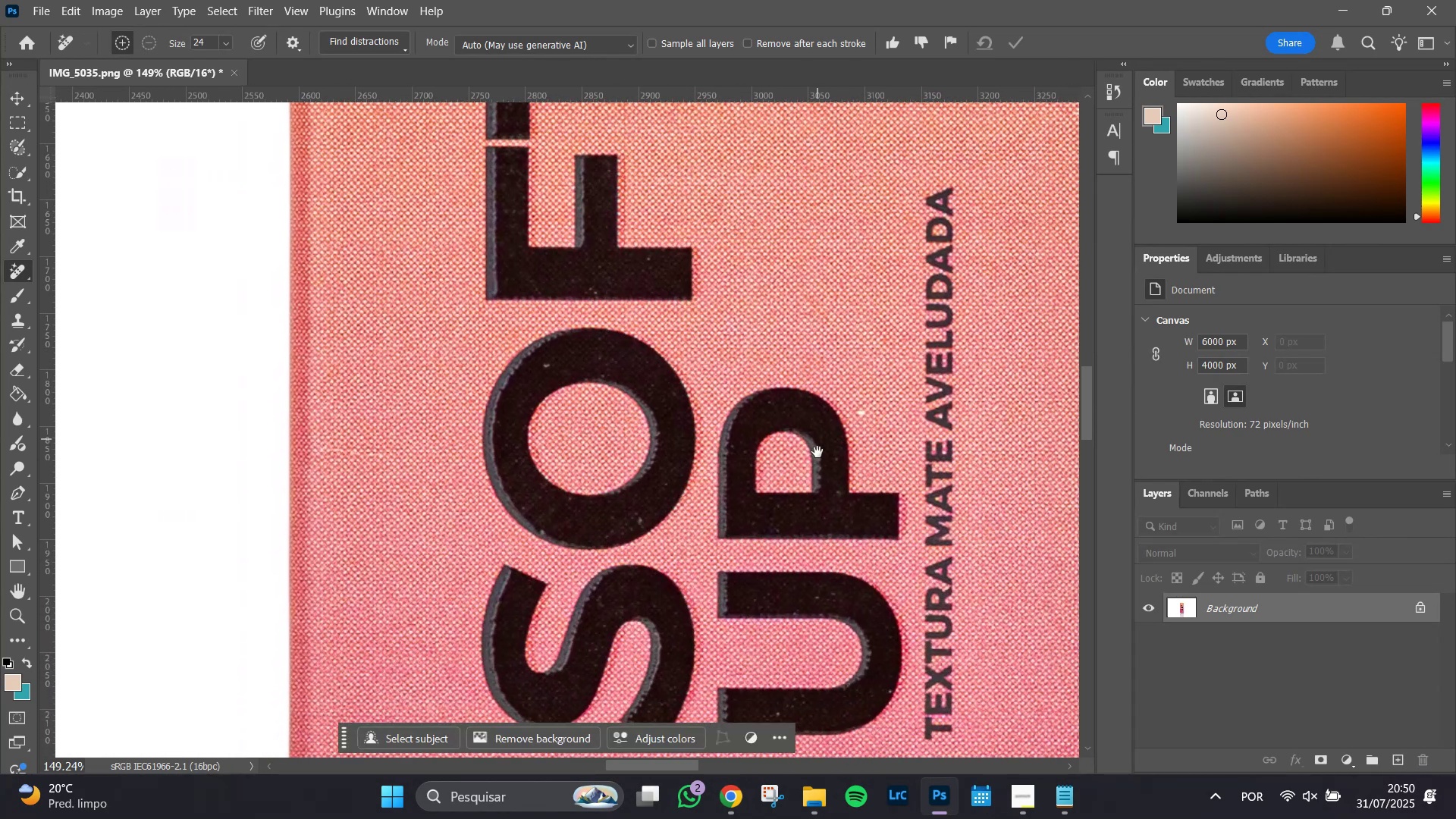 
hold_key(key=Space, duration=0.66)
 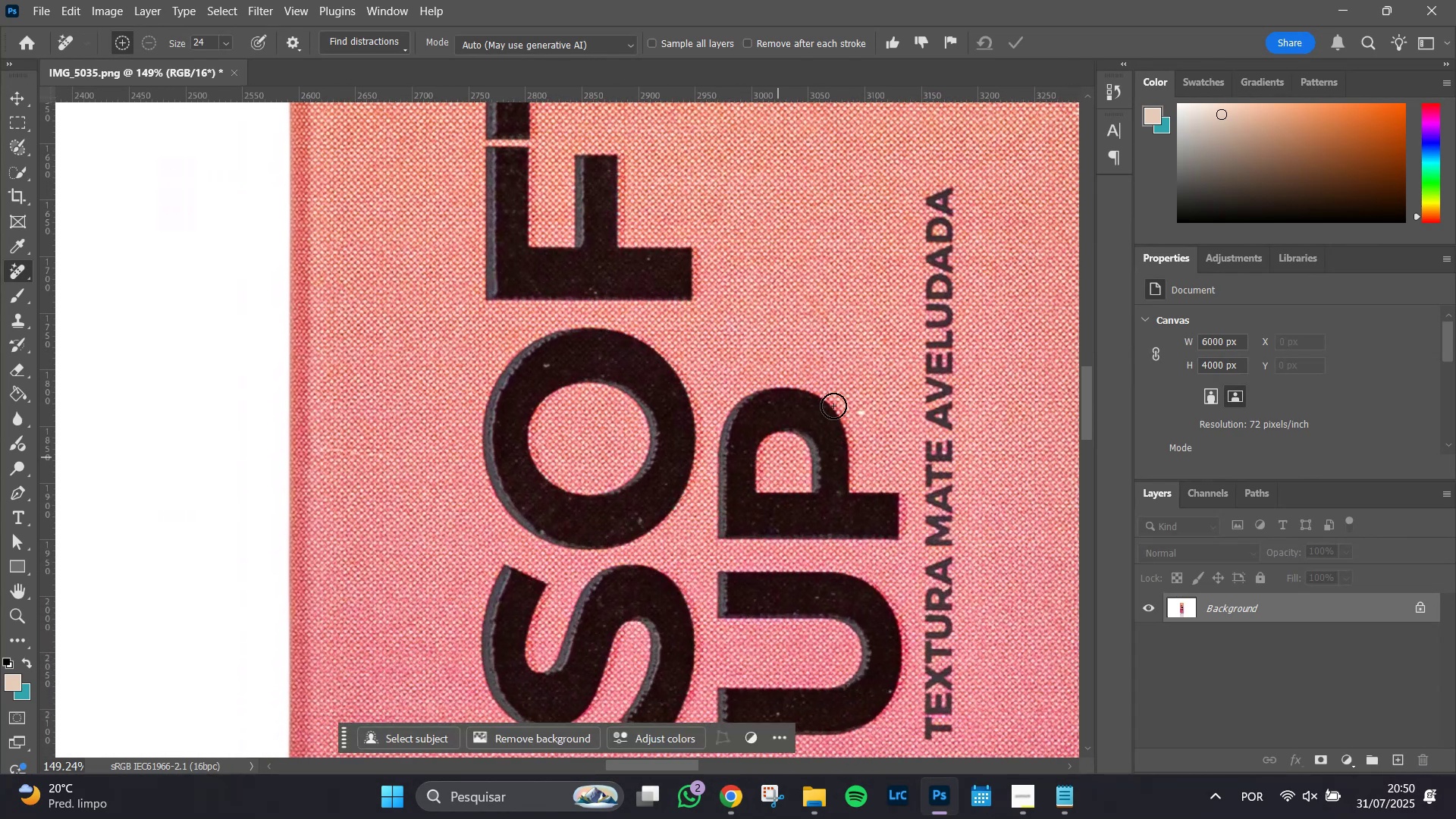 
hold_key(key=Space, duration=0.53)
 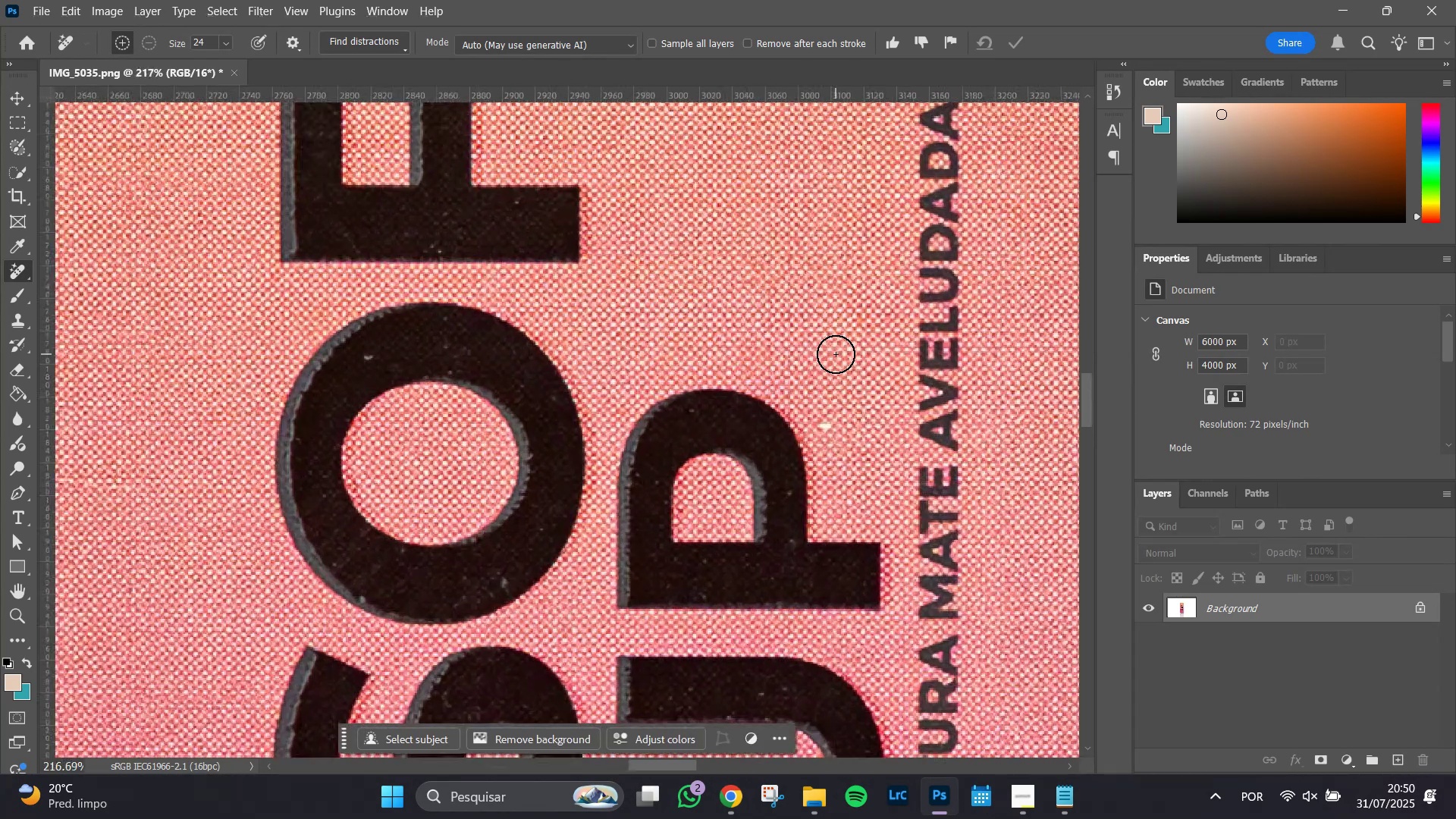 
left_click_drag(start_coordinate=[880, 318], to_coordinate=[848, 309])
 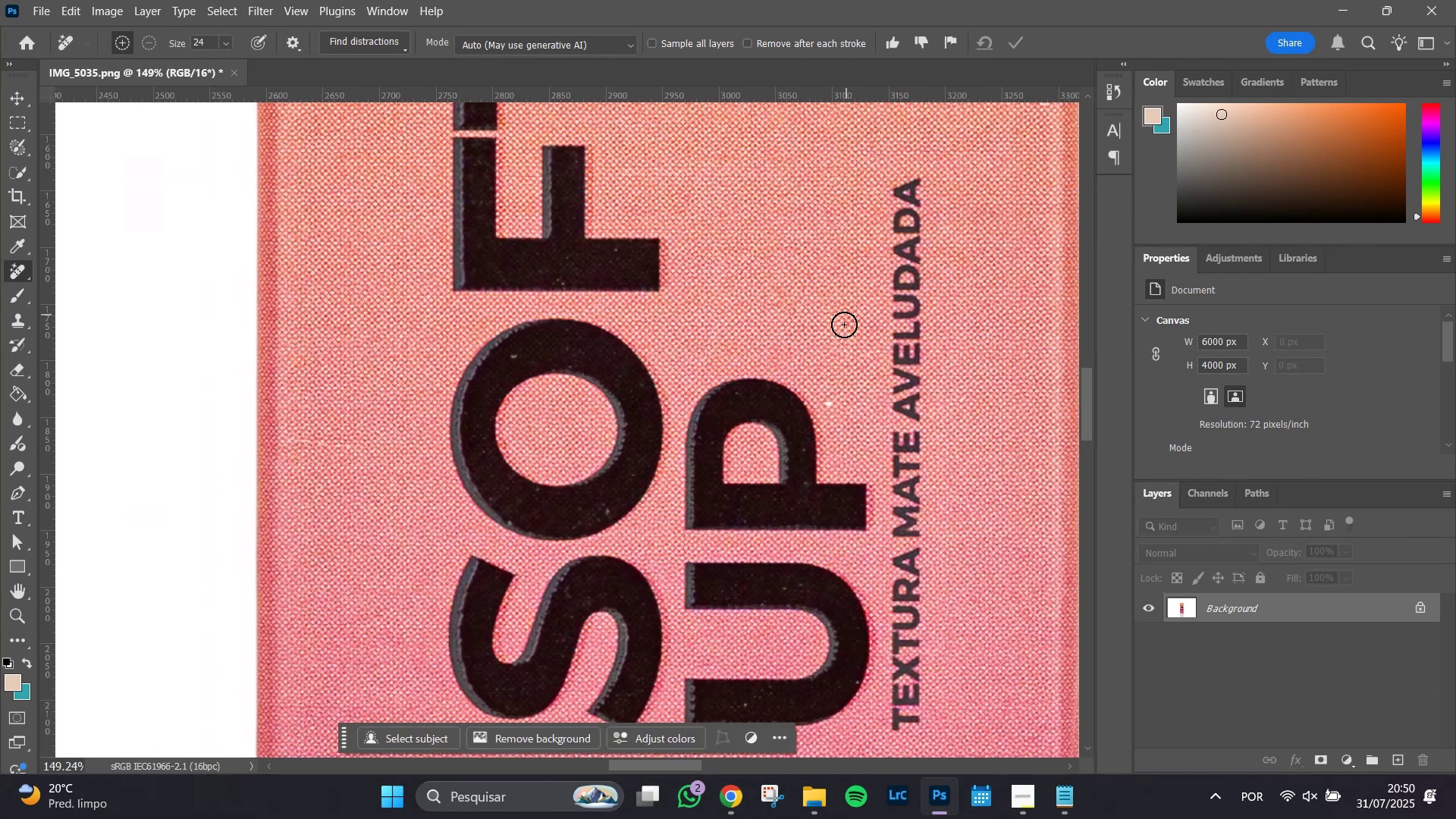 
hold_key(key=AltLeft, duration=1.51)
scroll: coordinate [836, 354], scroll_direction: up, amount: 6.0
 